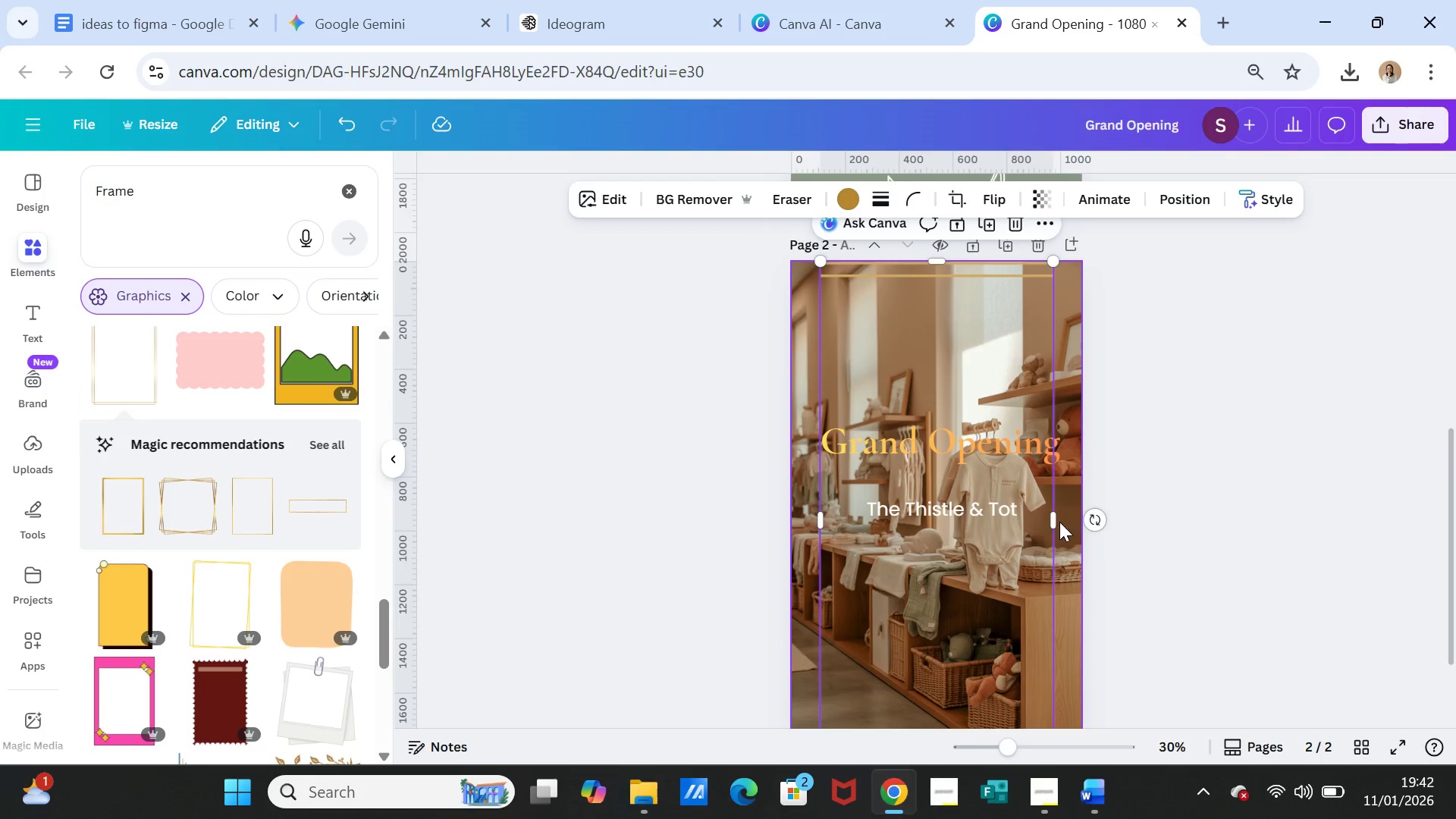 
left_click_drag(start_coordinate=[1057, 519], to_coordinate=[1081, 517])
 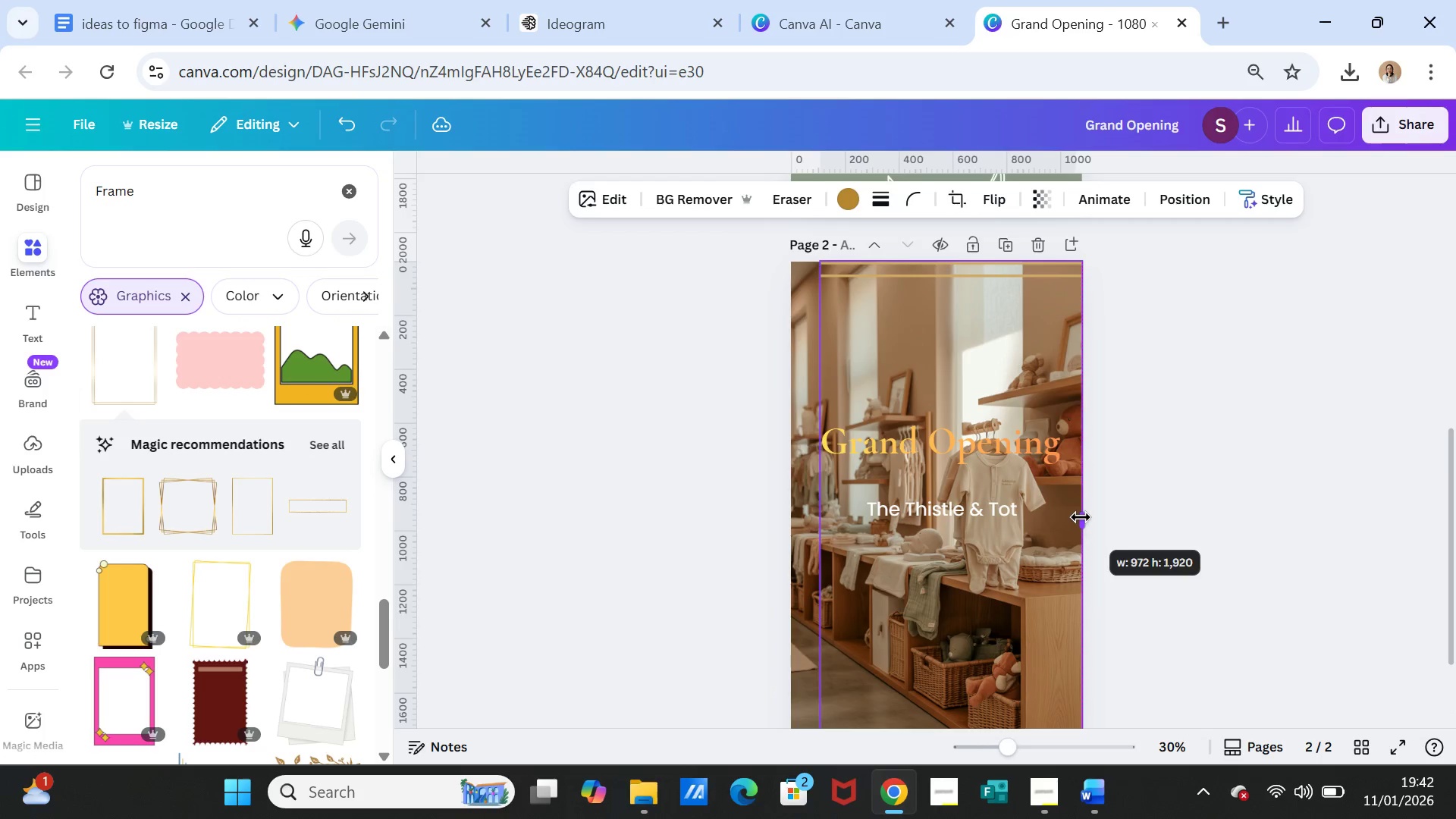 
left_click([1081, 517])
 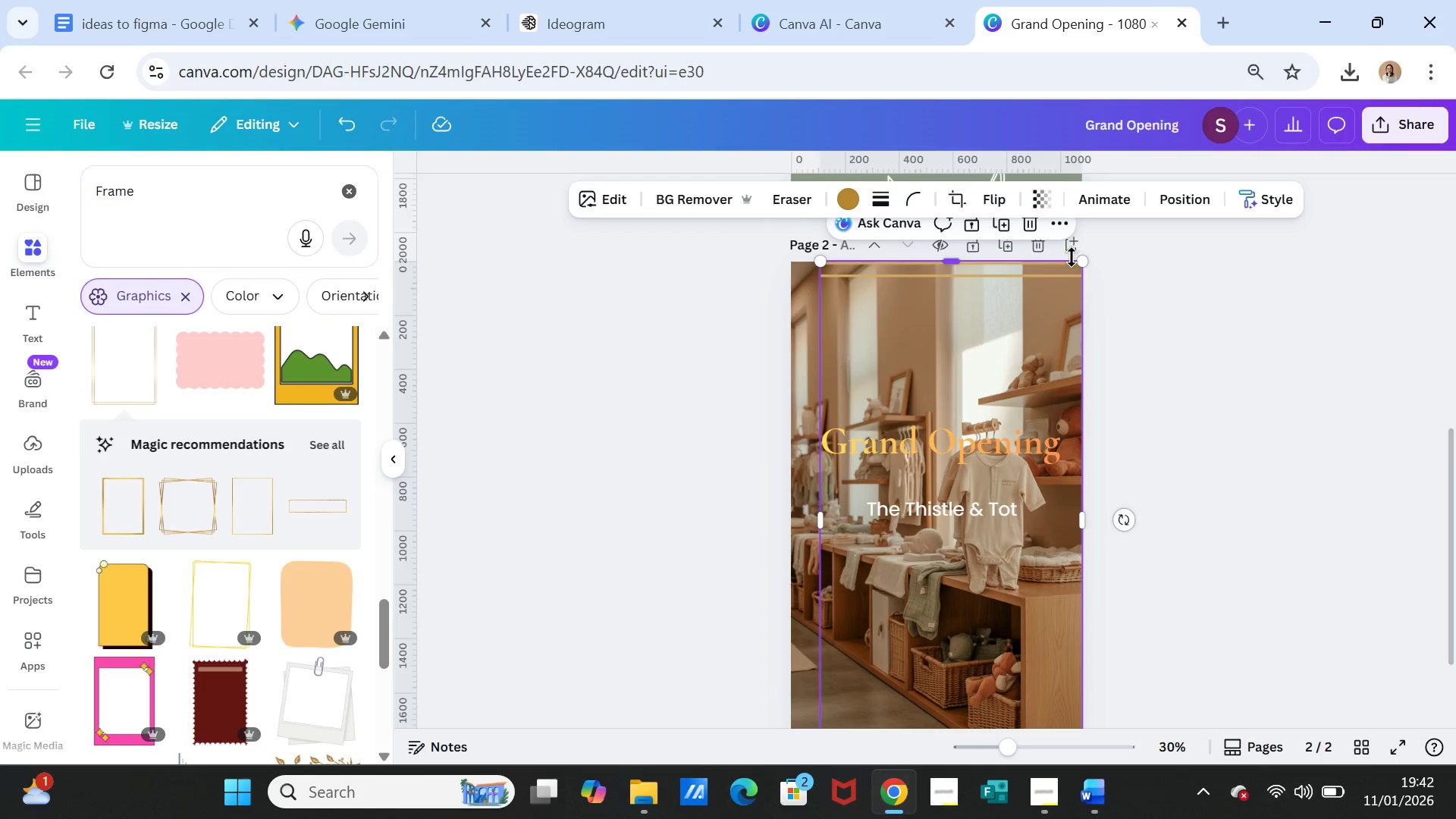 
left_click_drag(start_coordinate=[1080, 258], to_coordinate=[1067, 263])
 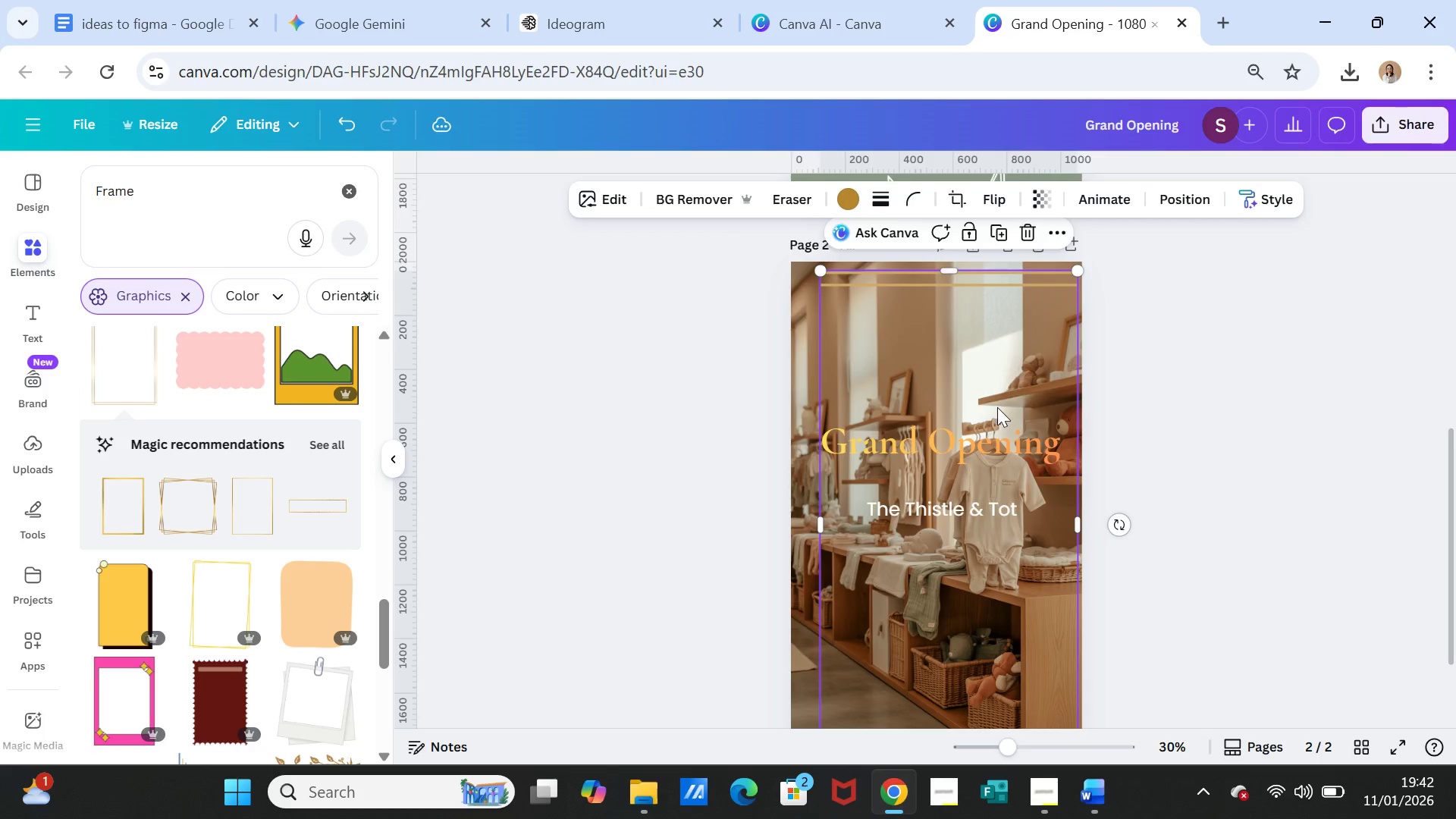 
left_click_drag(start_coordinate=[997, 407], to_coordinate=[984, 408])
 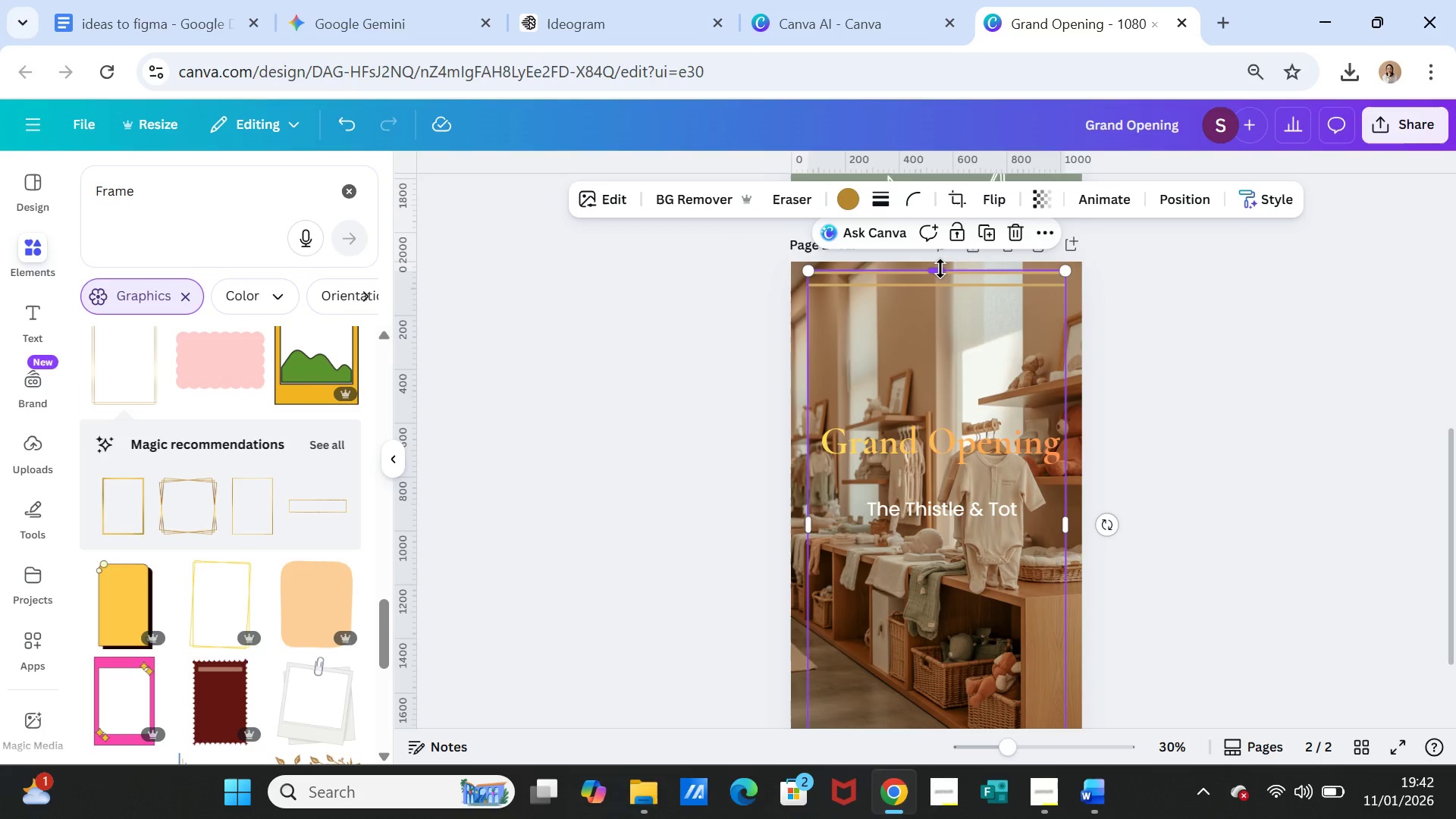 
left_click_drag(start_coordinate=[940, 268], to_coordinate=[941, 262])
 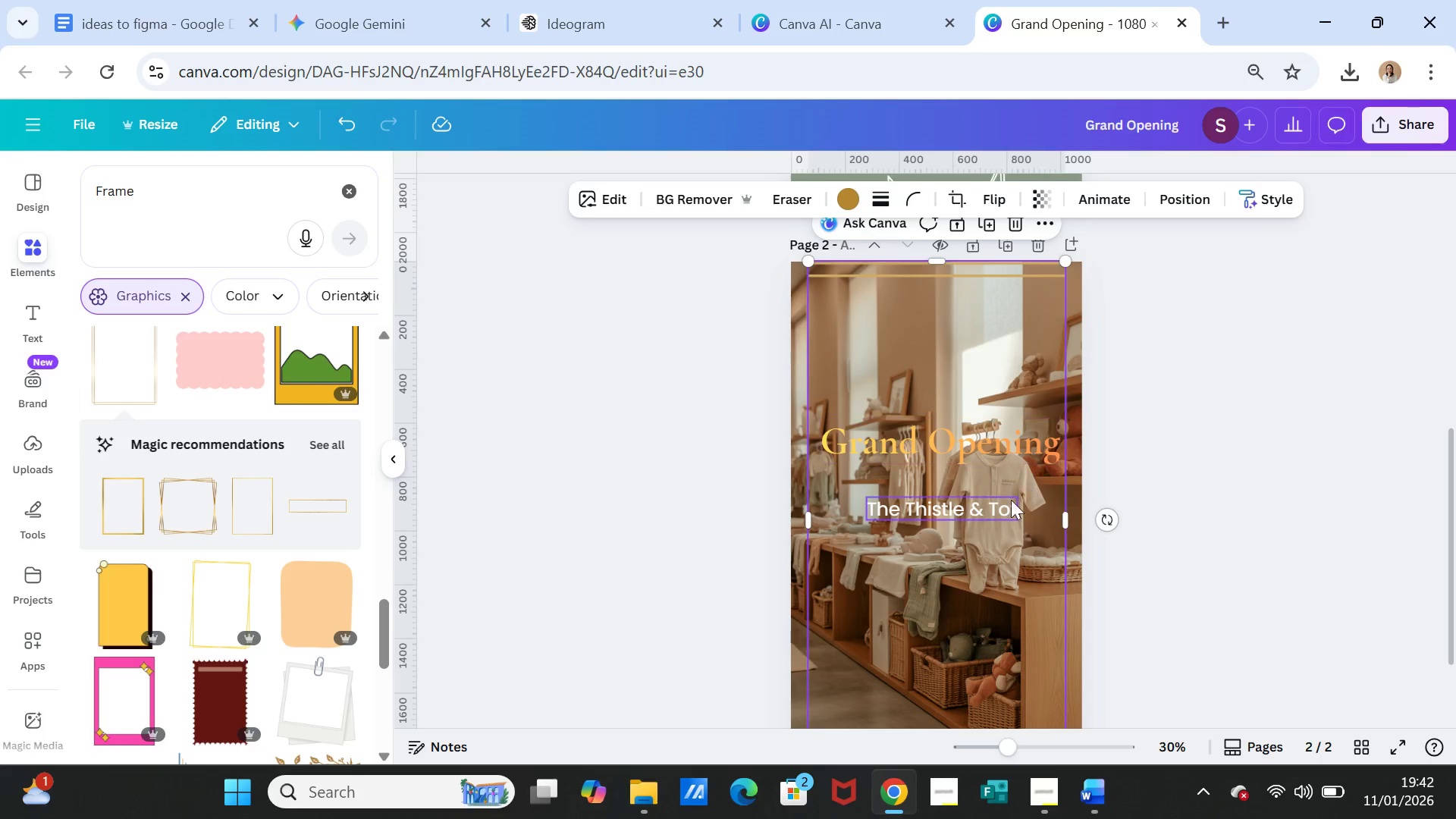 
scroll: coordinate [1010, 503], scroll_direction: down, amount: 2.0
 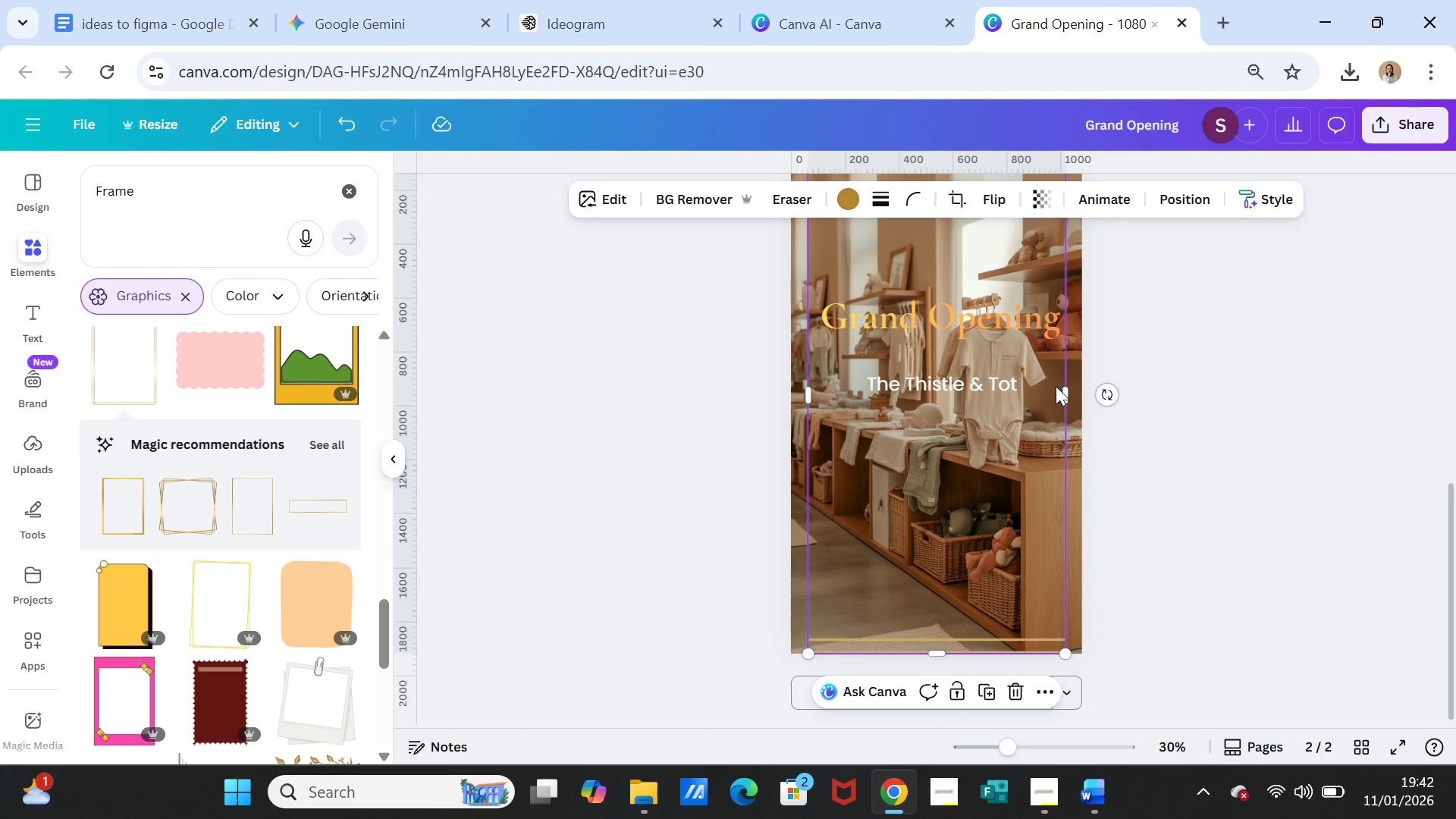 
left_click_drag(start_coordinate=[1072, 391], to_coordinate=[1078, 391])
 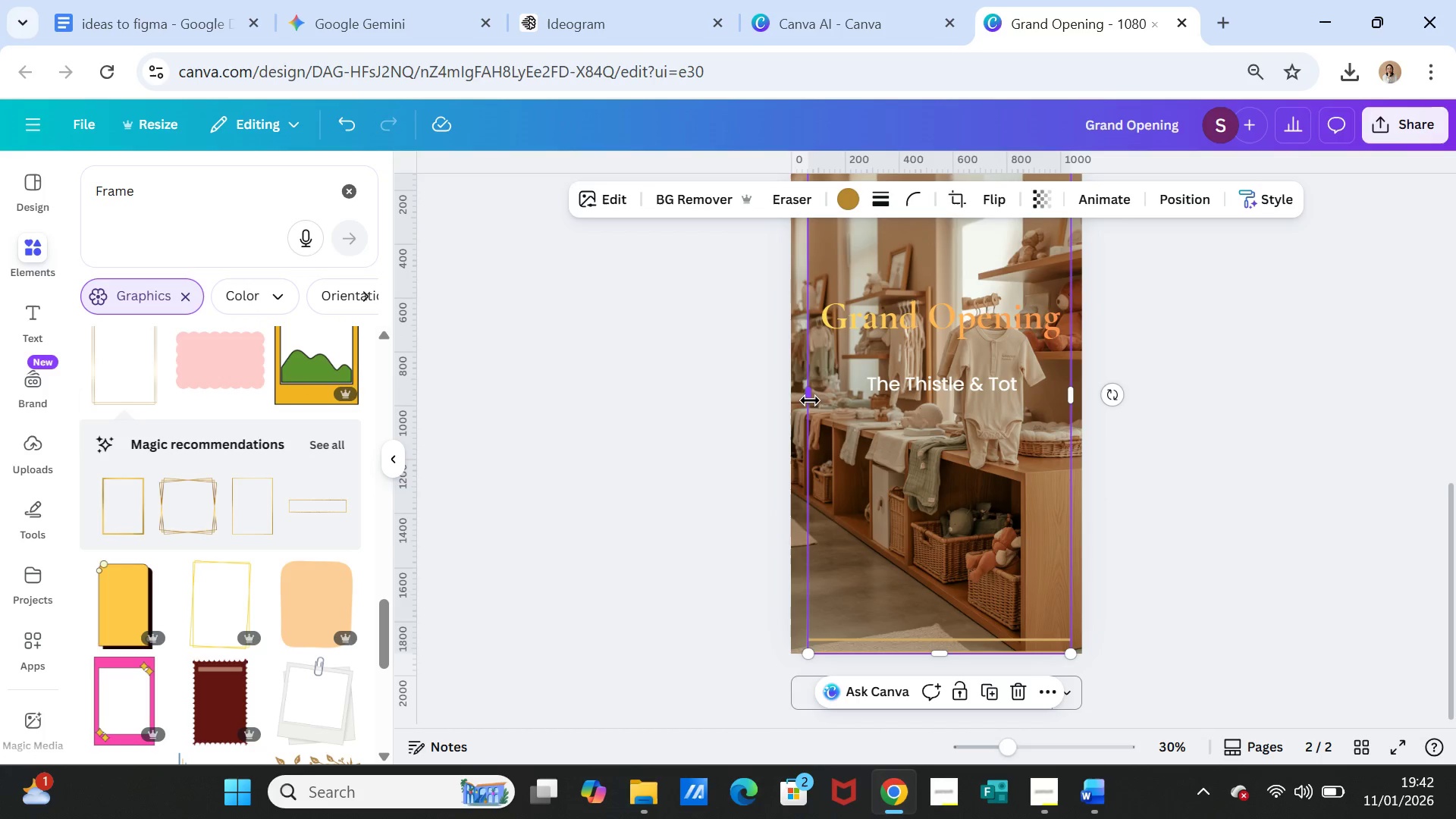 
left_click_drag(start_coordinate=[810, 399], to_coordinate=[805, 398])
 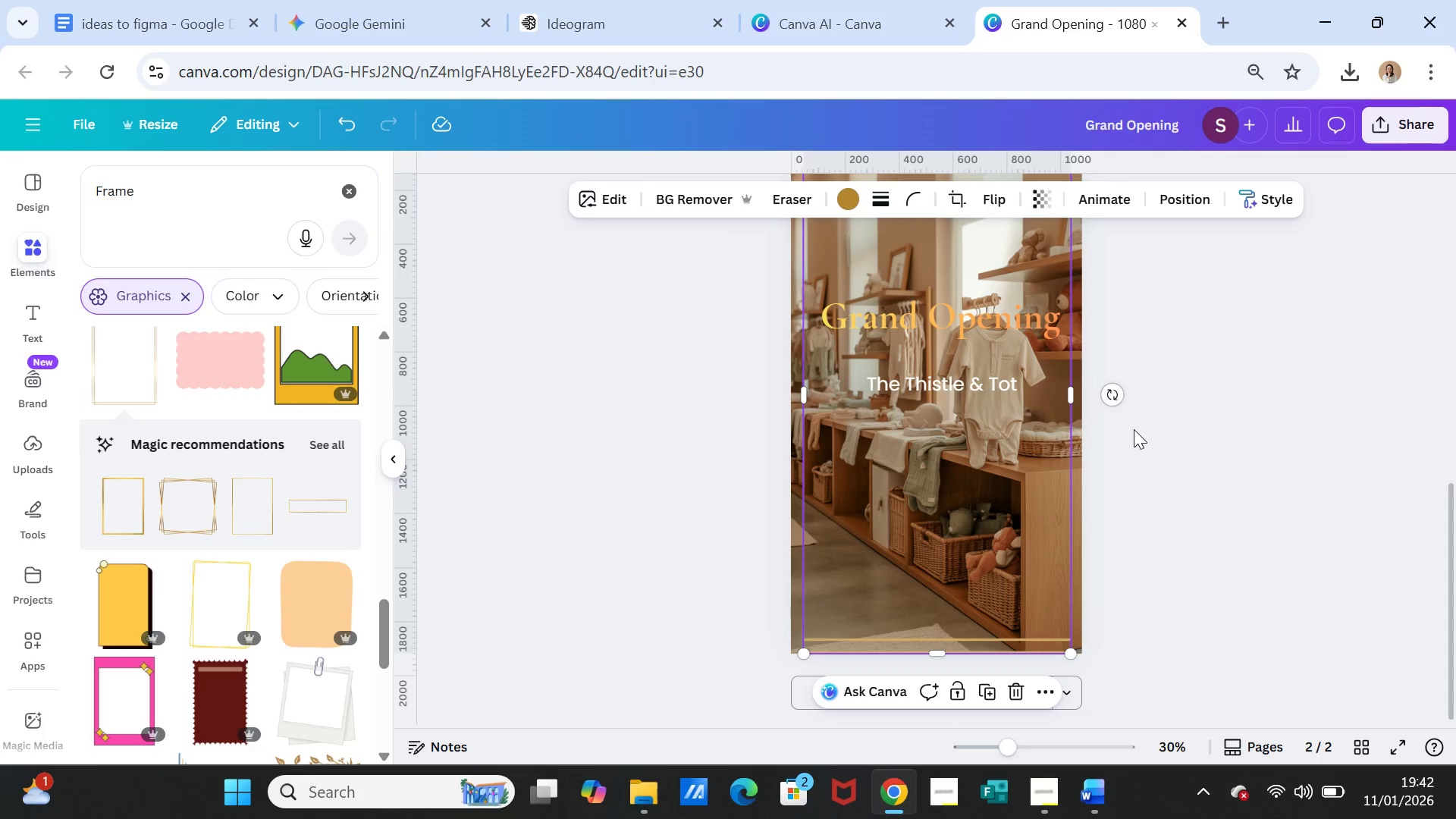 
left_click([1134, 429])
 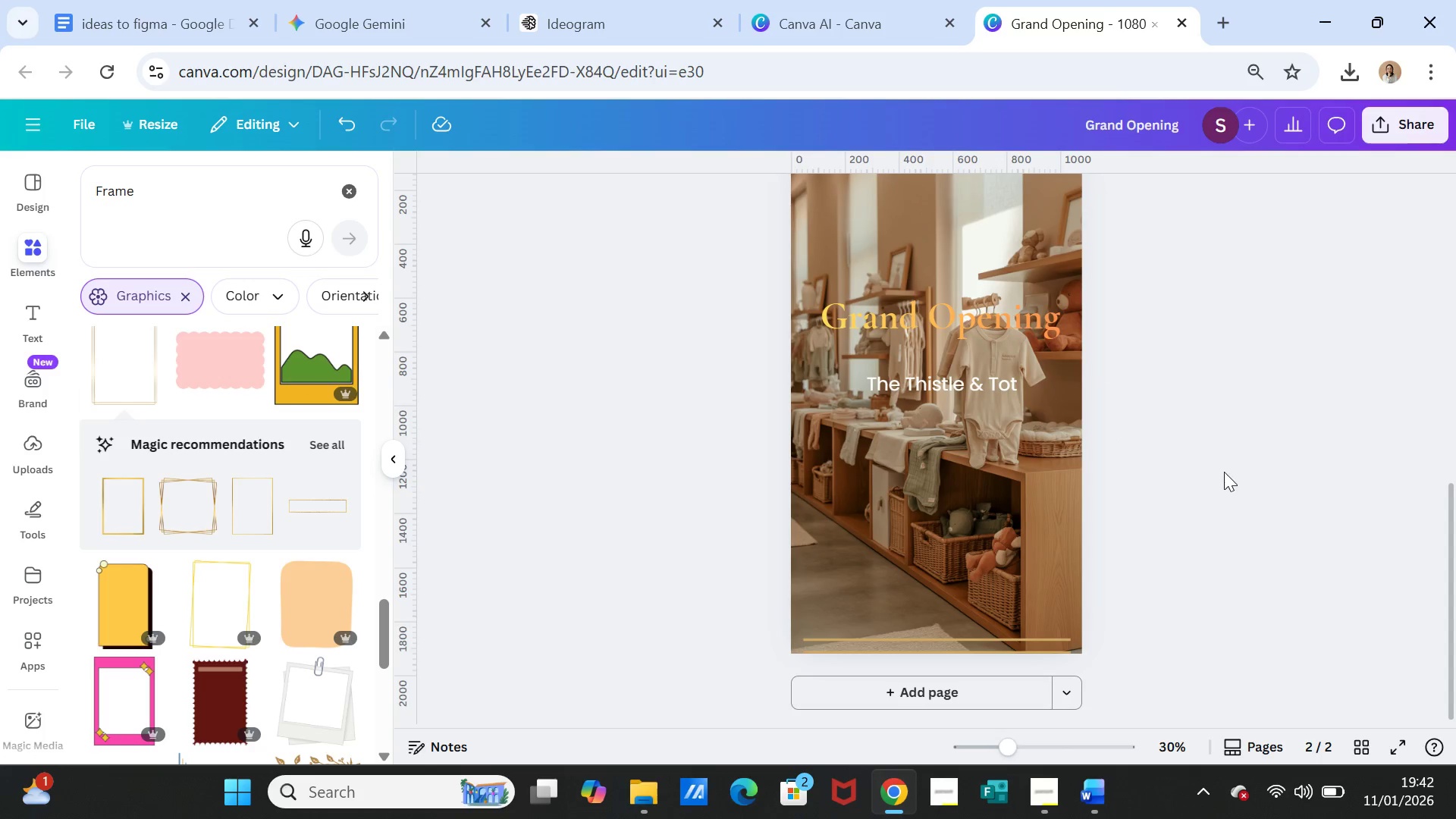 
scroll: coordinate [1210, 510], scroll_direction: up, amount: 4.0
 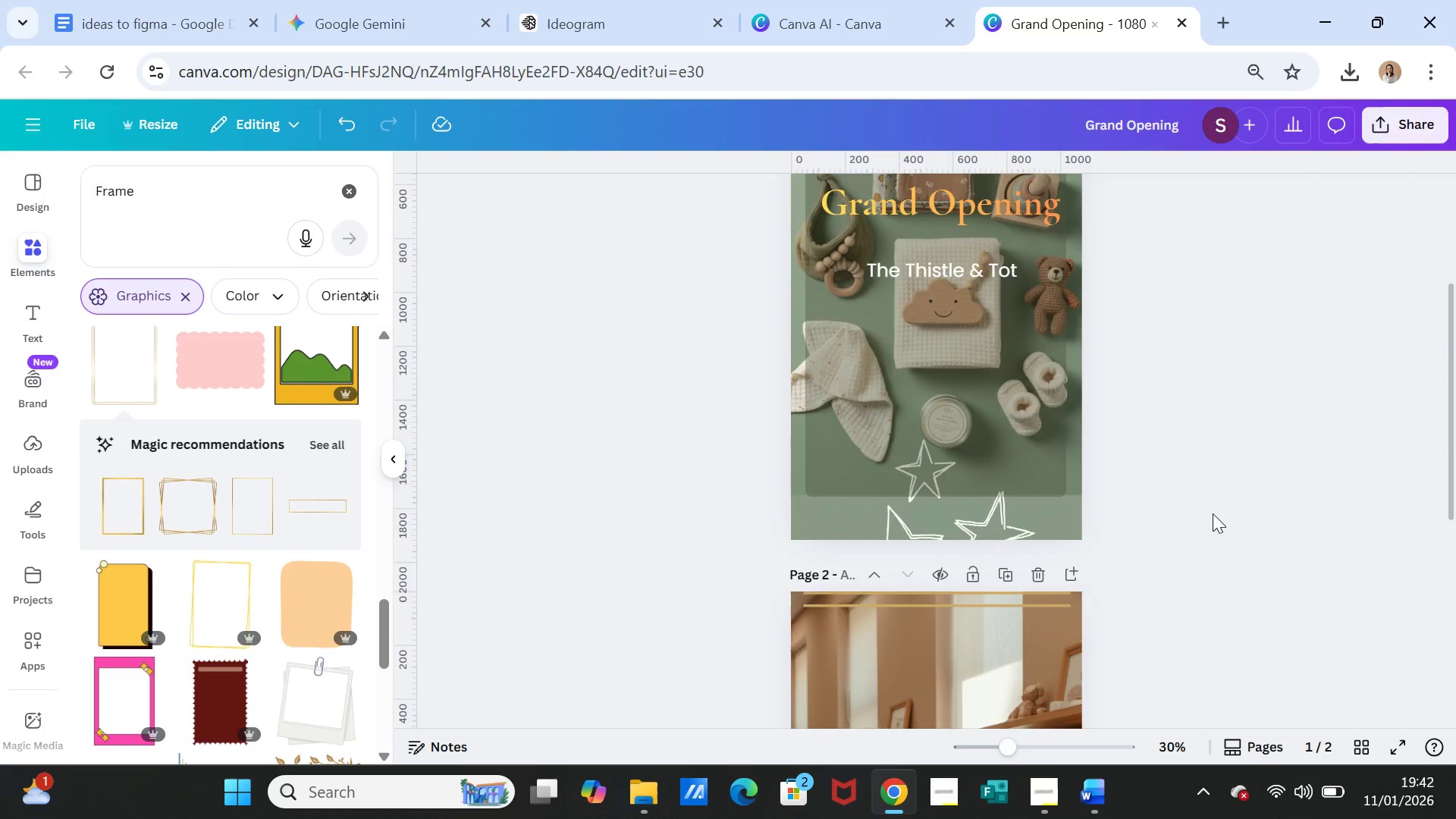 
scroll: coordinate [1213, 513], scroll_direction: down, amount: 3.0
 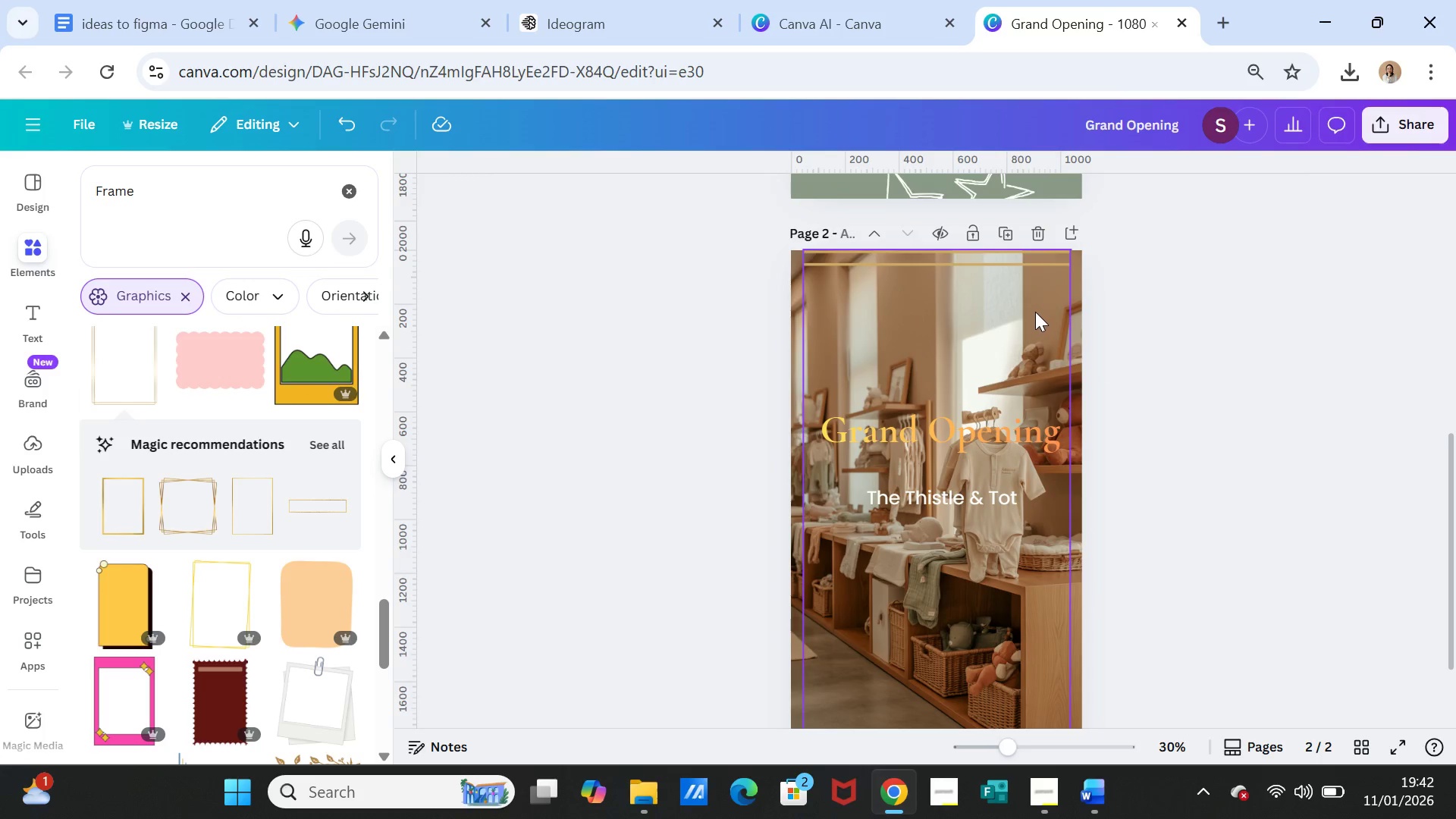 
left_click([1035, 312])
 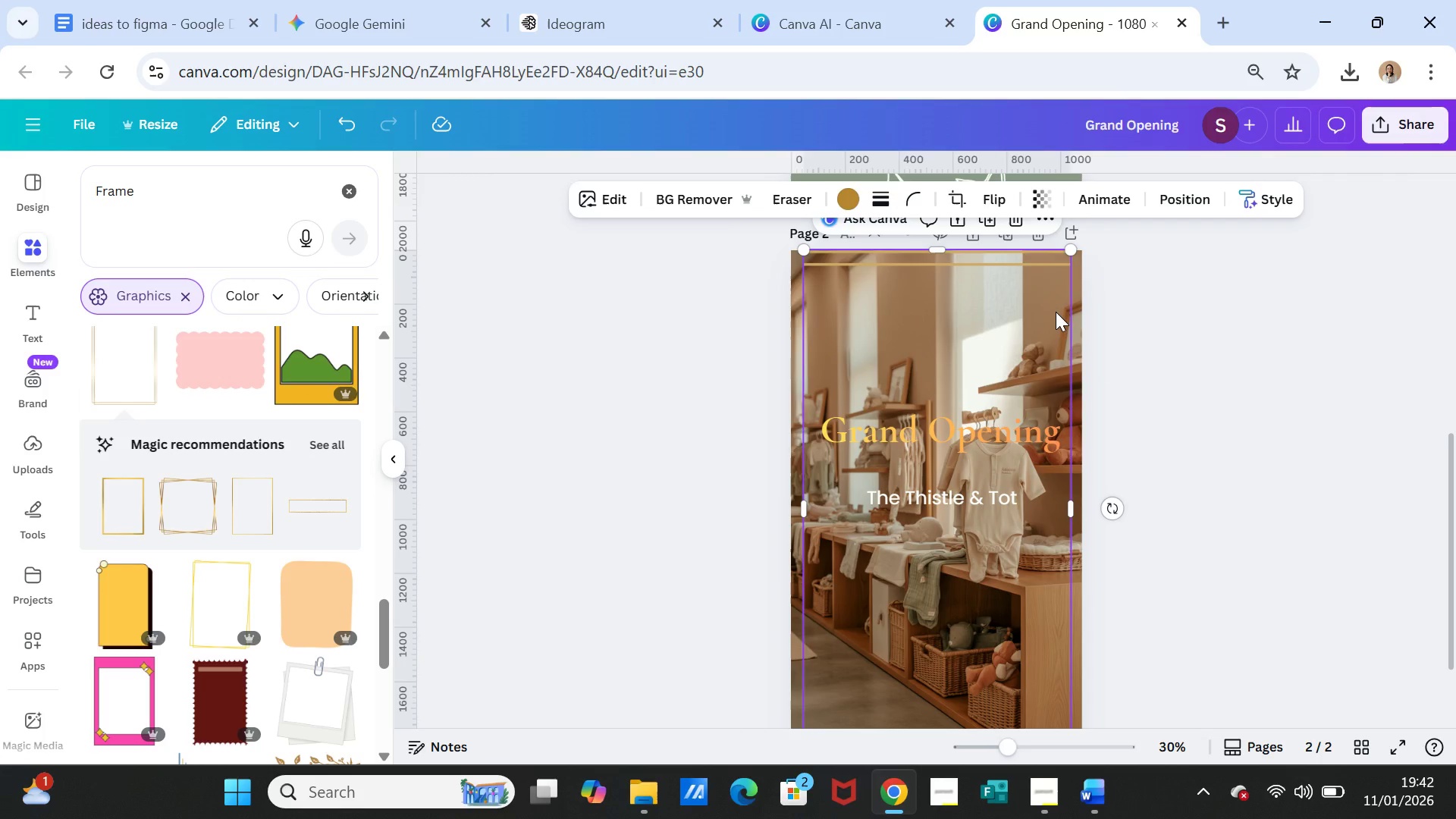 
key(Control+C)
 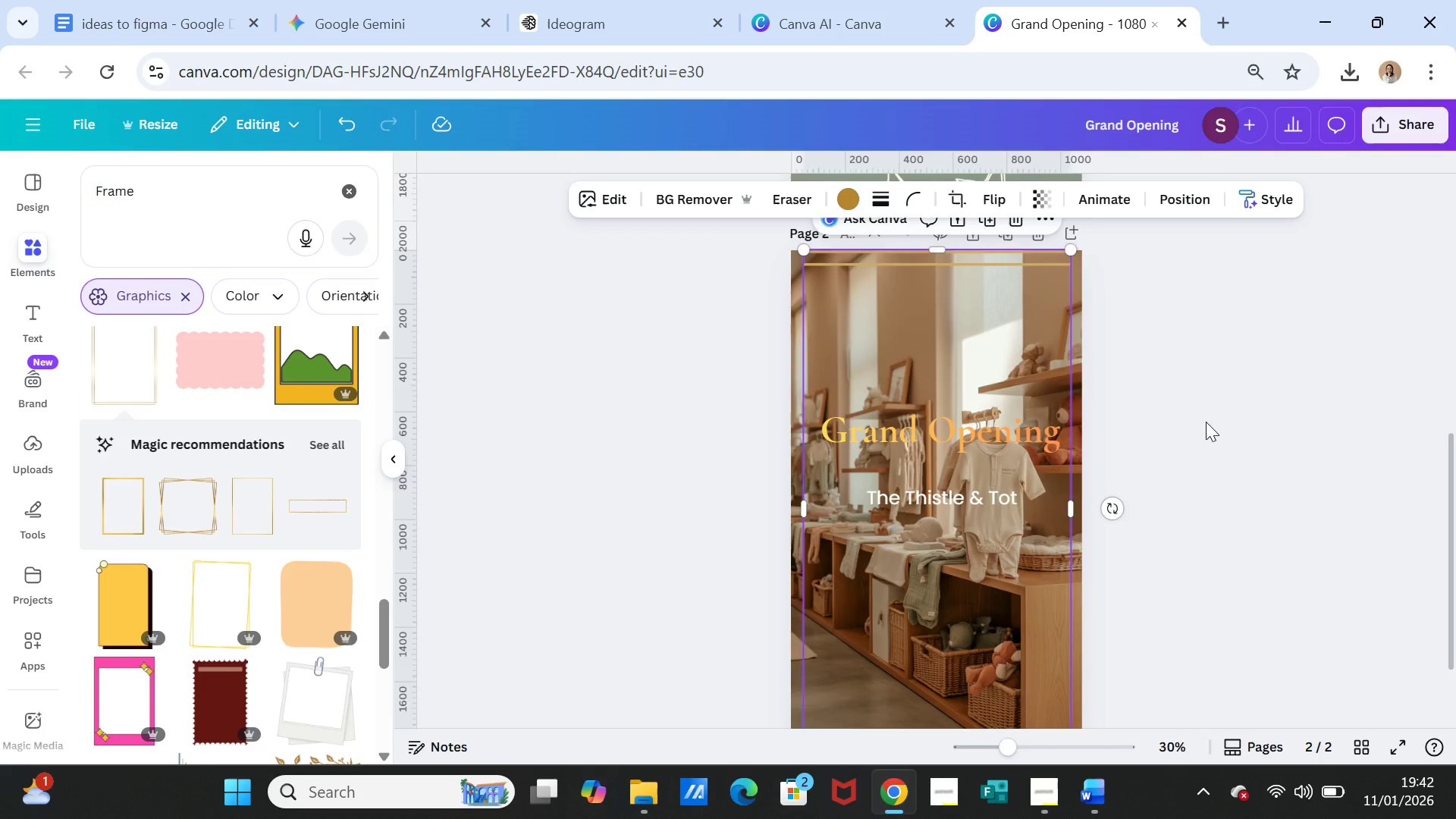 
scroll: coordinate [1206, 422], scroll_direction: up, amount: 4.0
 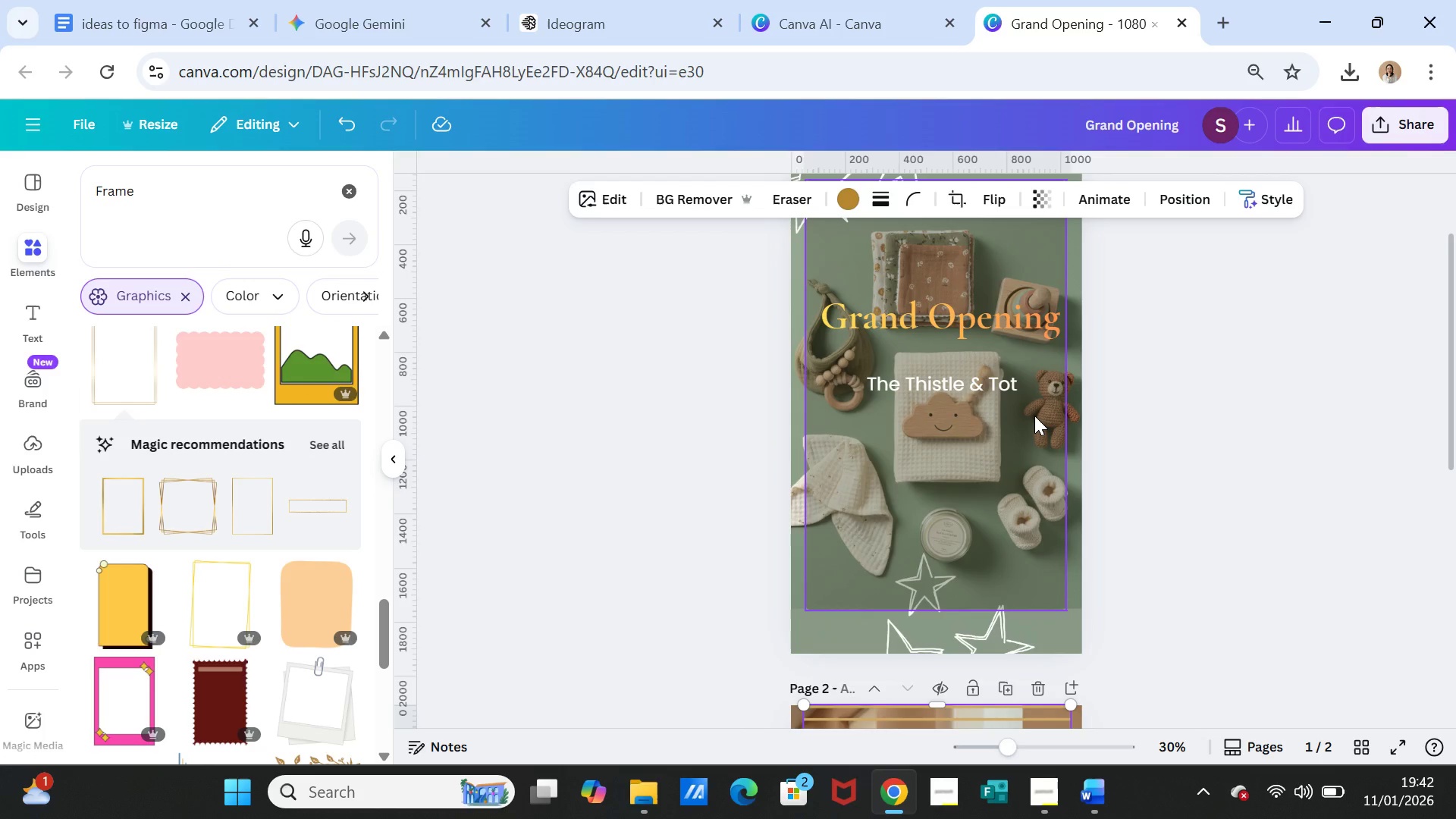 
left_click([1034, 416])
 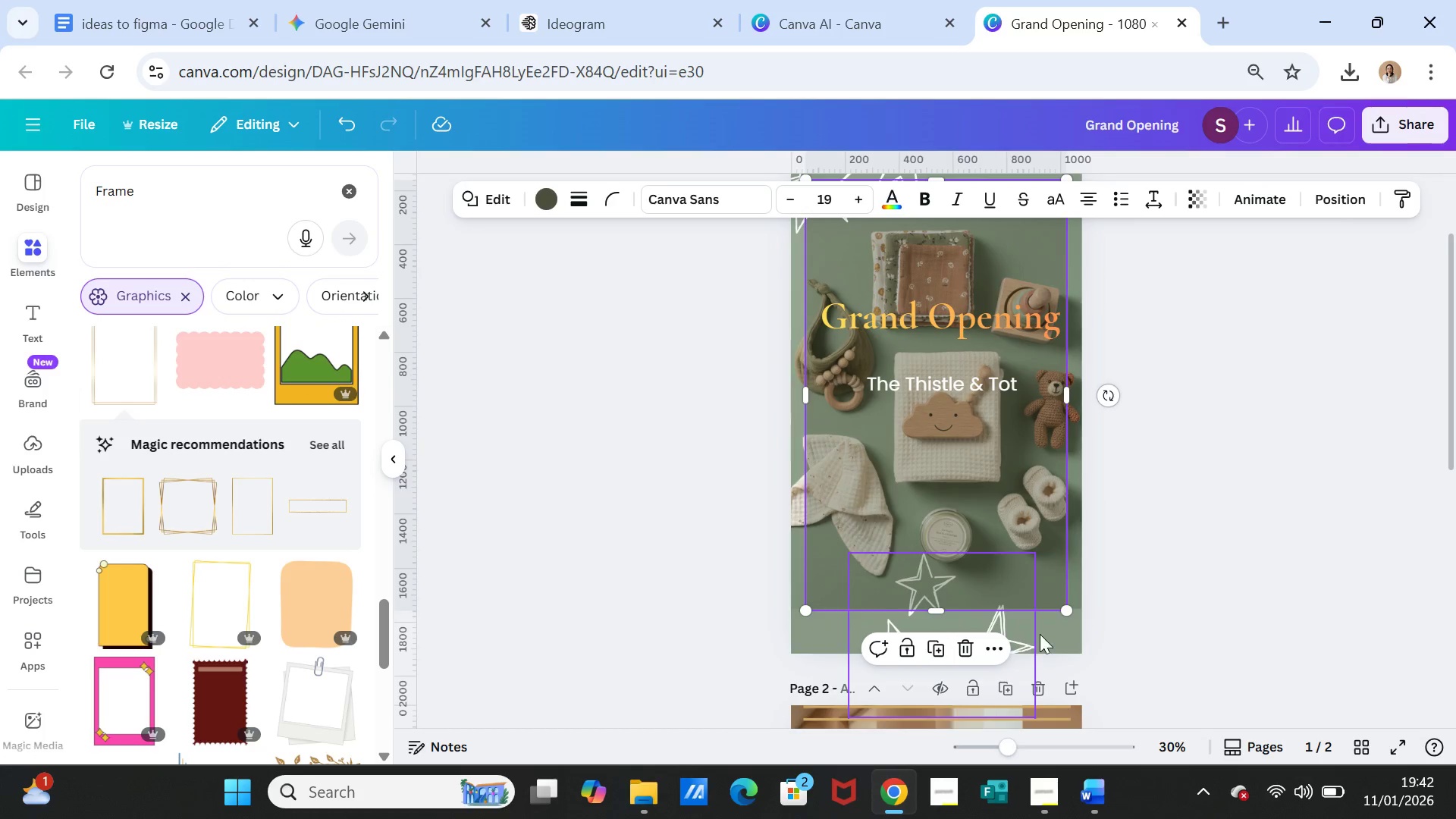 
left_click([1056, 636])
 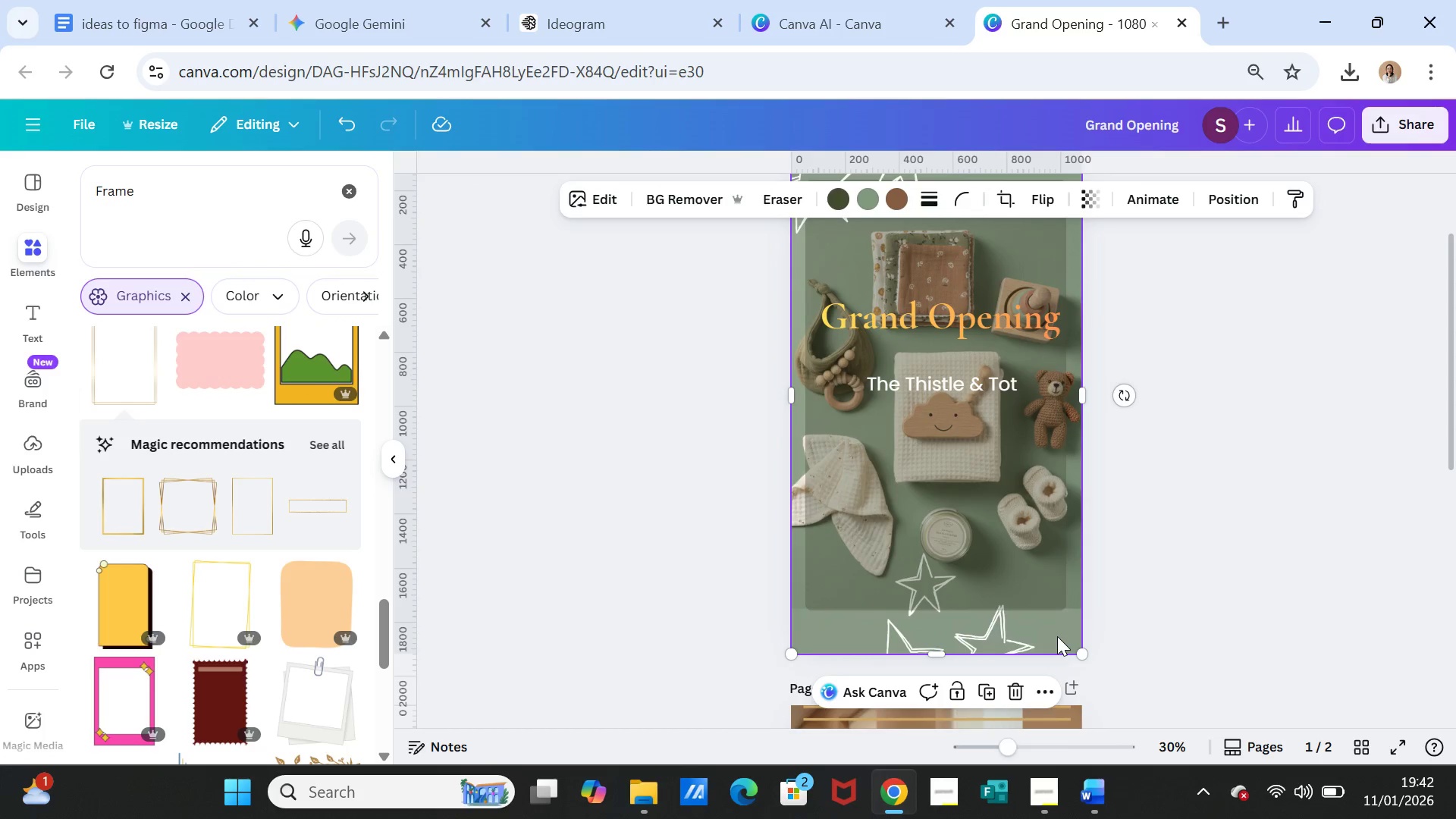 
key(Control+V)
 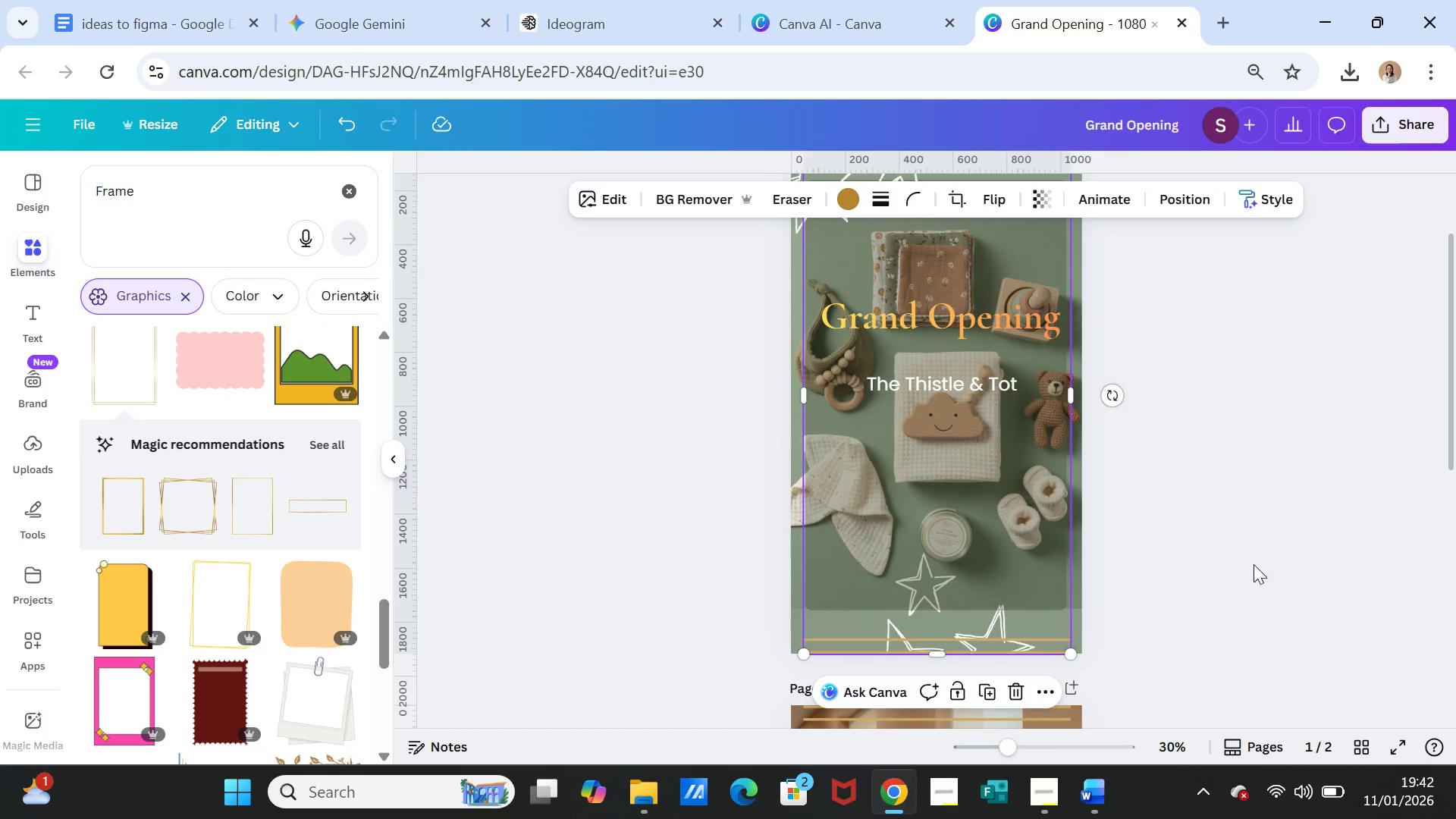 
left_click([1289, 549])
 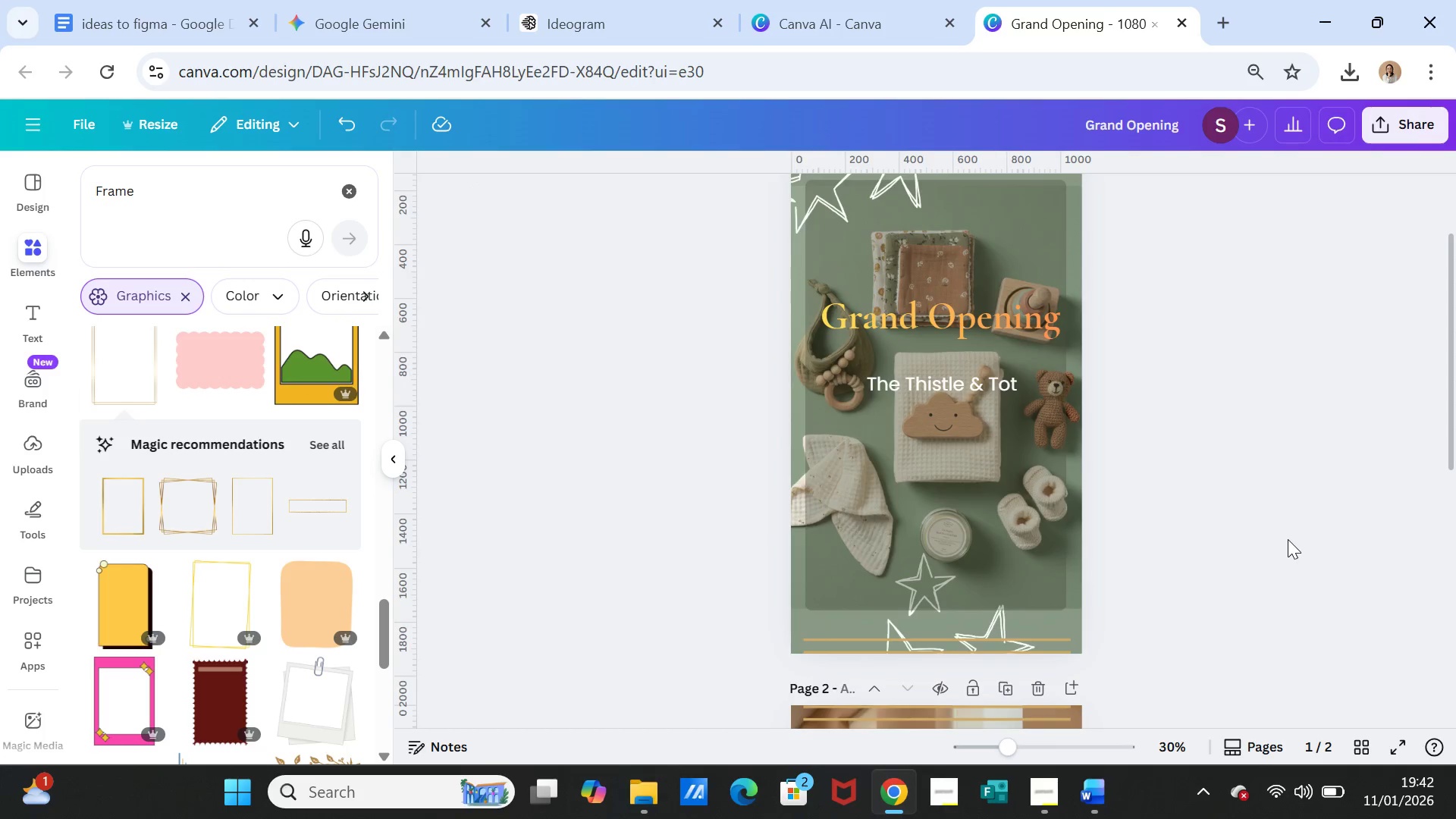 
scroll: coordinate [1288, 539], scroll_direction: up, amount: 3.0
 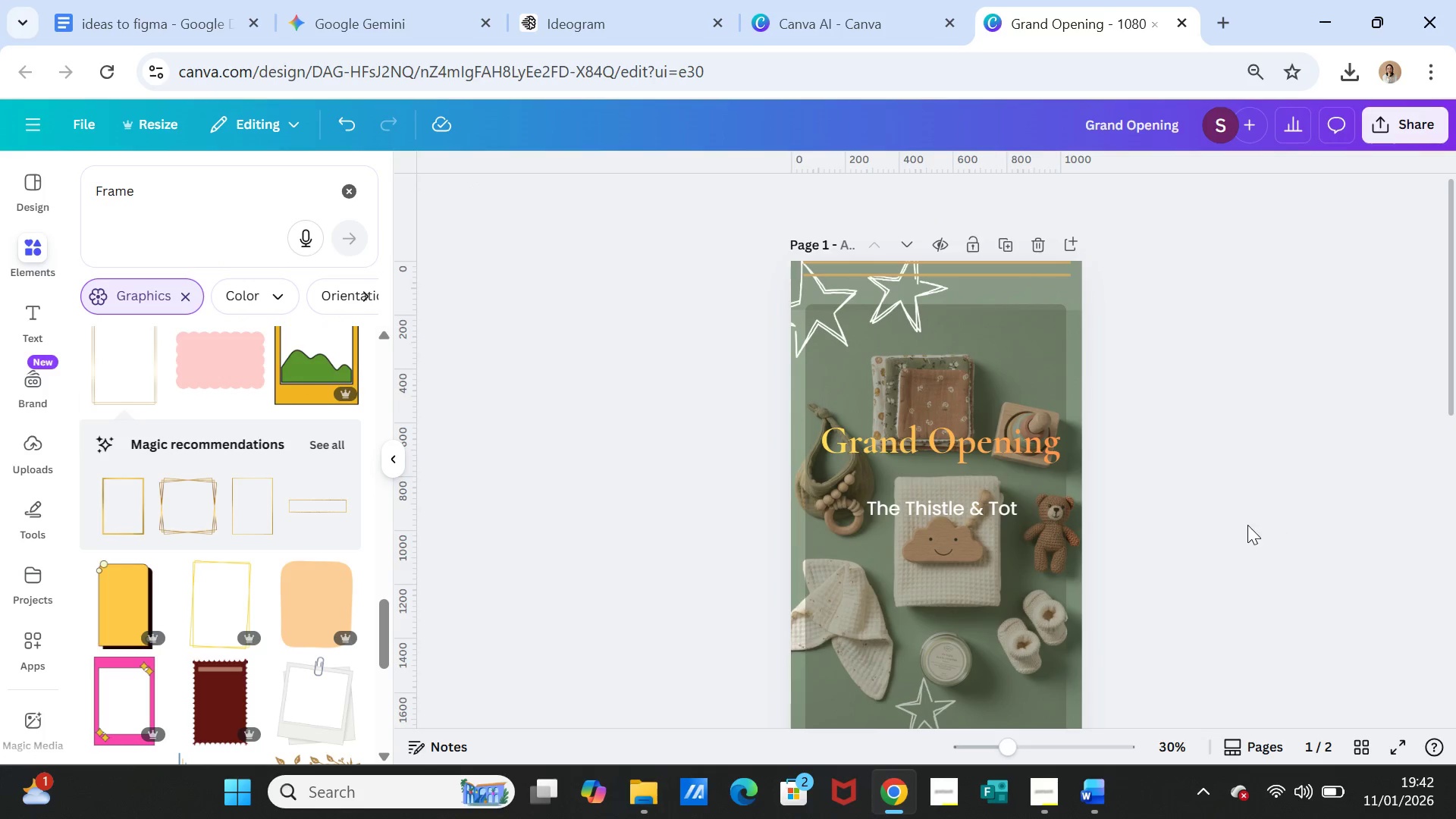 
scroll: coordinate [1244, 525], scroll_direction: down, amount: 3.0
 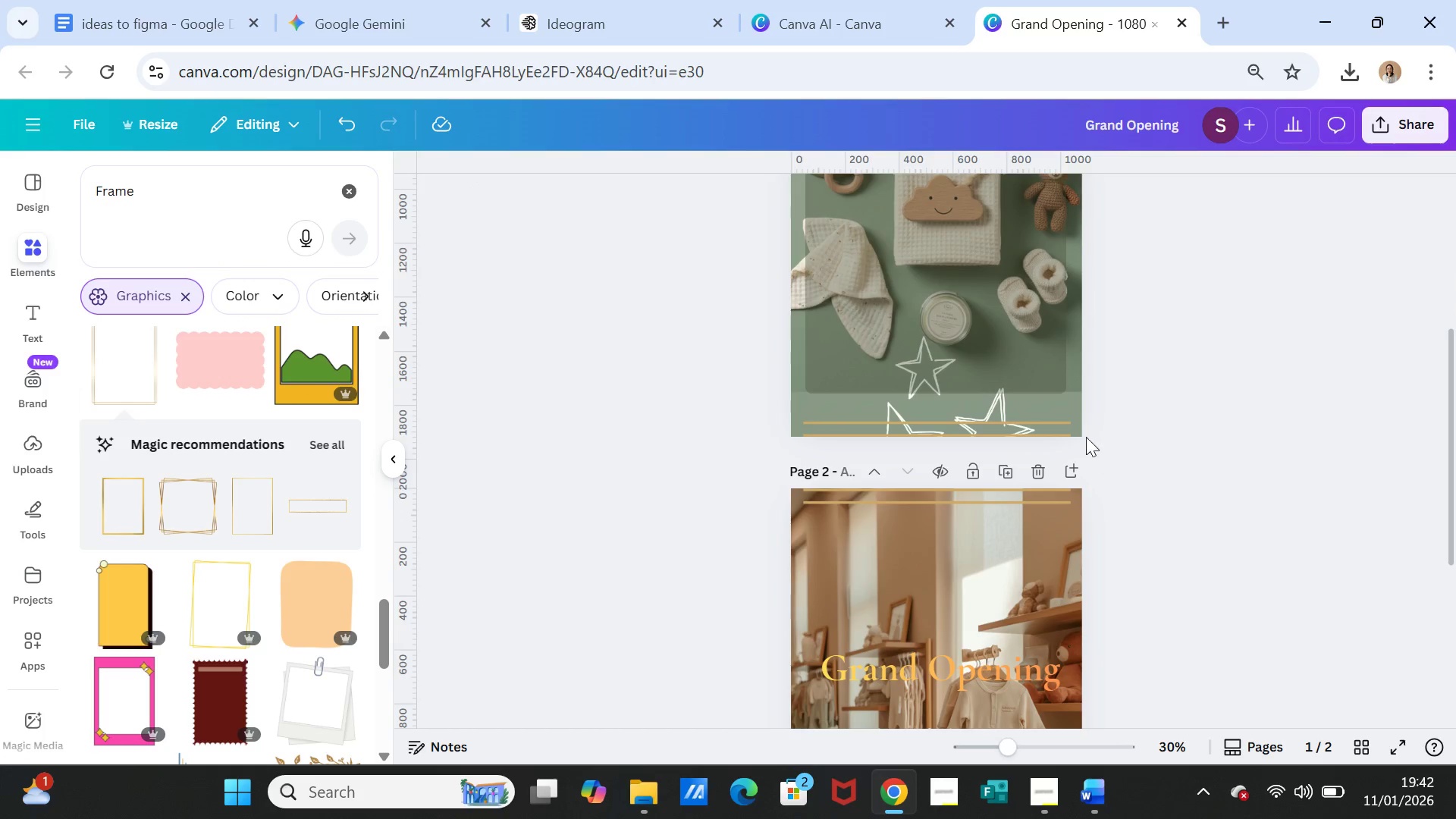 
left_click([1043, 420])
 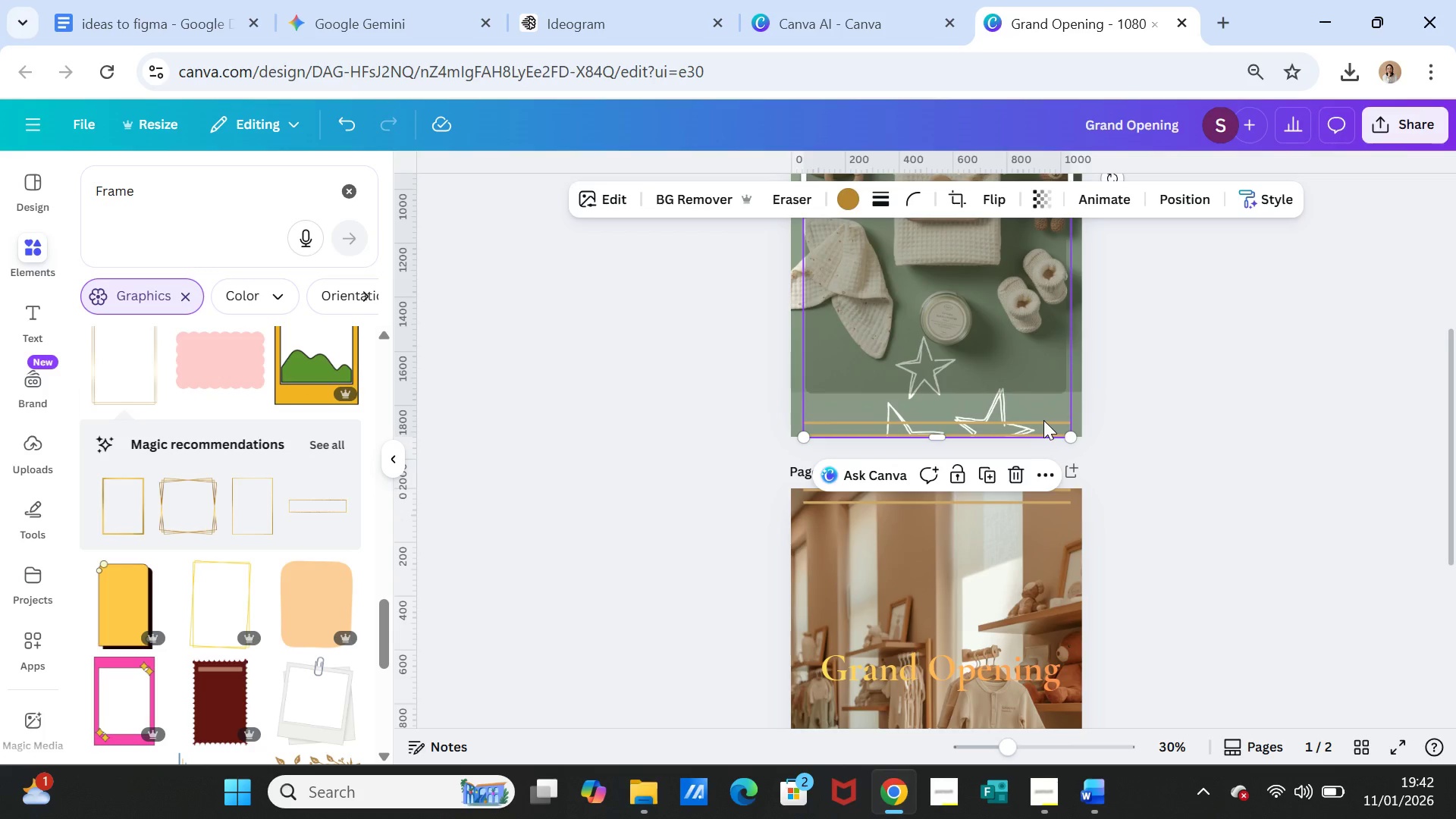 
key(Delete)
 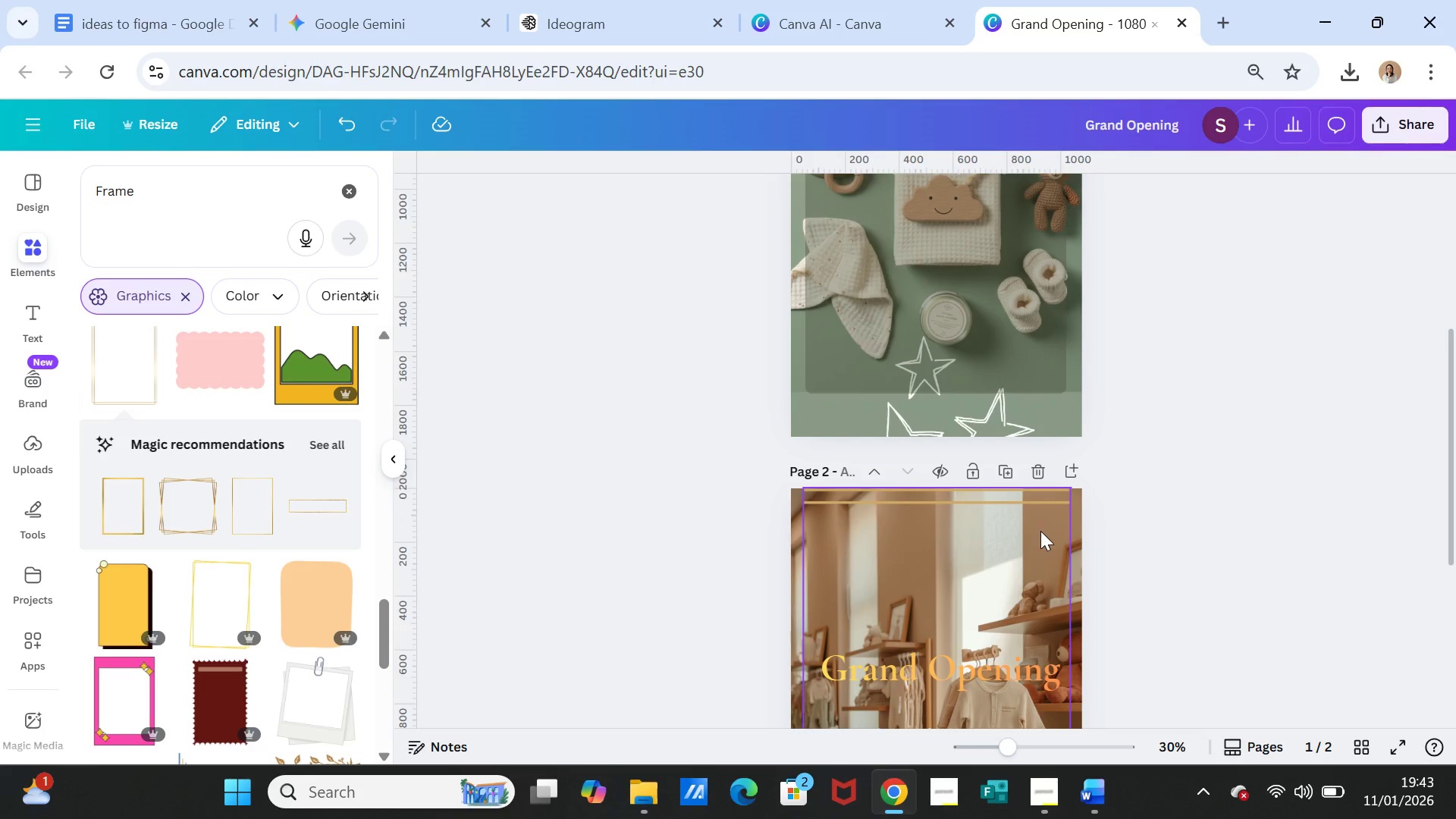 
left_click([1040, 532])
 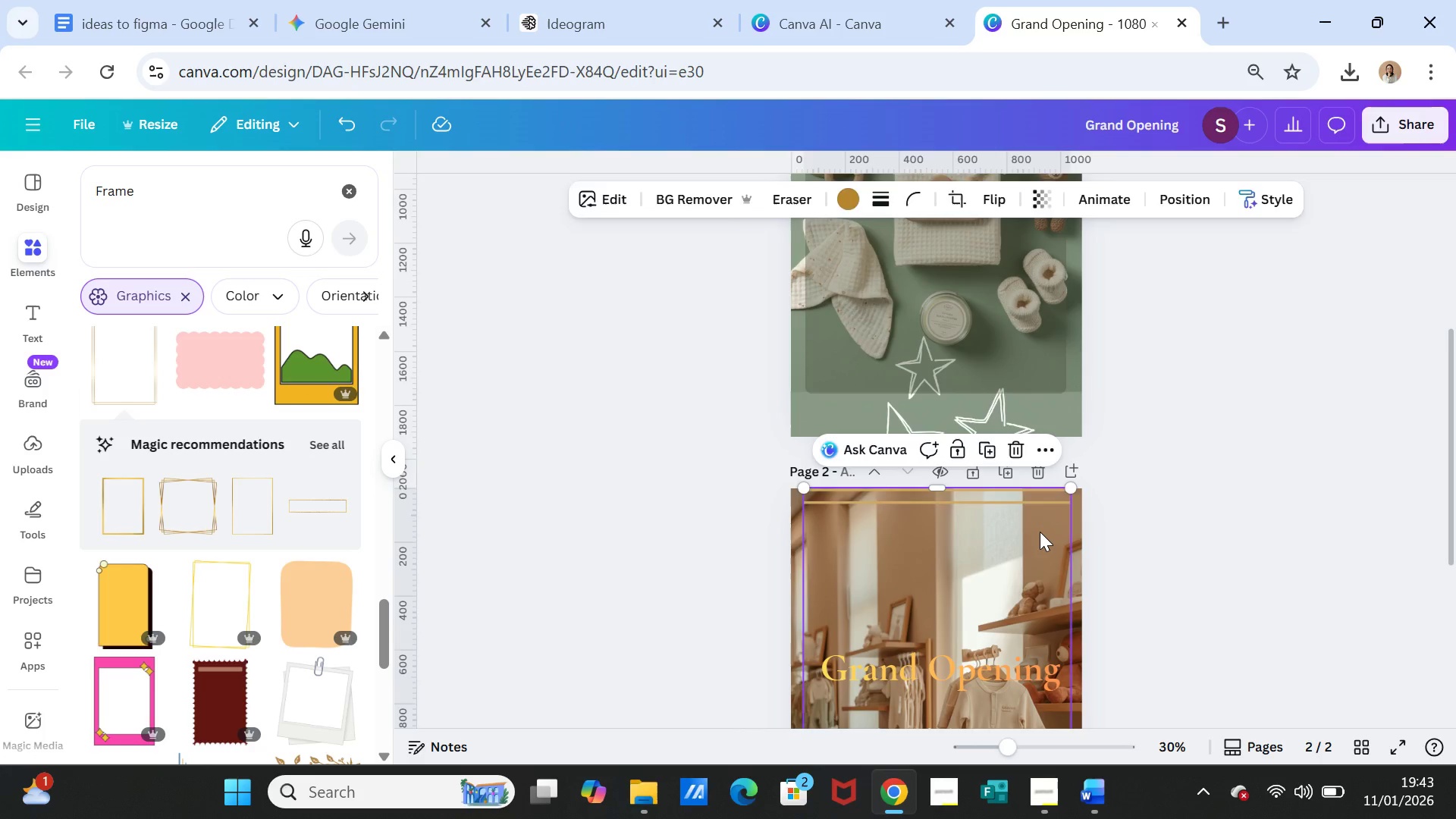 
key(Delete)
 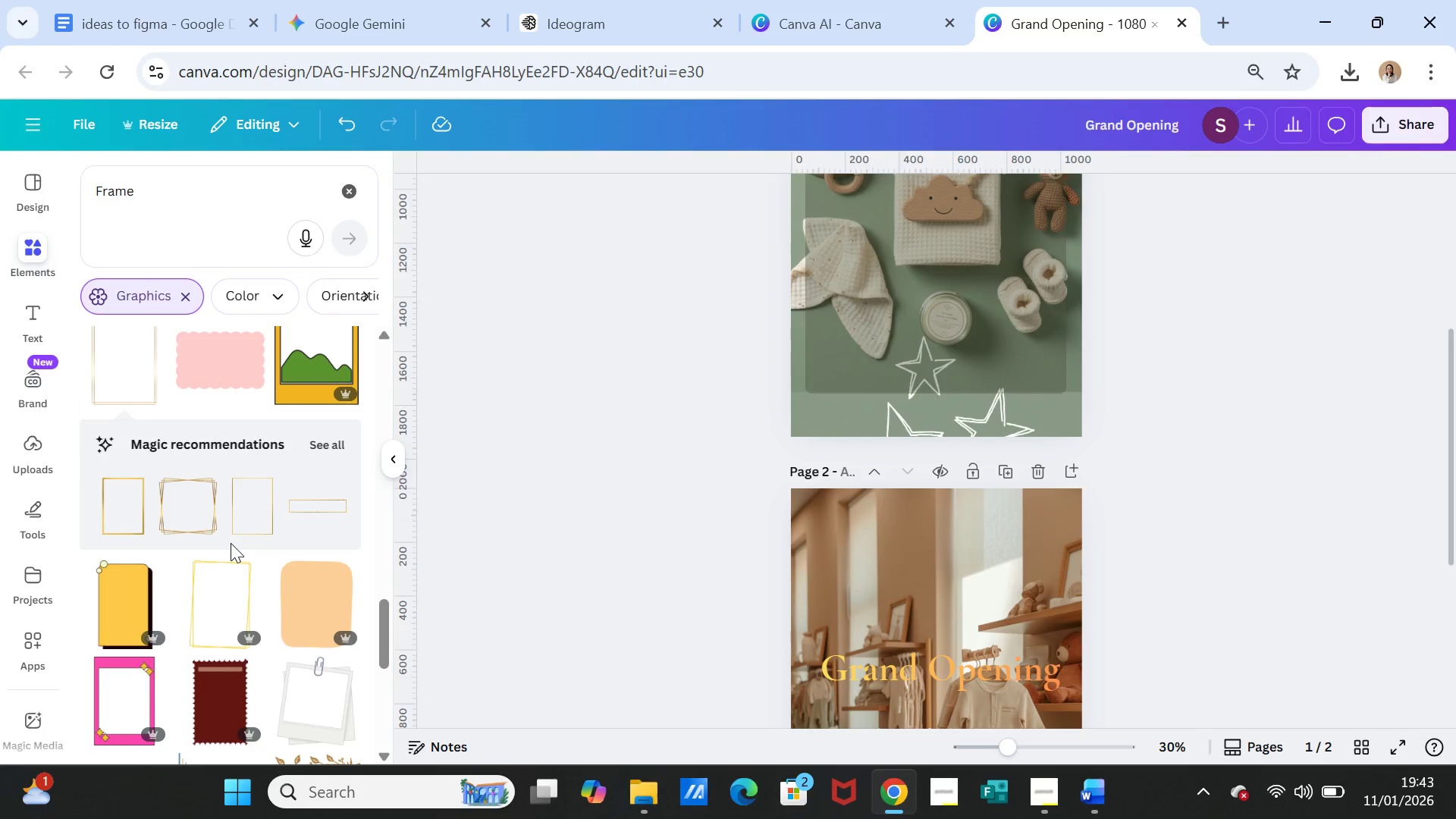 
wait(5.36)
 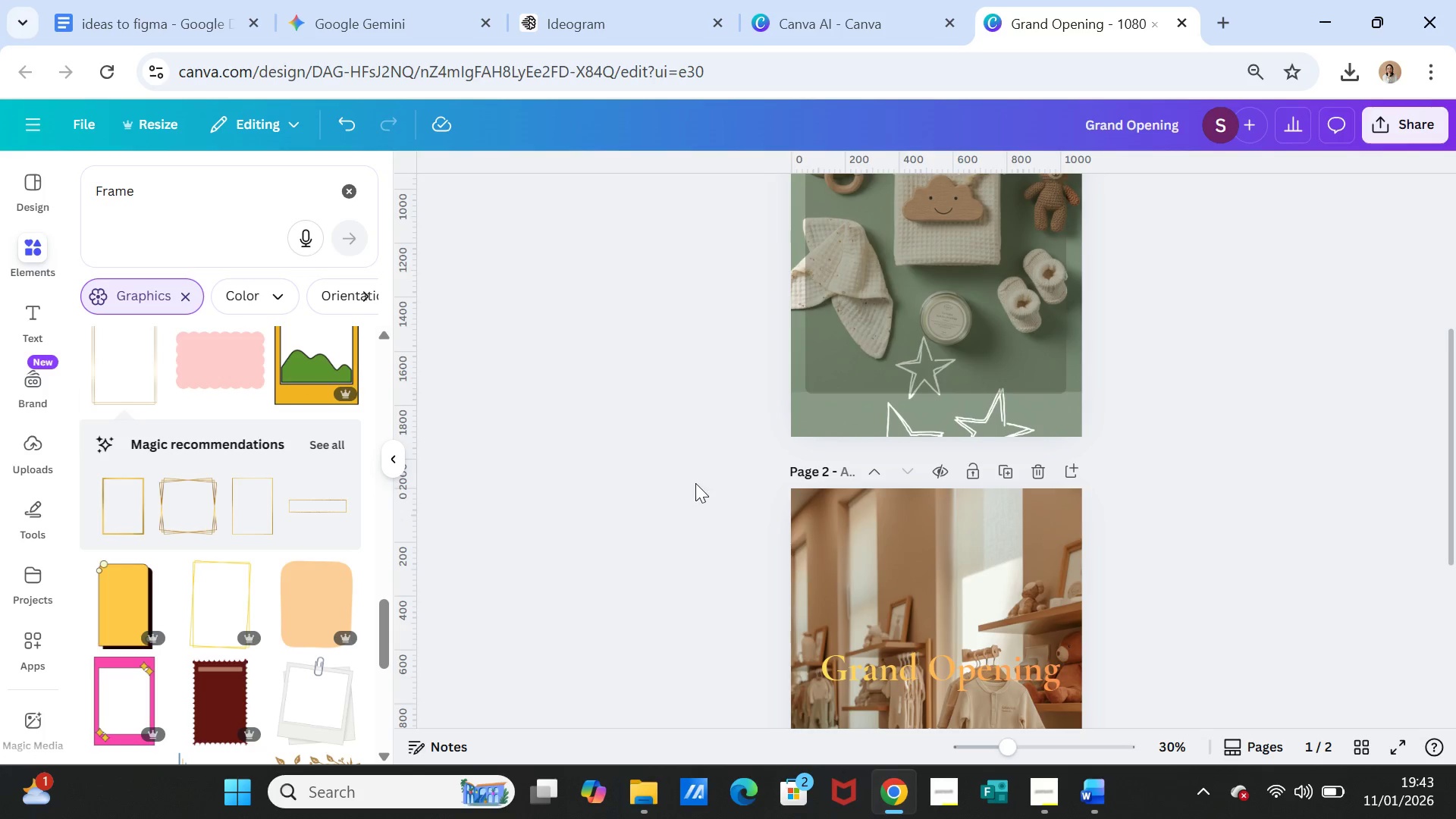 
scroll: coordinate [280, 573], scroll_direction: down, amount: 12.0
 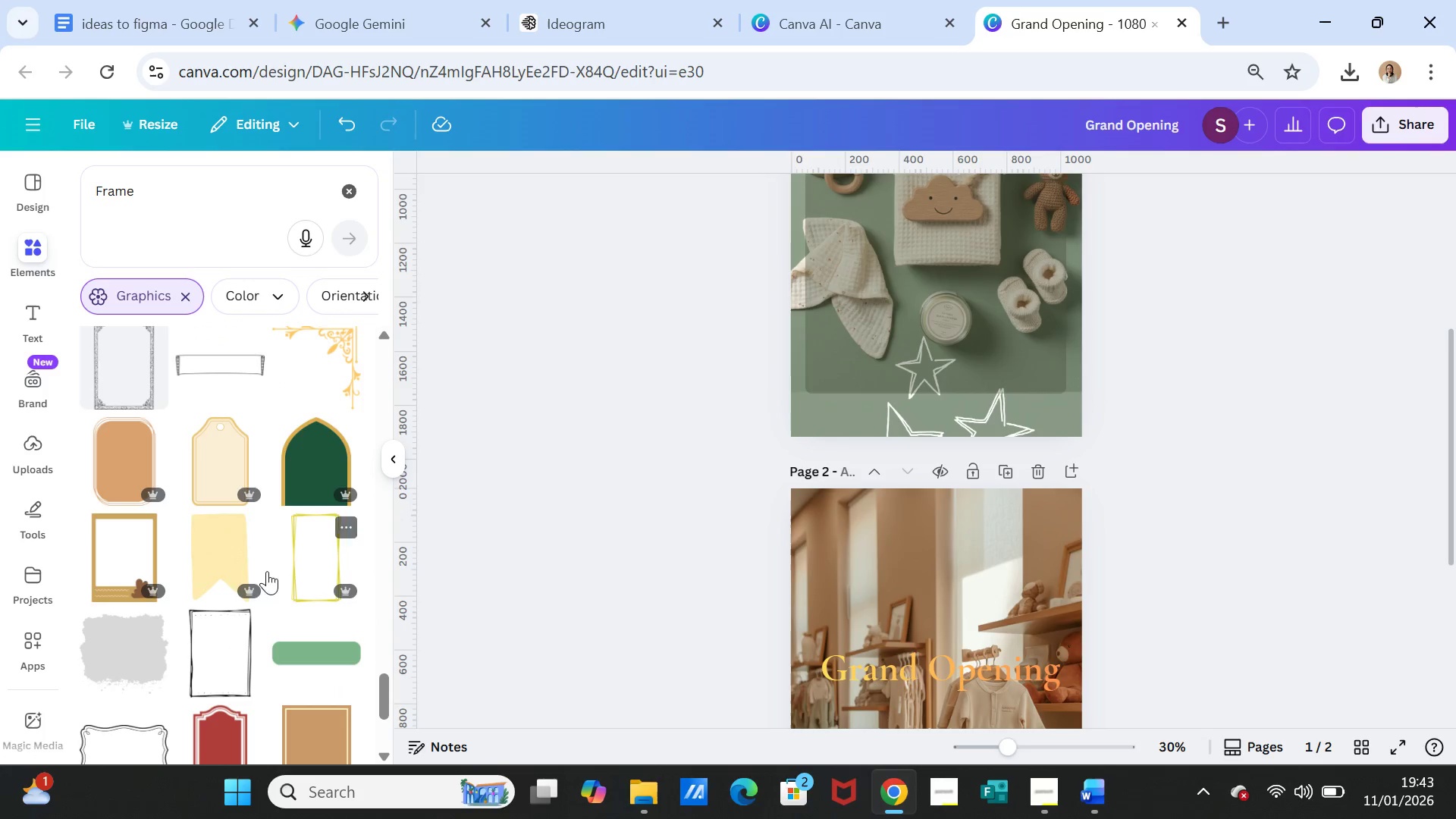 
left_click([234, 553])
 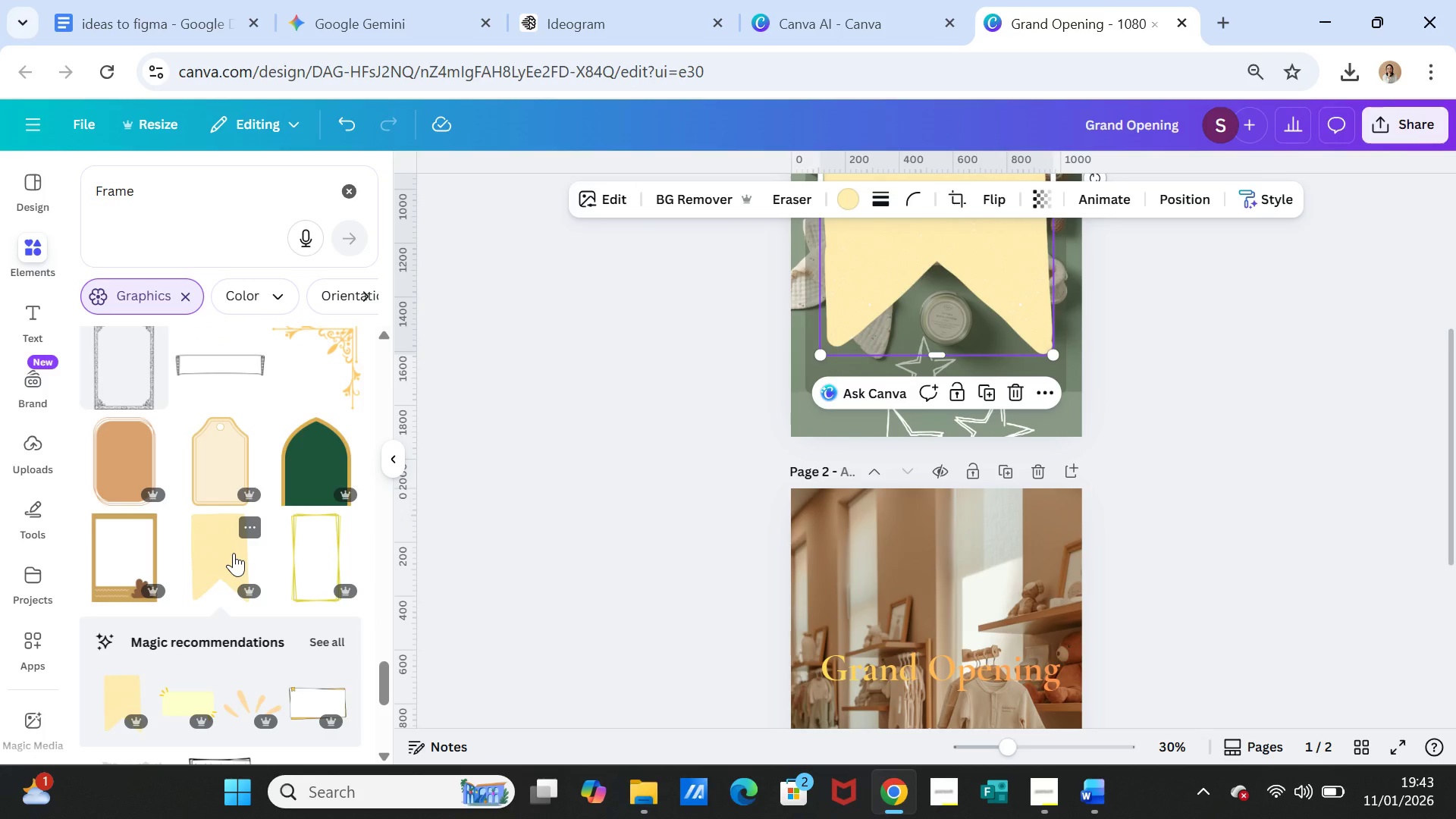 
scroll: coordinate [953, 468], scroll_direction: up, amount: 4.0
 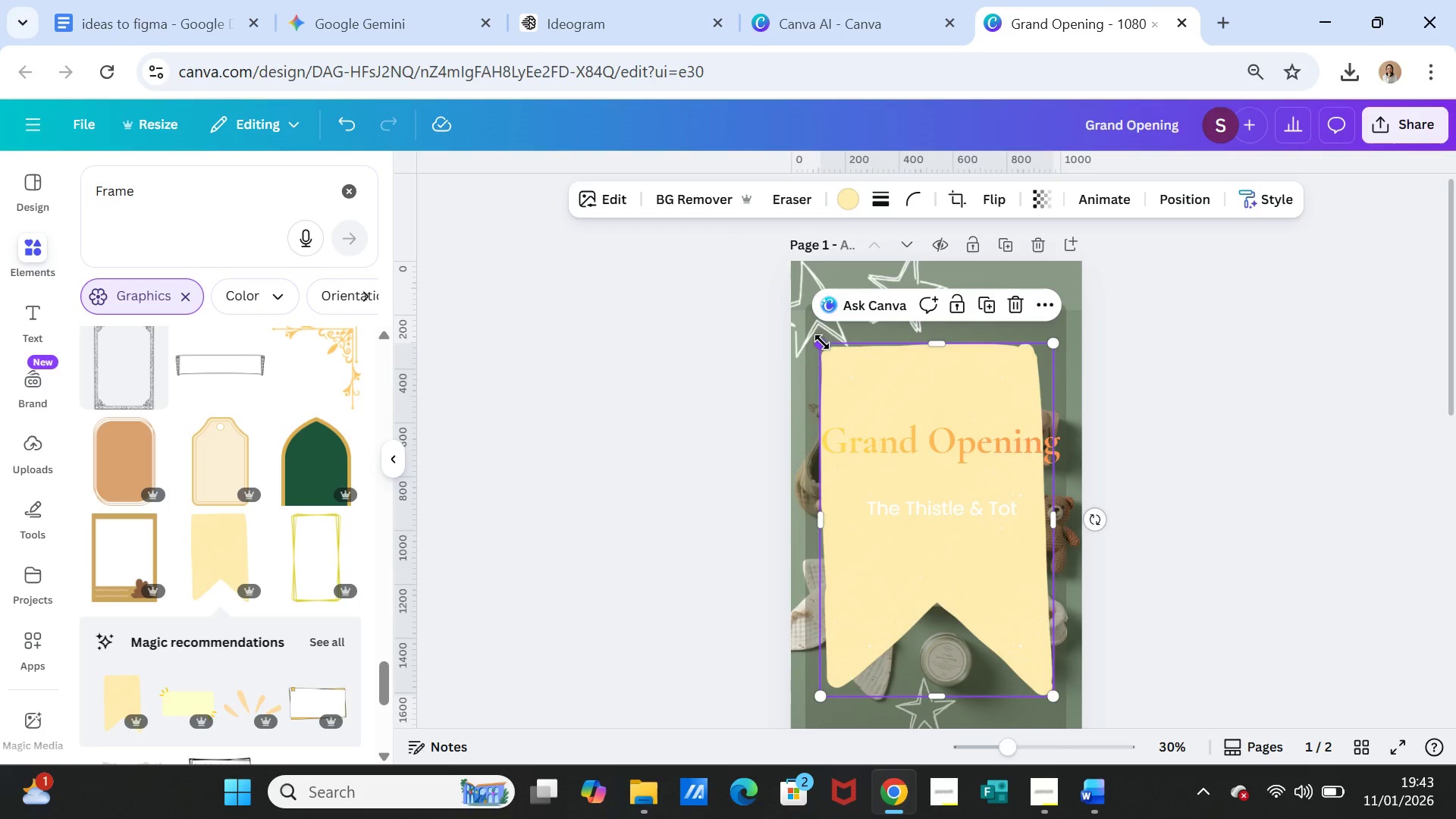 
left_click_drag(start_coordinate=[823, 350], to_coordinate=[822, 366])
 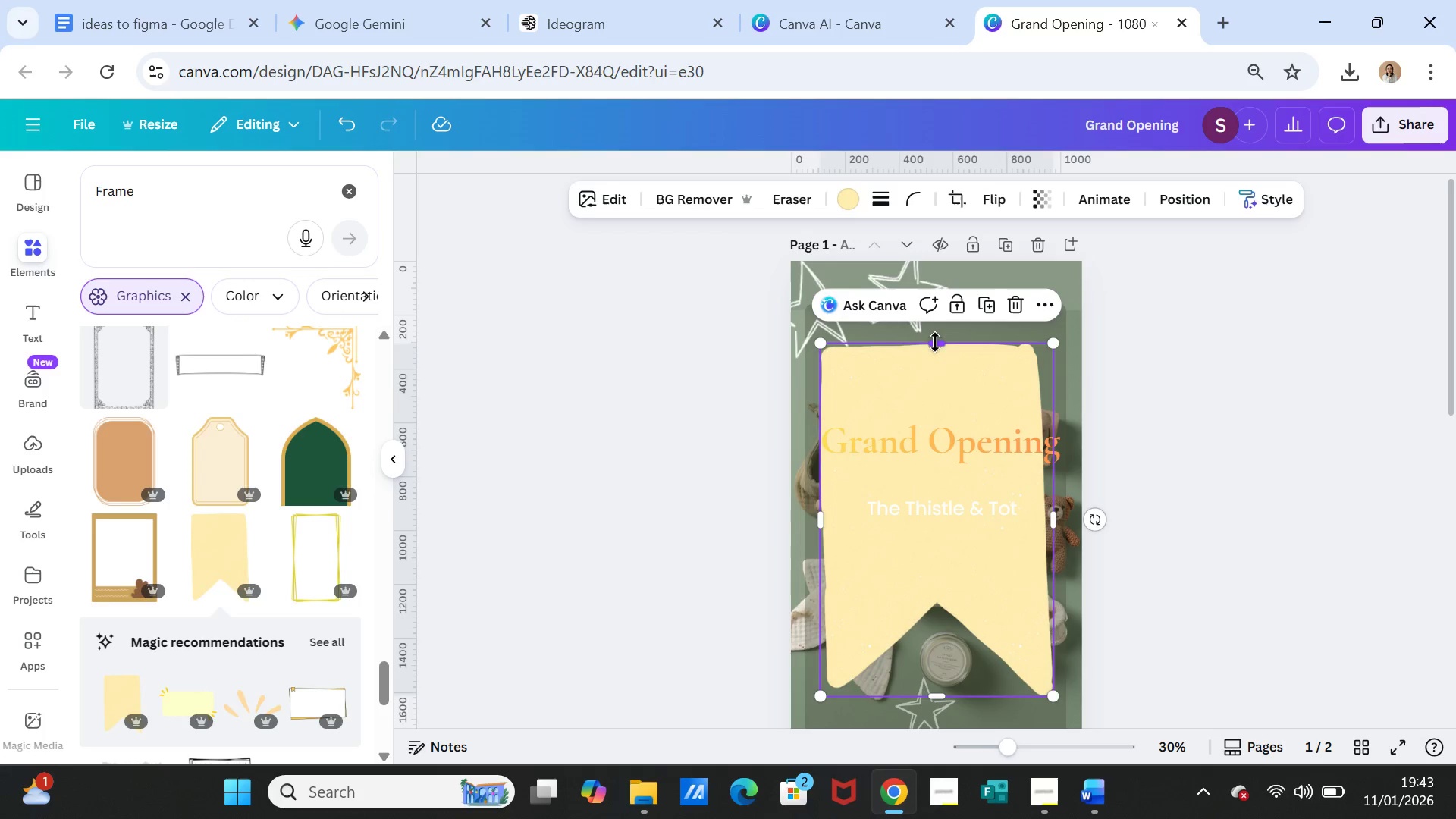 
left_click_drag(start_coordinate=[936, 341], to_coordinate=[936, 367])
 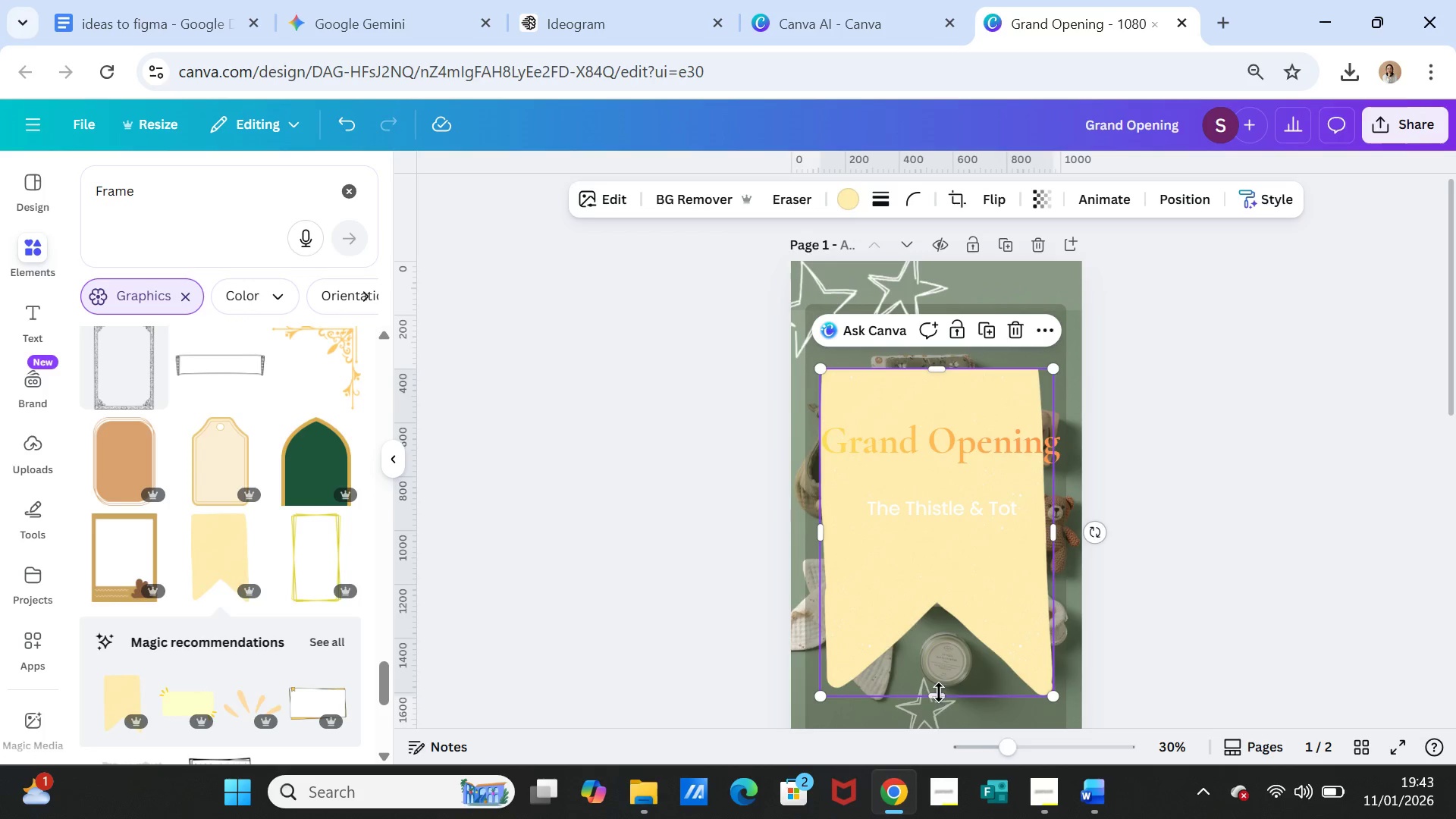 
left_click_drag(start_coordinate=[938, 695], to_coordinate=[936, 700])
 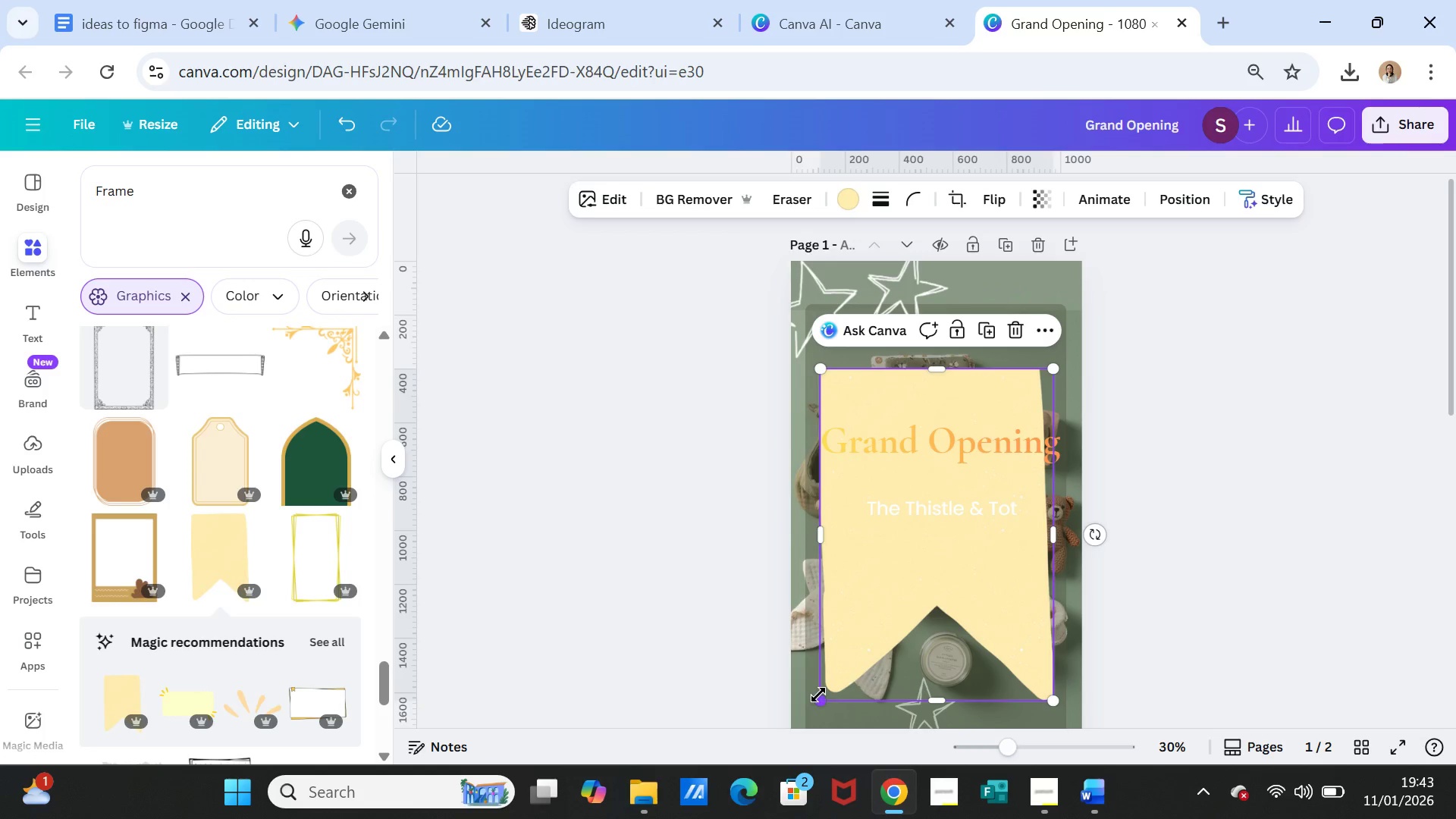 
left_click_drag(start_coordinate=[818, 695], to_coordinate=[895, 593])
 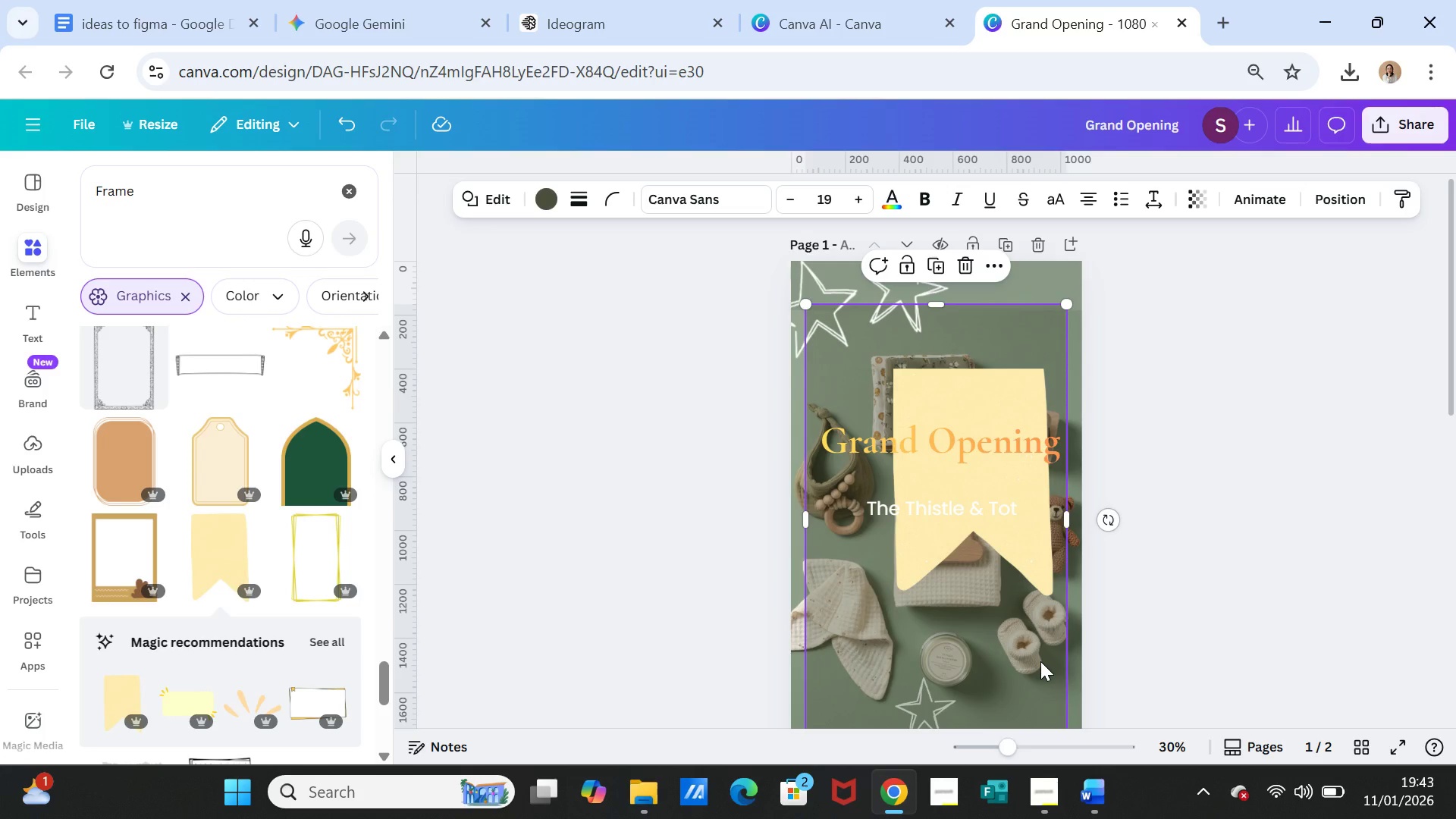 
key(Delete)
 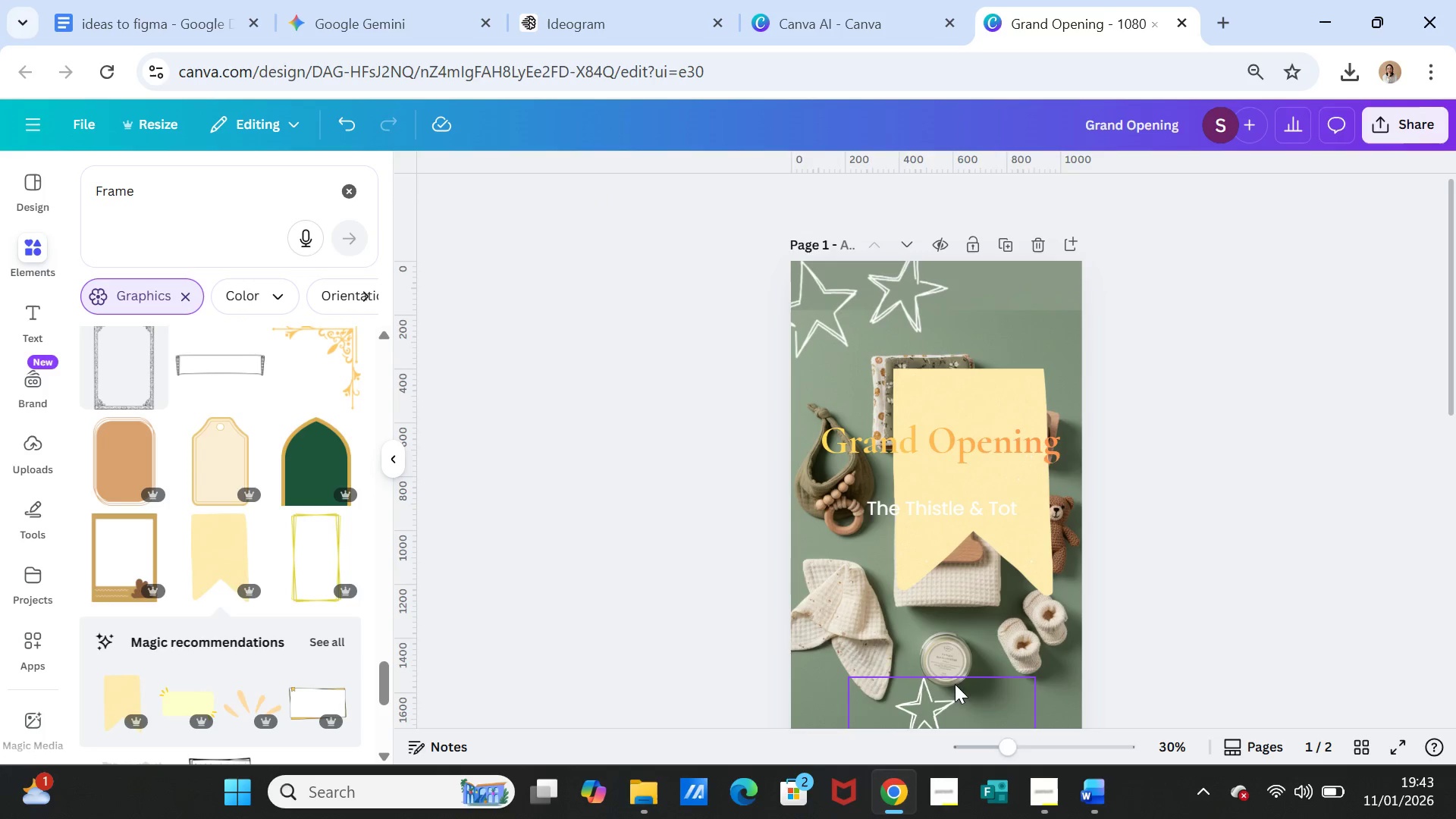 
left_click([937, 695])
 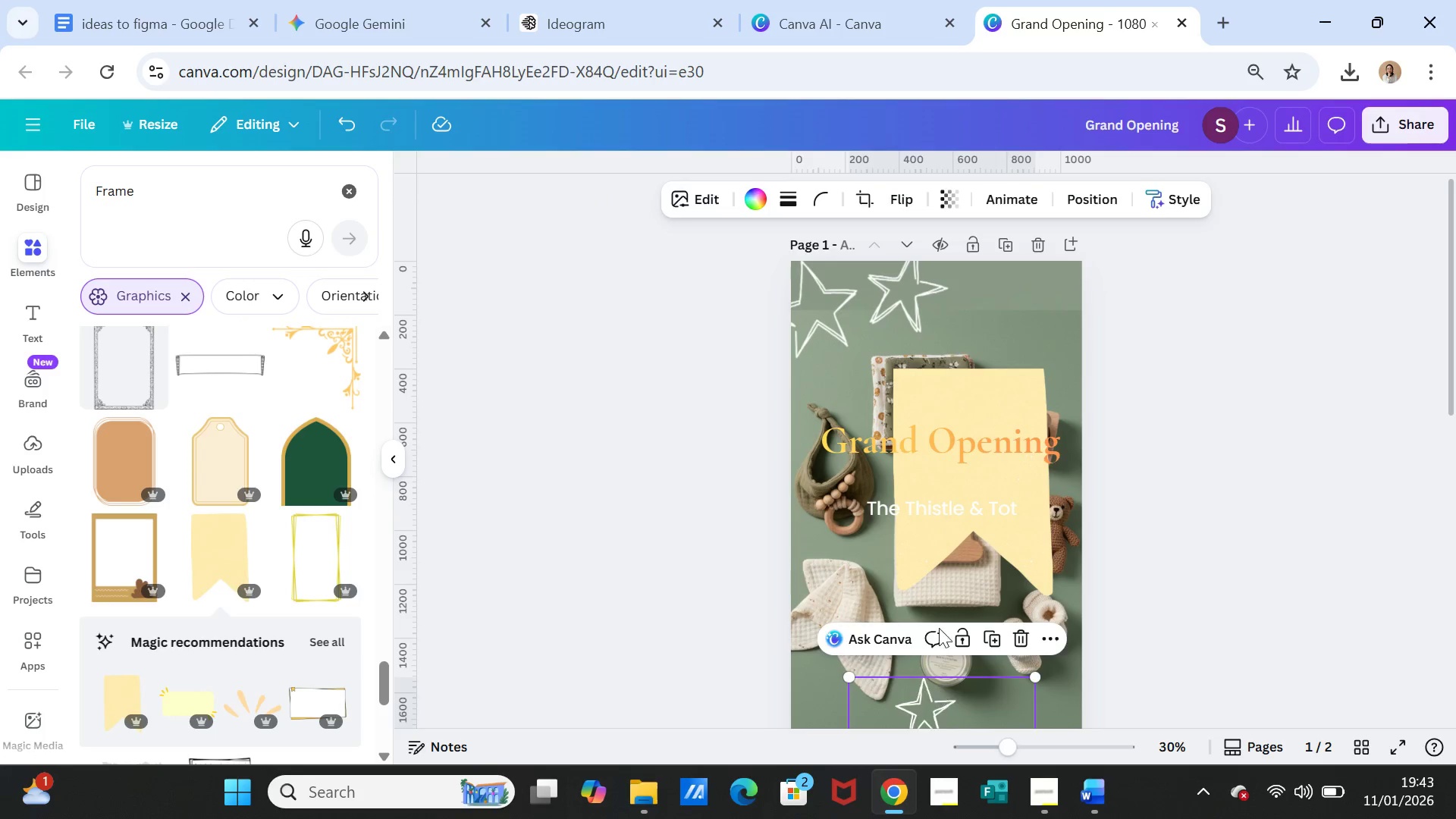 
key(Delete)
 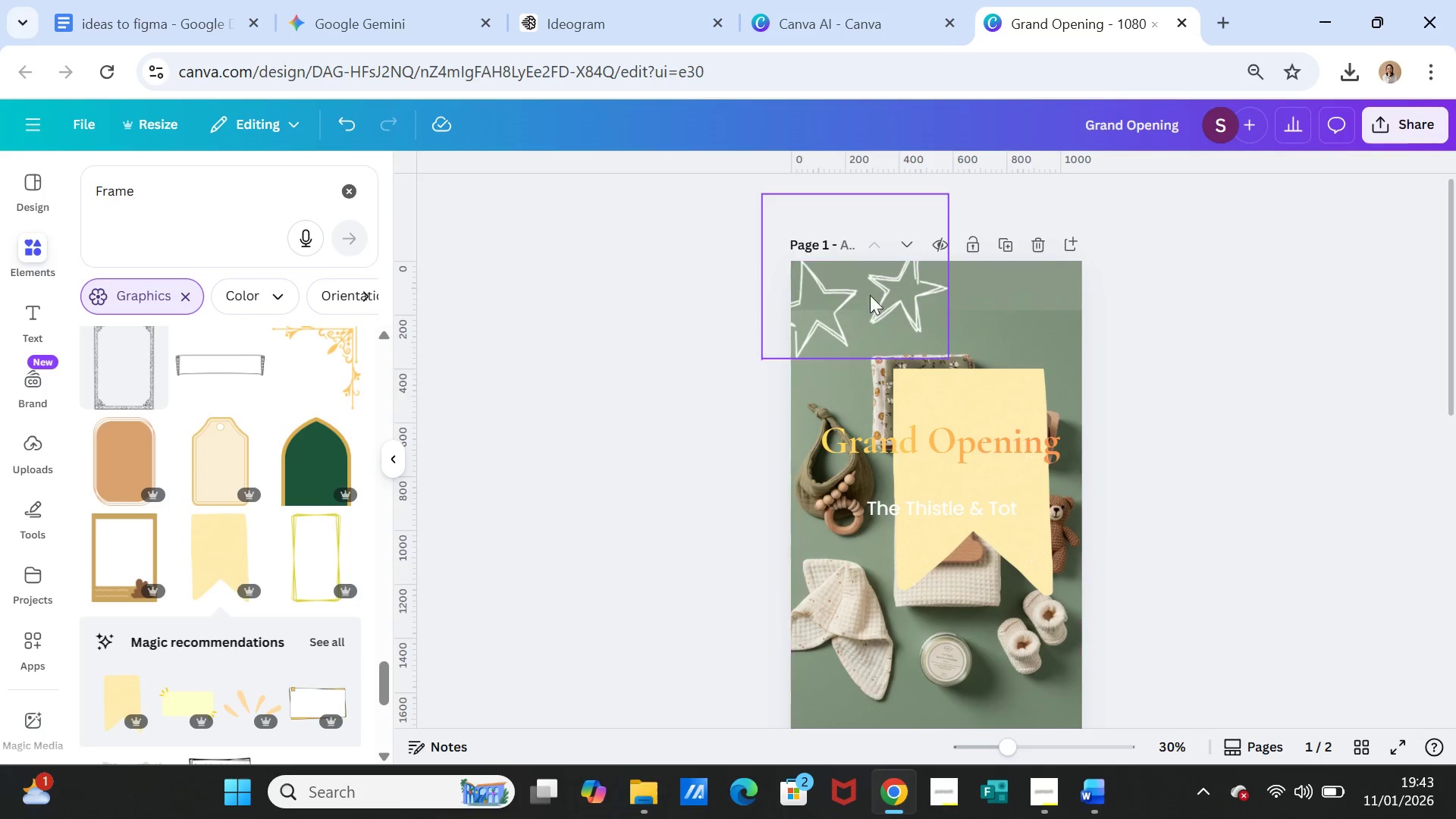 
left_click([869, 290])
 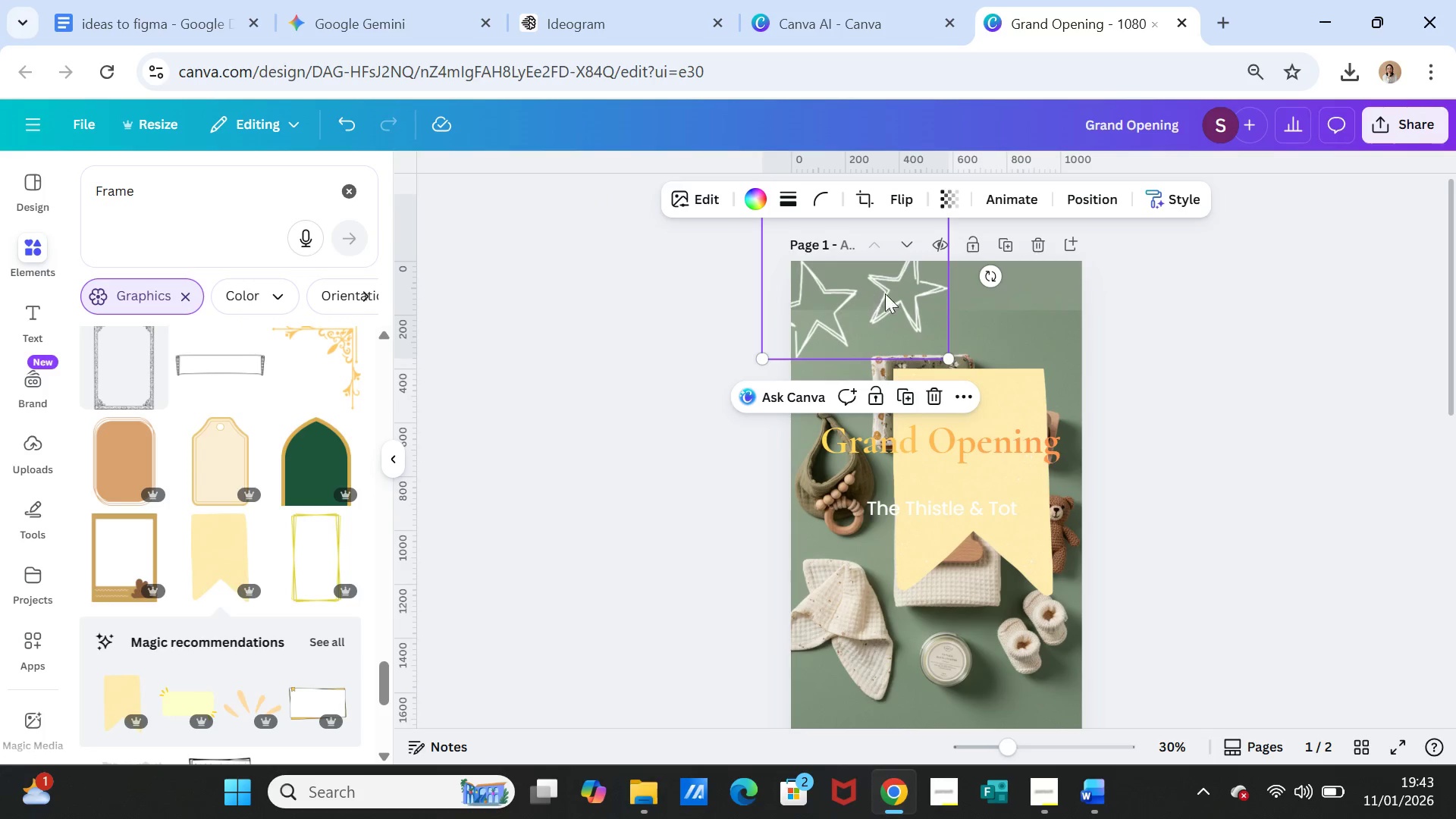 
key(Delete)
 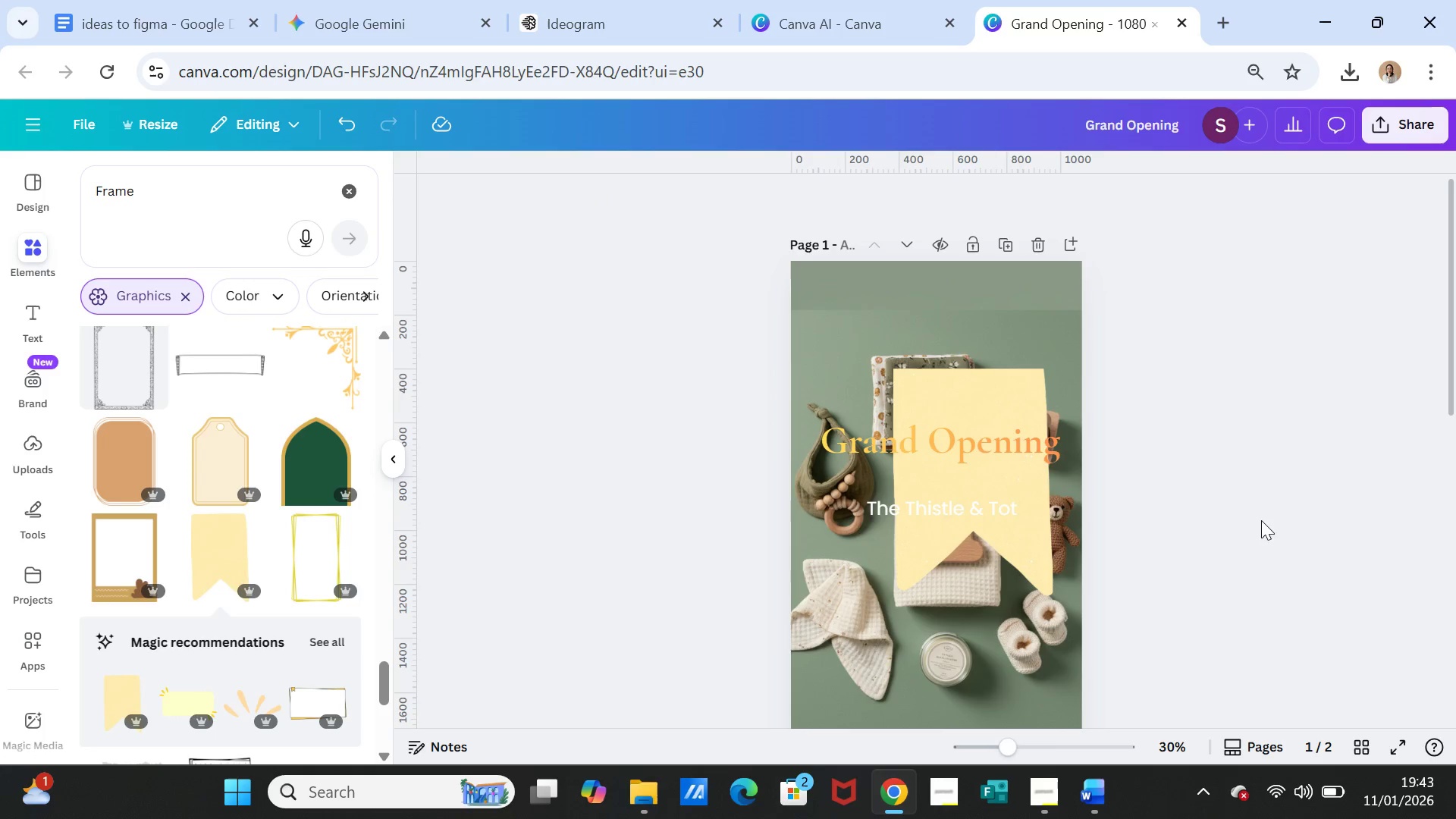 
left_click([1261, 522])
 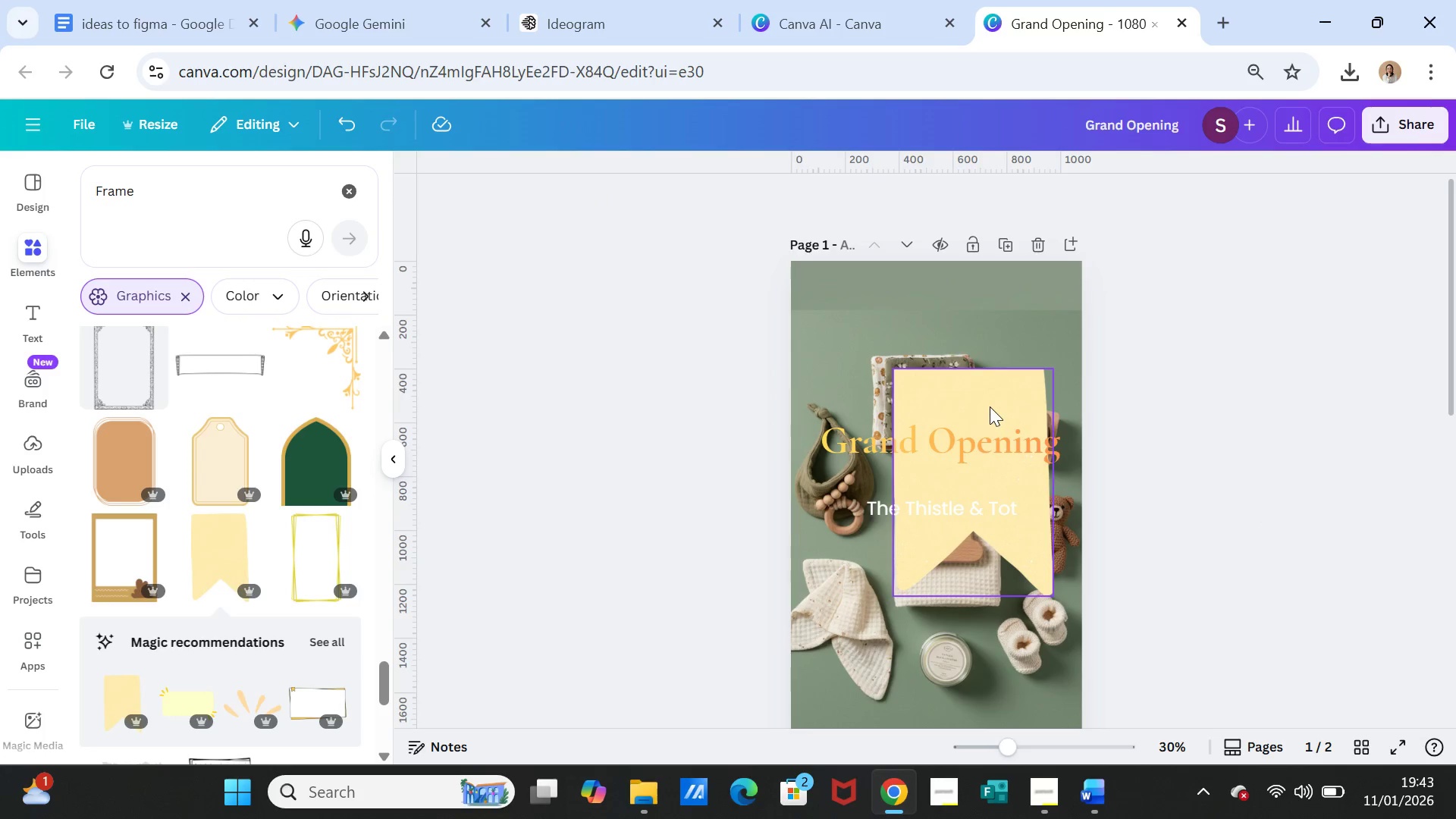 
left_click_drag(start_coordinate=[990, 406], to_coordinate=[953, 399])
 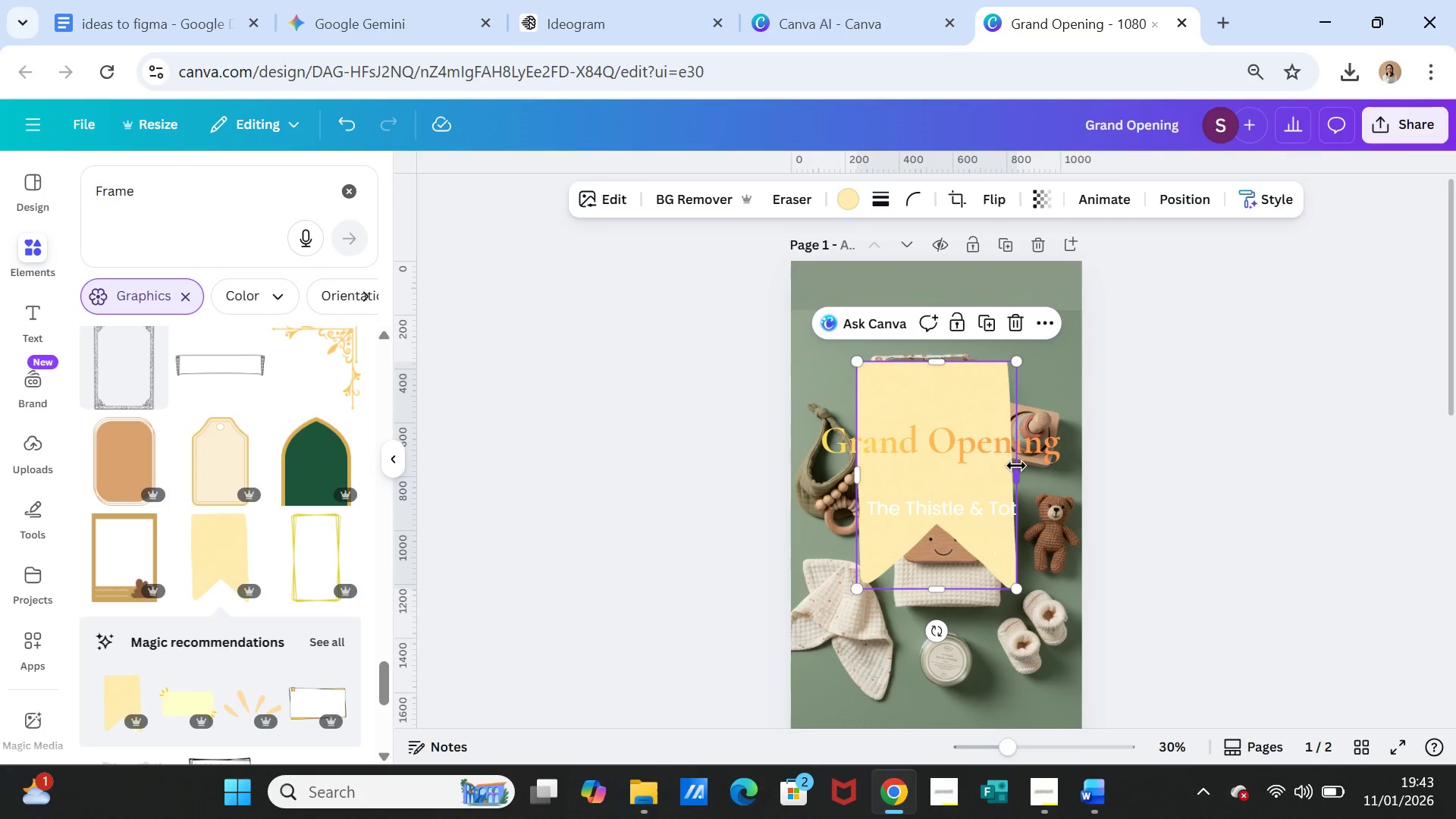 
left_click_drag(start_coordinate=[1016, 469], to_coordinate=[1059, 478])
 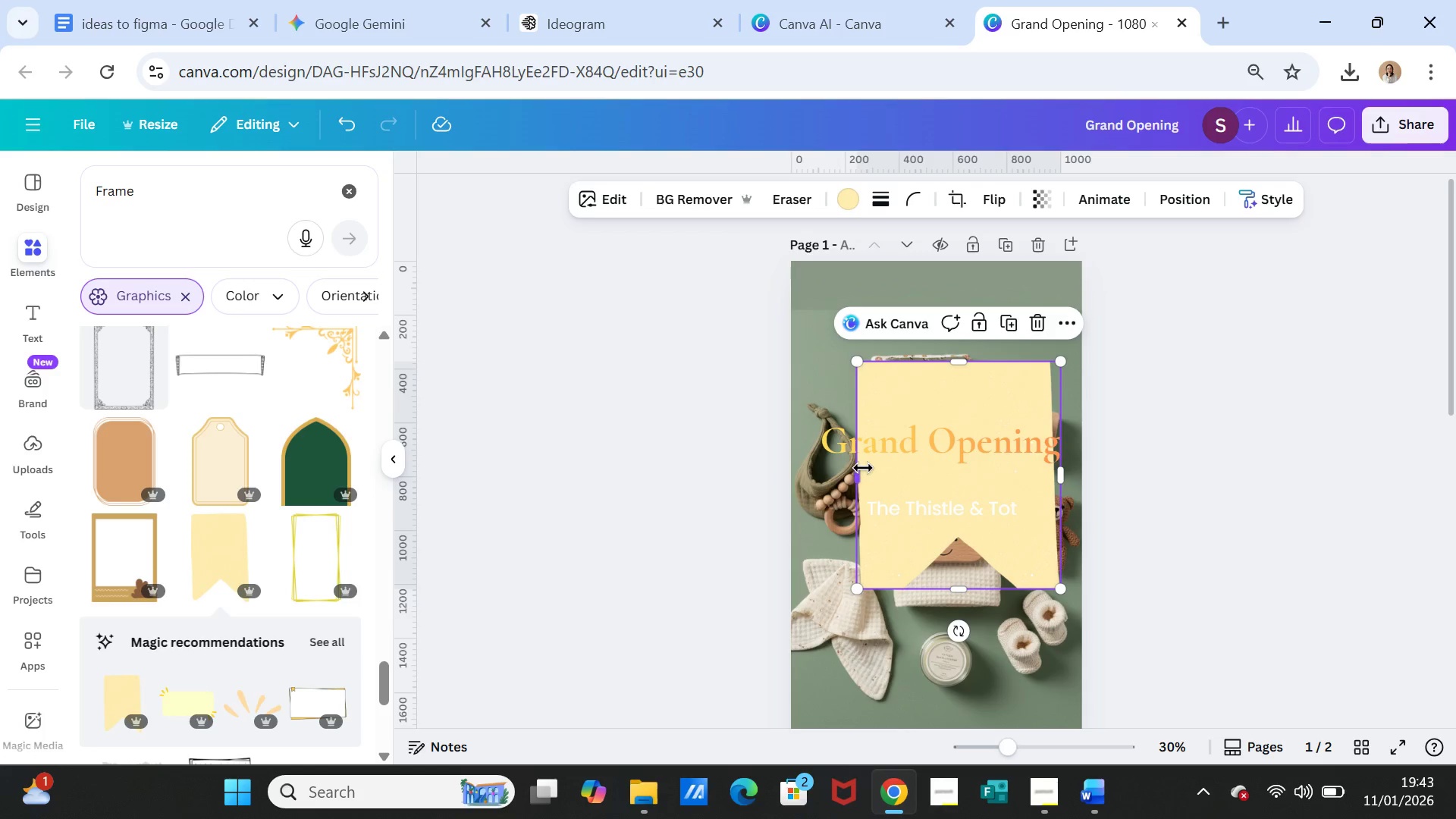 
left_click_drag(start_coordinate=[861, 471], to_coordinate=[821, 464])
 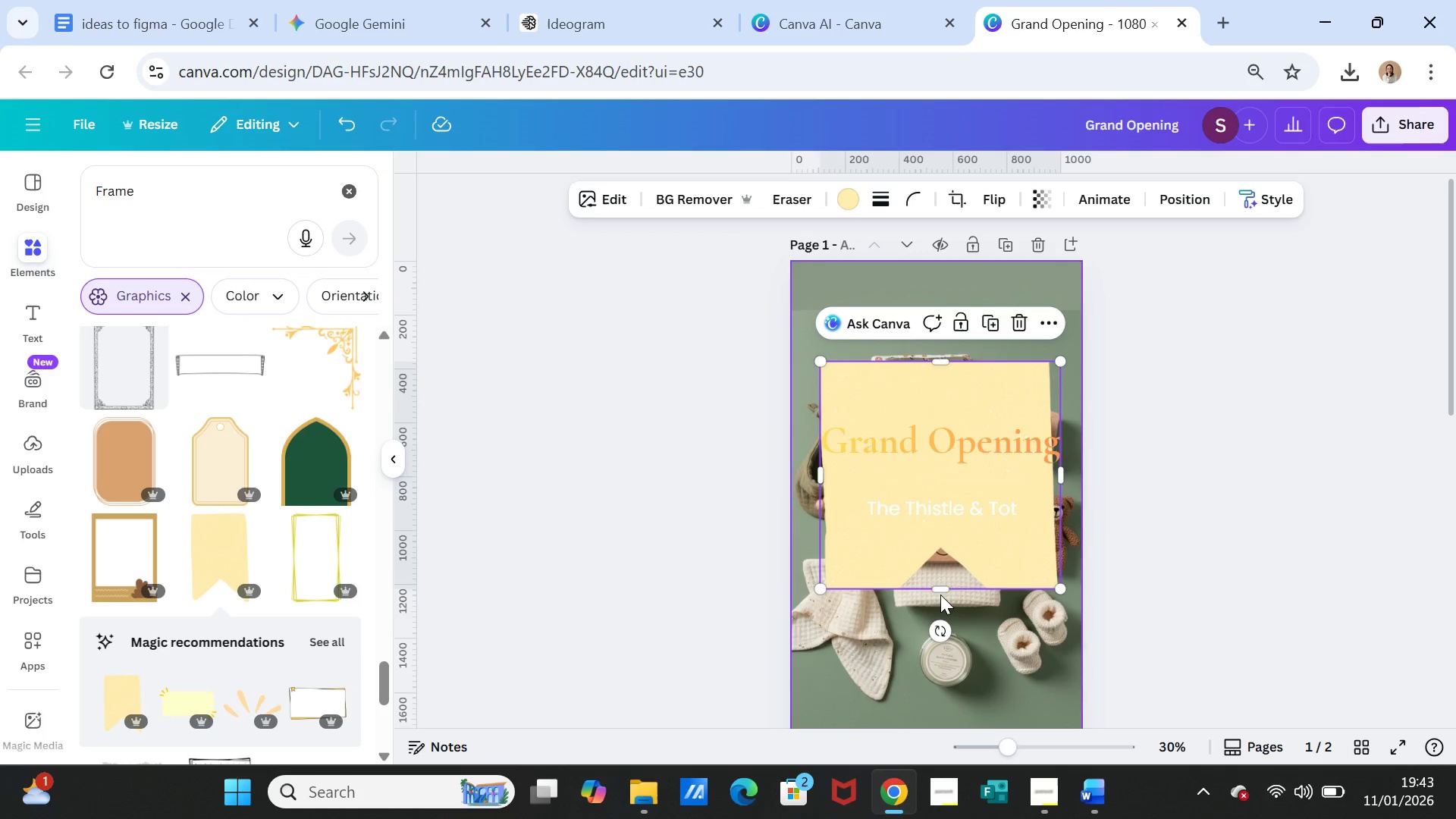 
left_click_drag(start_coordinate=[934, 589], to_coordinate=[940, 667])
 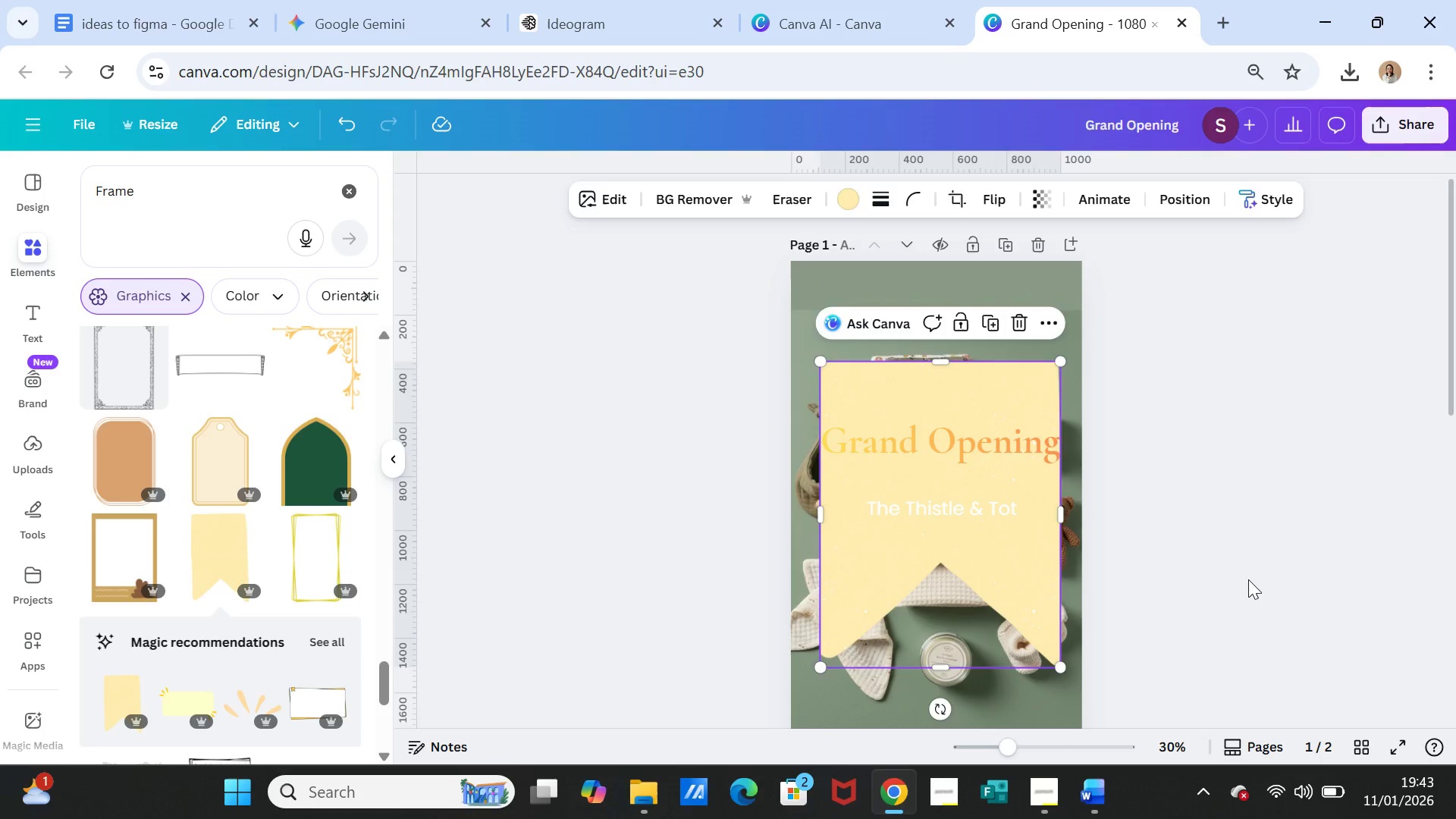 
left_click([1248, 579])
 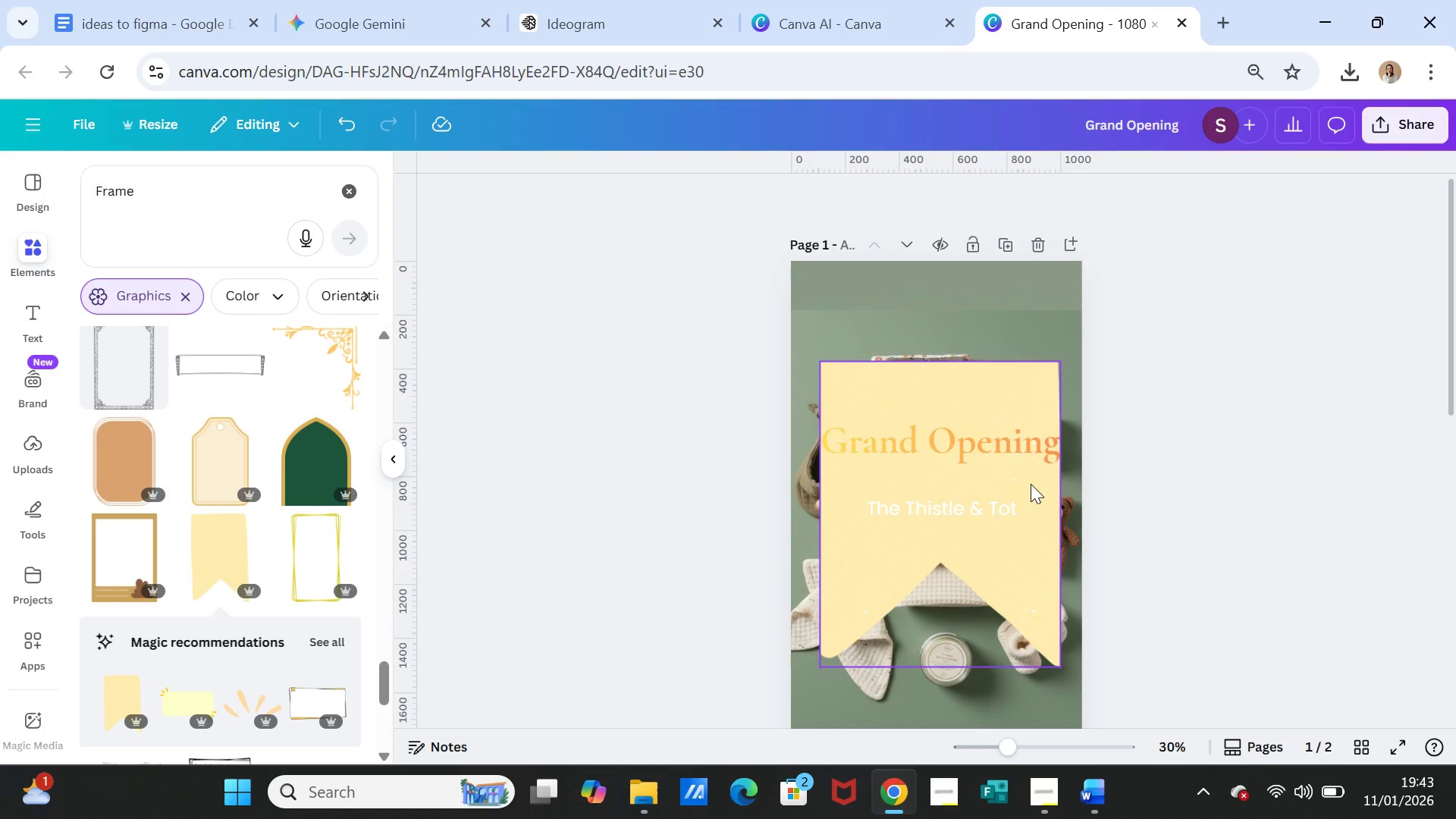 
left_click_drag(start_coordinate=[1031, 484], to_coordinate=[1037, 470])
 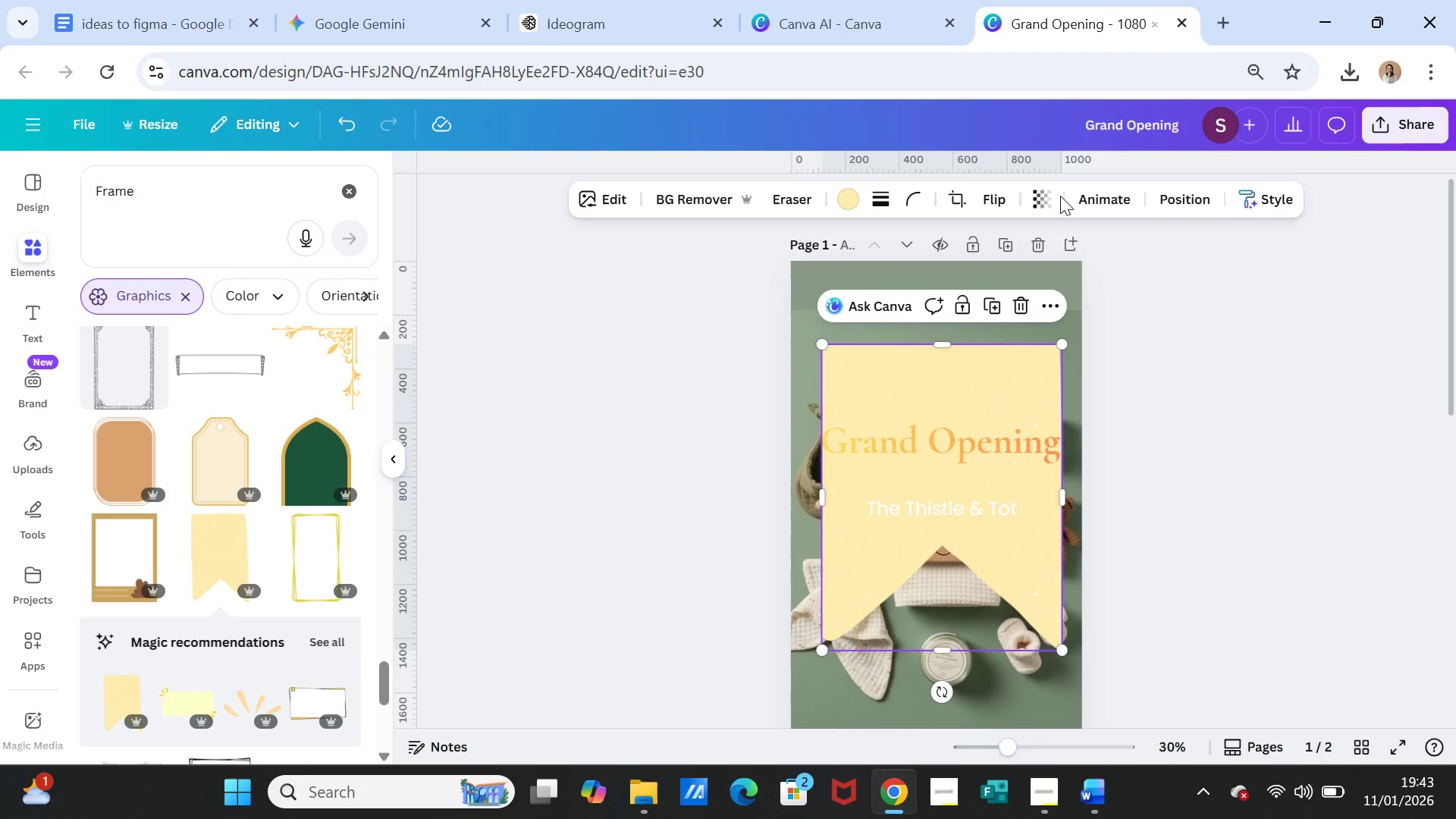 
left_click([1042, 196])
 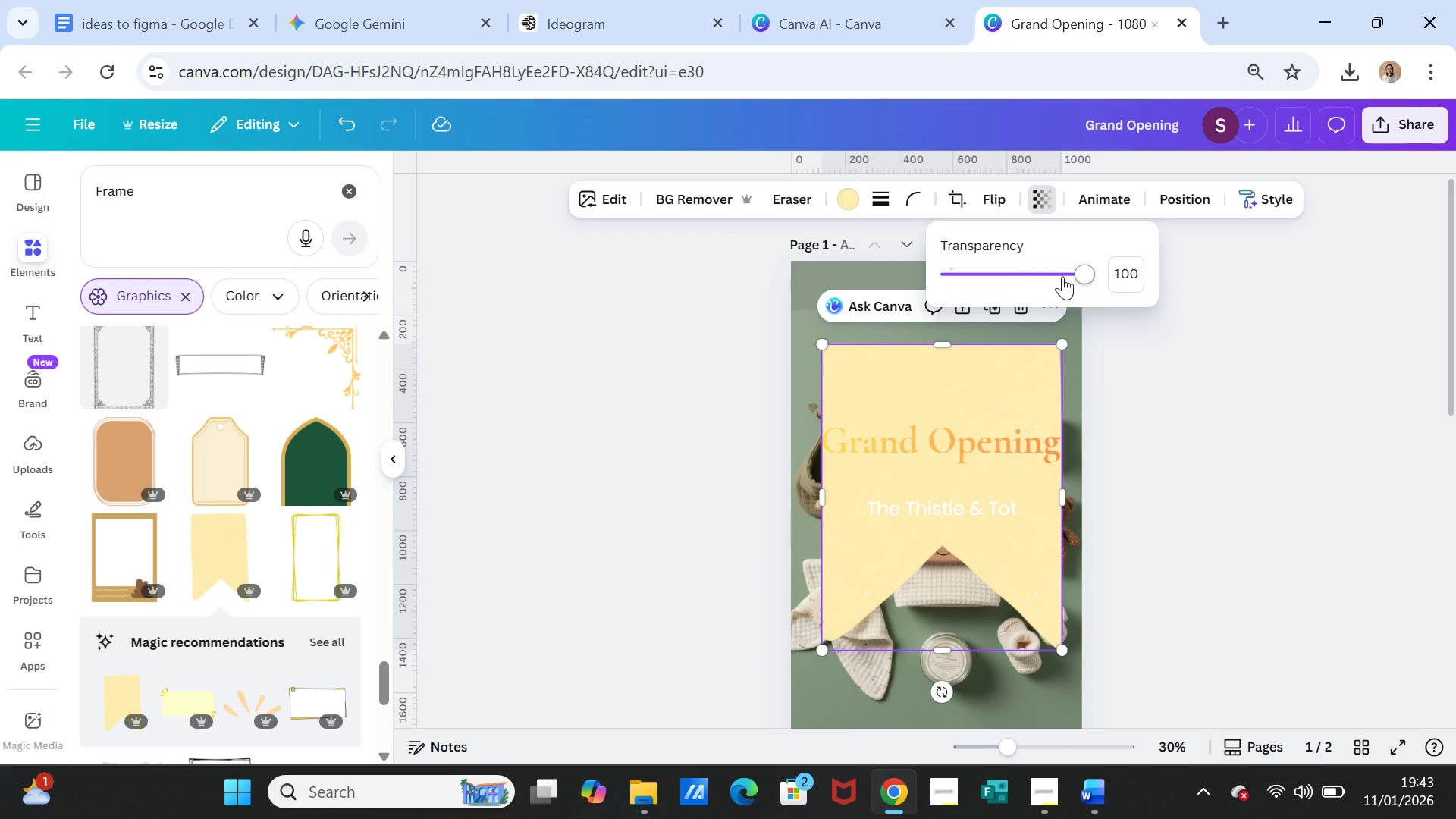 
left_click_drag(start_coordinate=[1081, 275], to_coordinate=[1012, 264])
 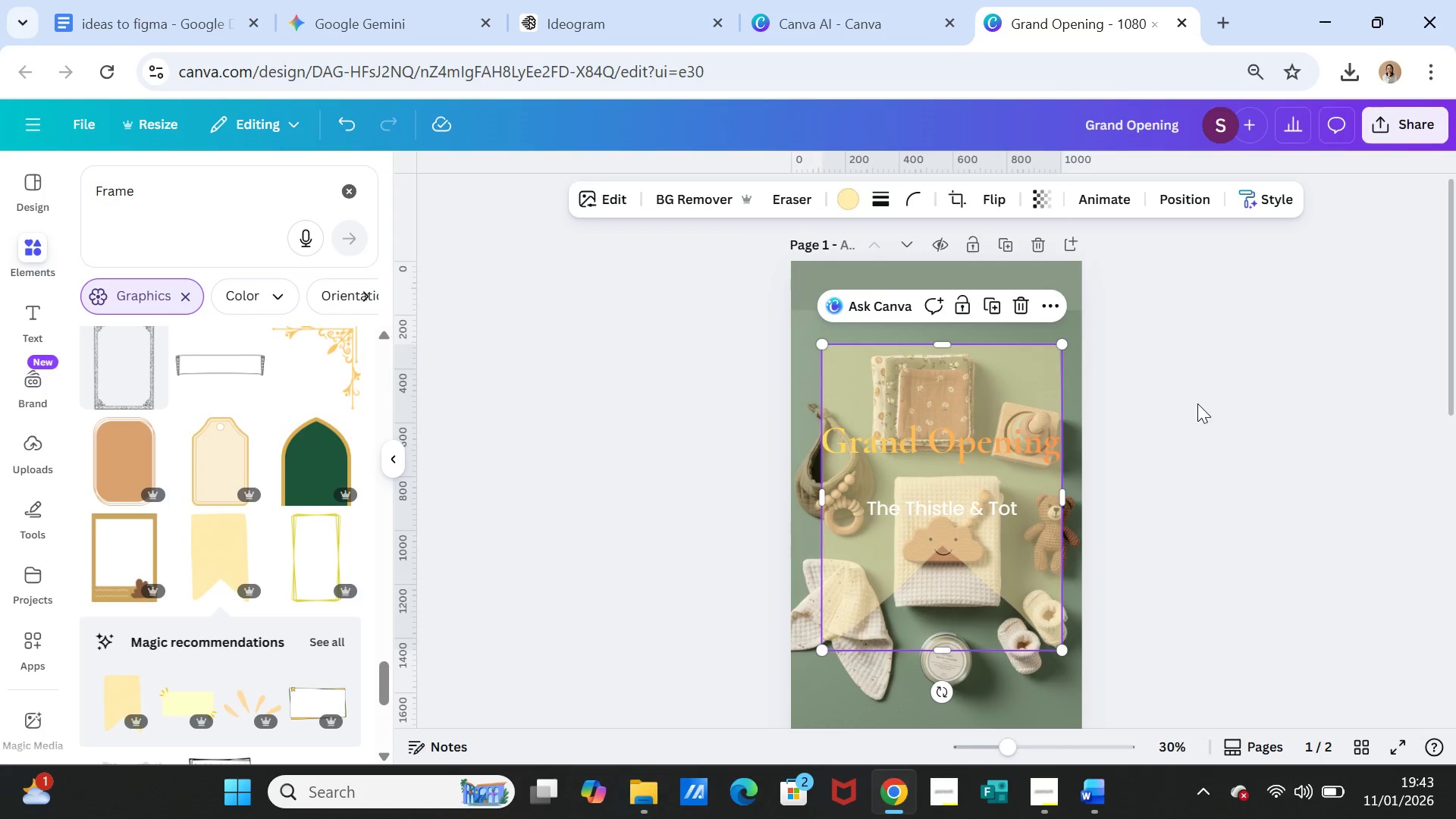 
double_click([1200, 409])
 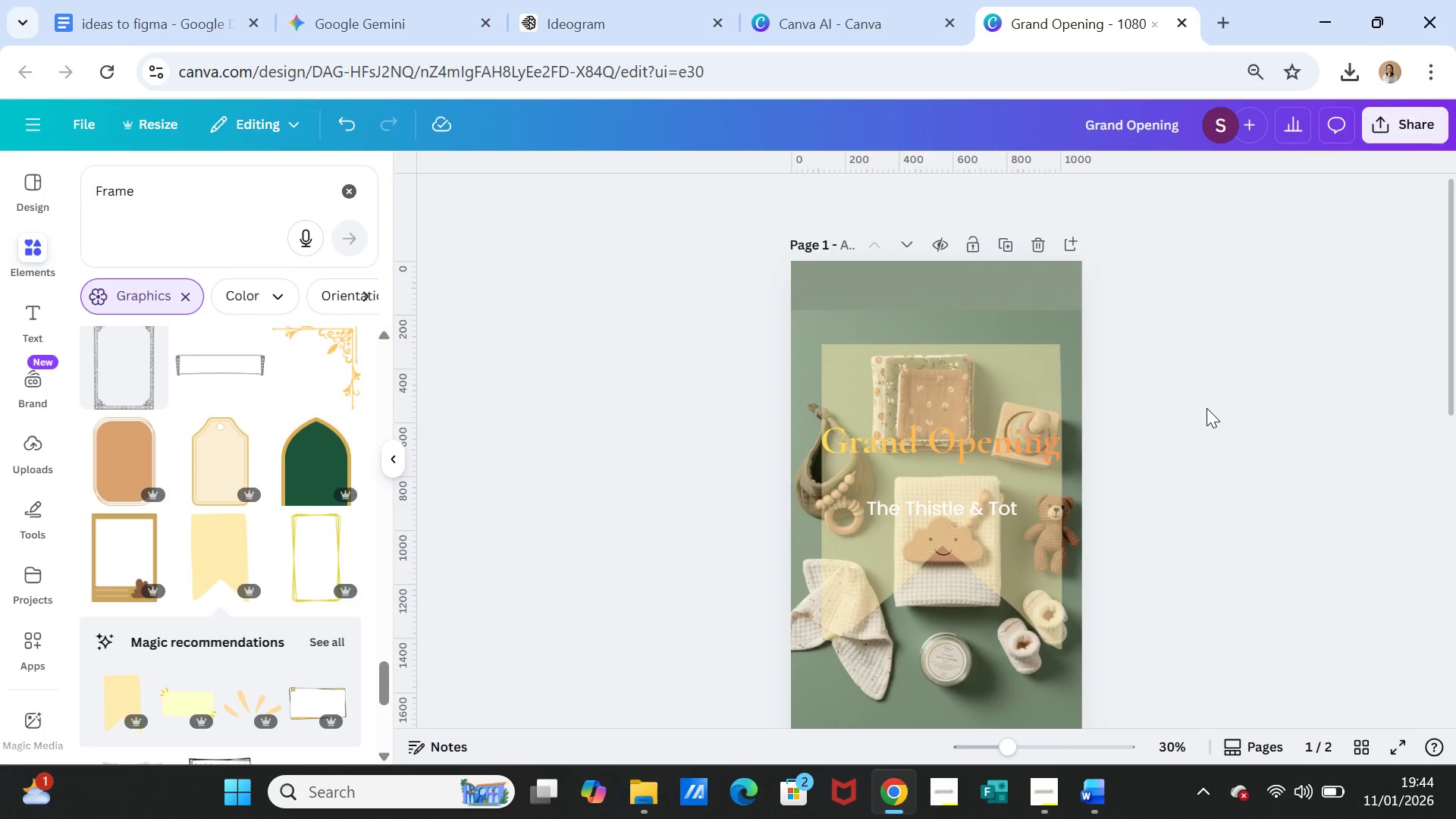 
left_click([1031, 445])
 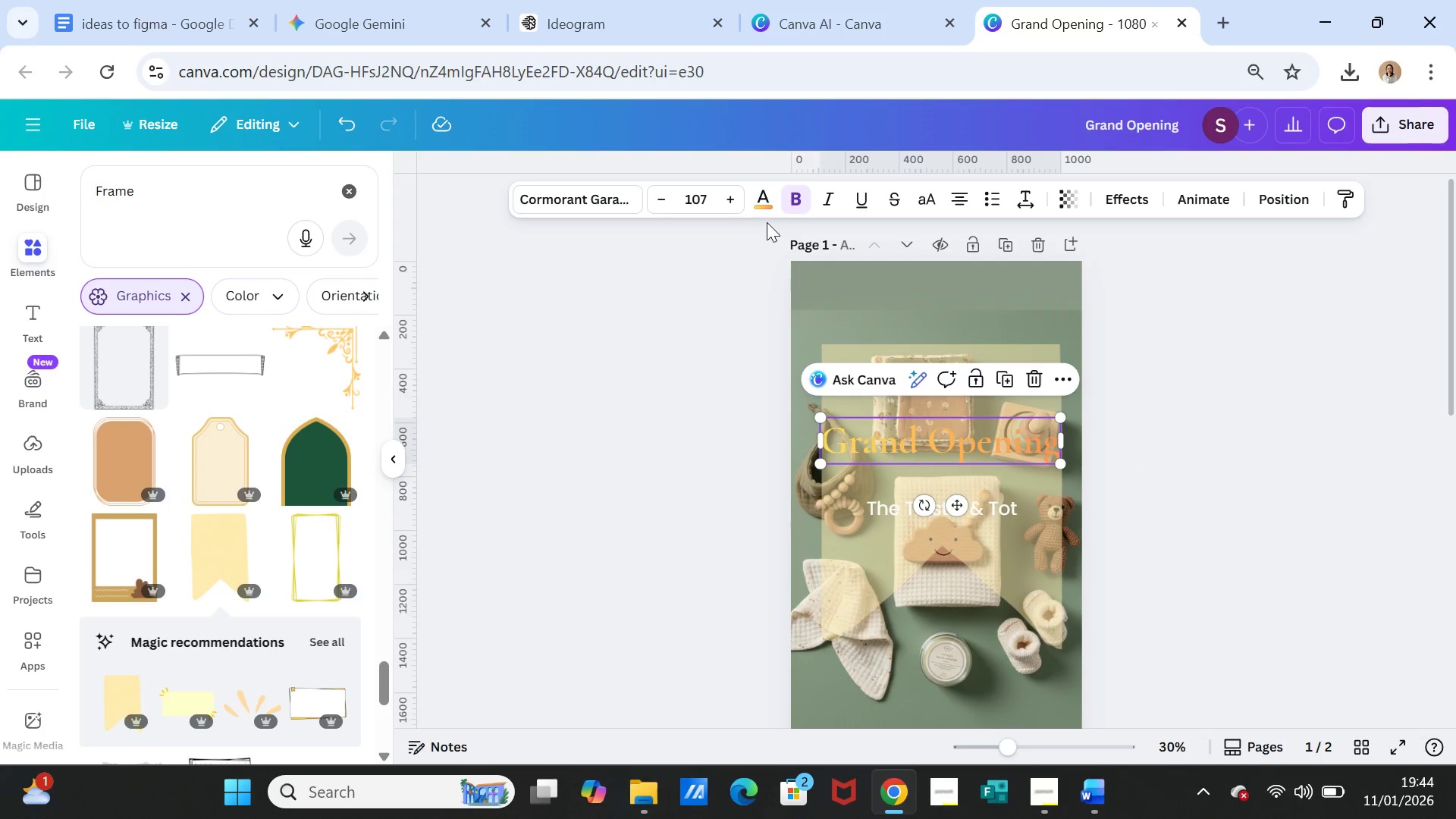 
left_click([761, 199])
 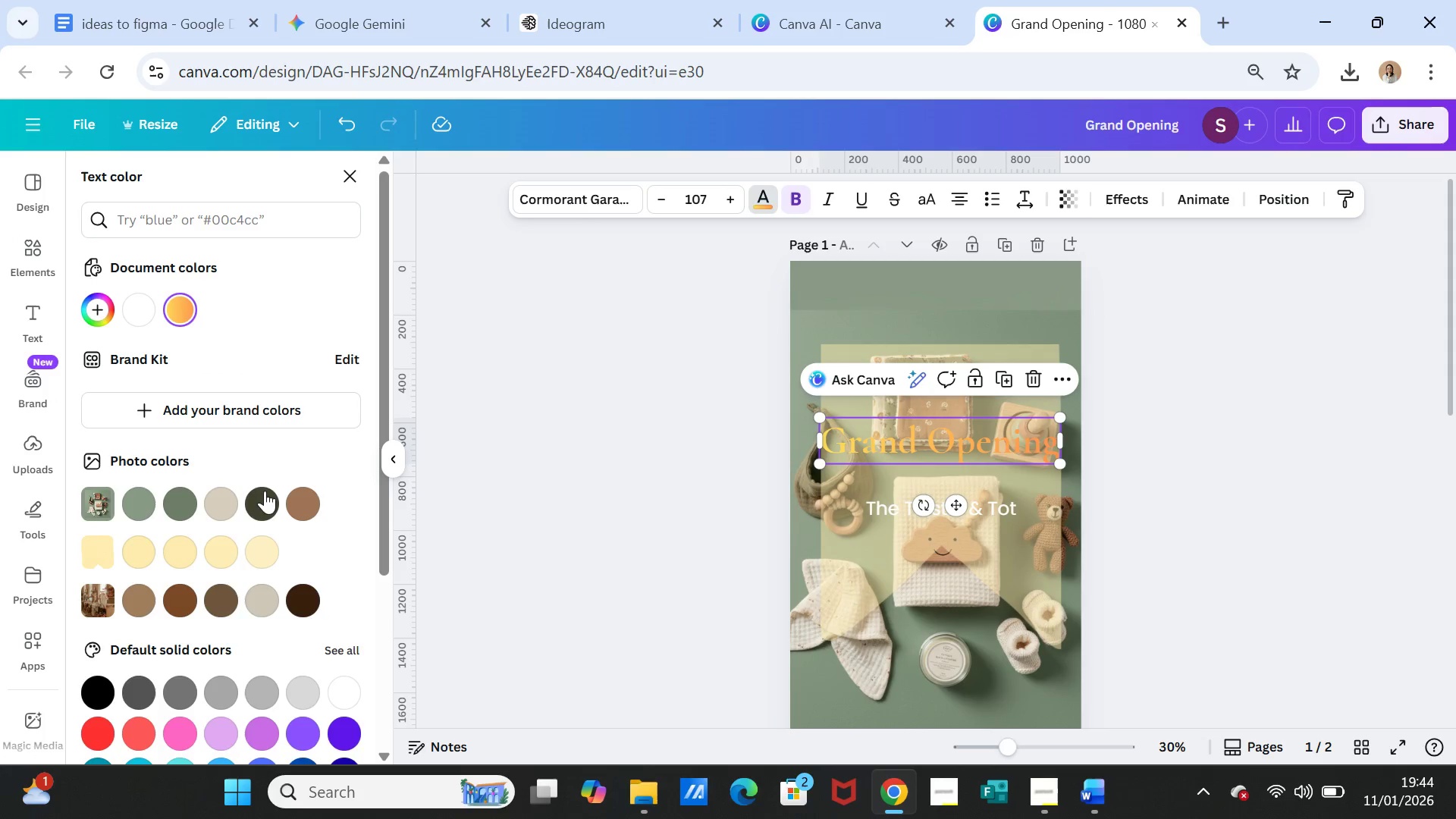 
left_click([261, 503])
 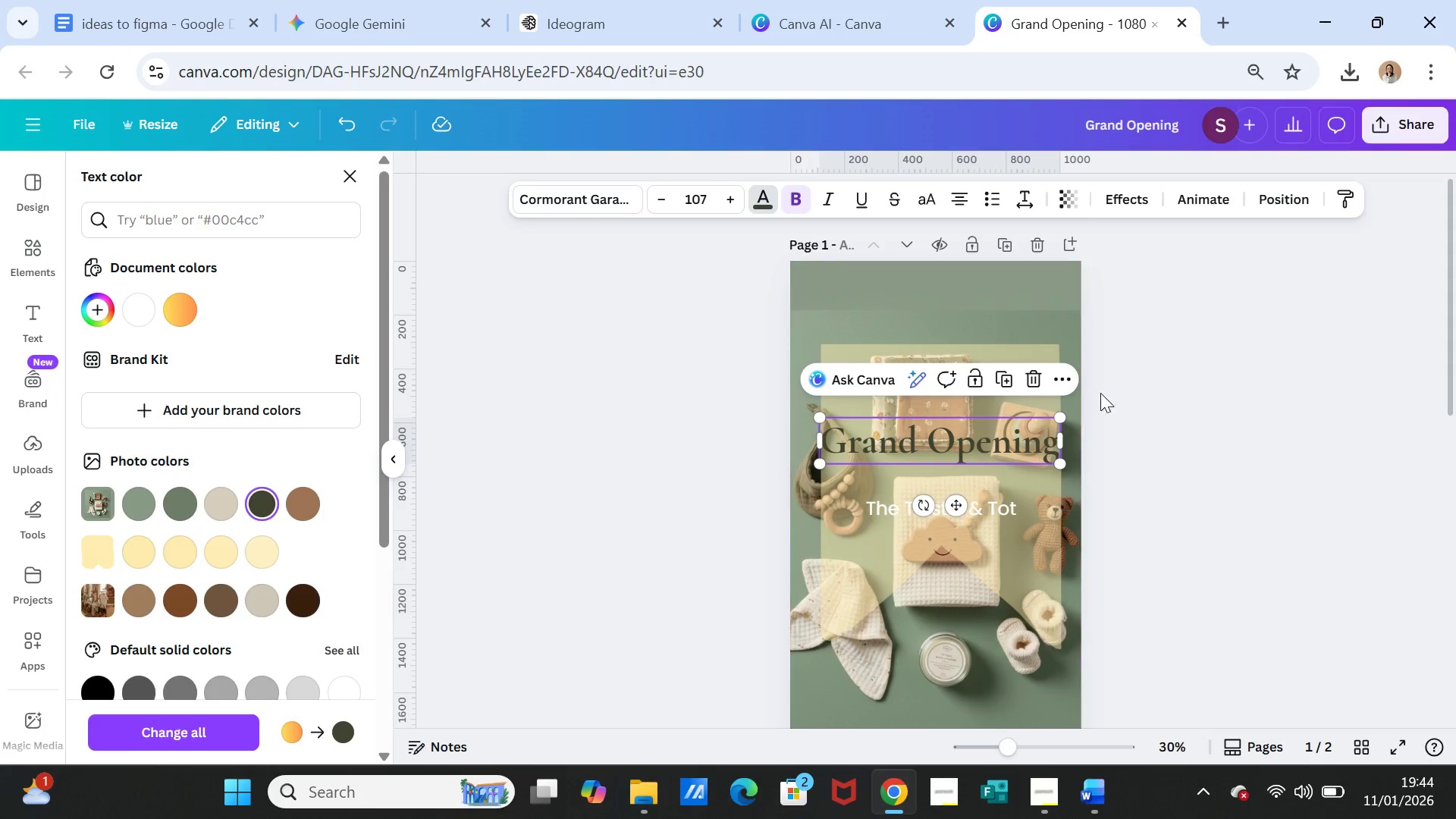 
double_click([1193, 437])
 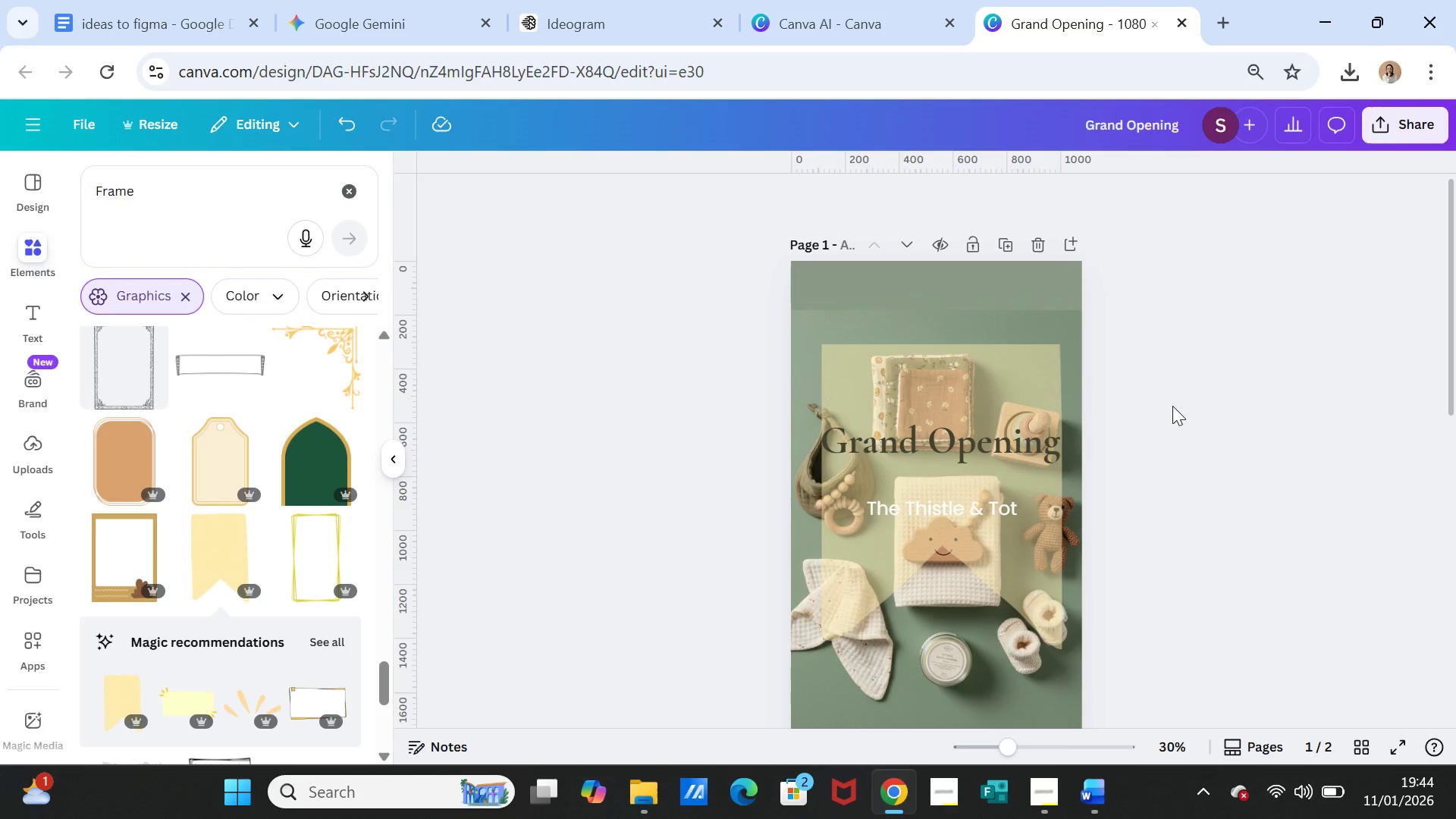 
wait(9.39)
 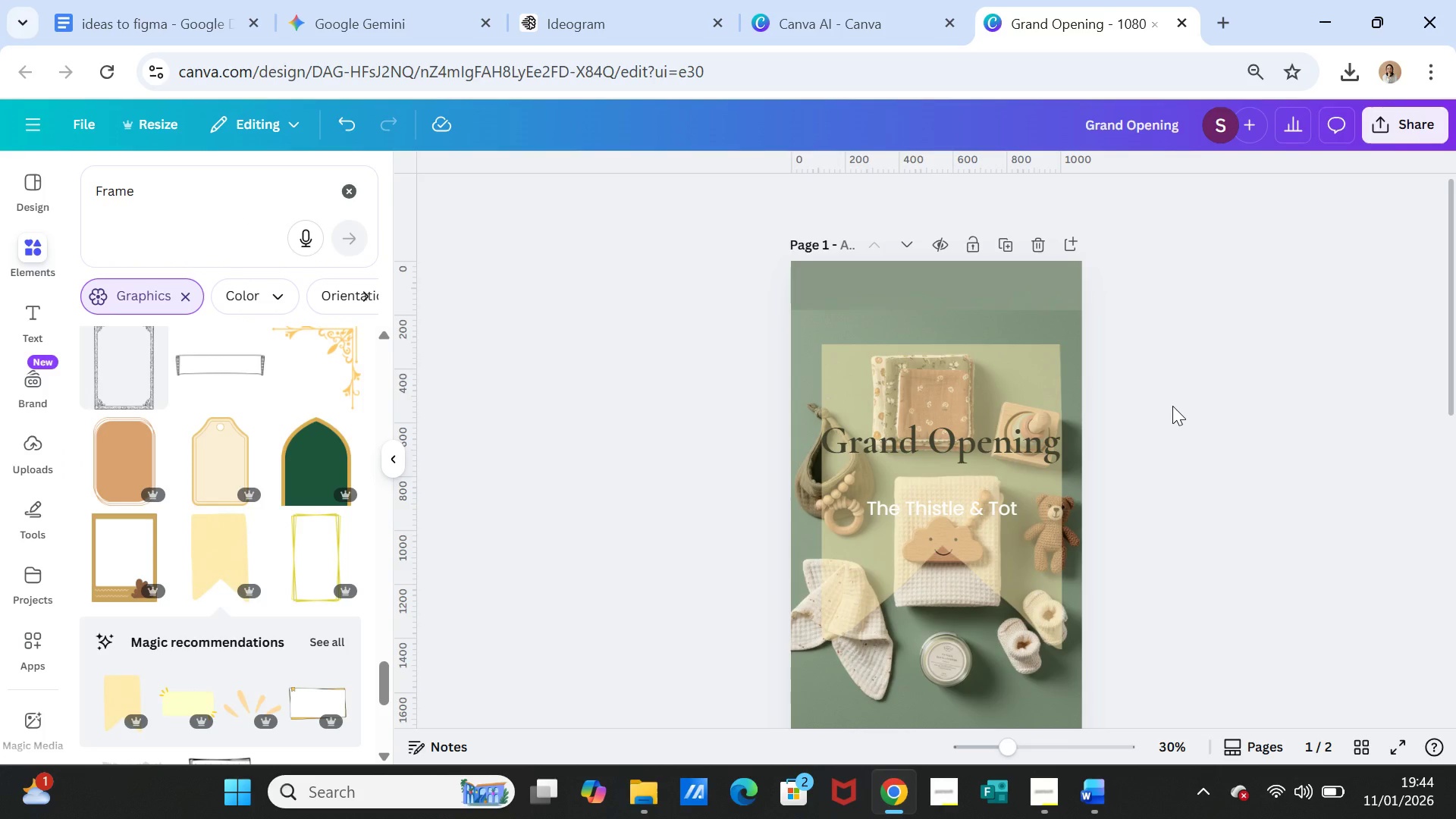 
left_click([996, 365])
 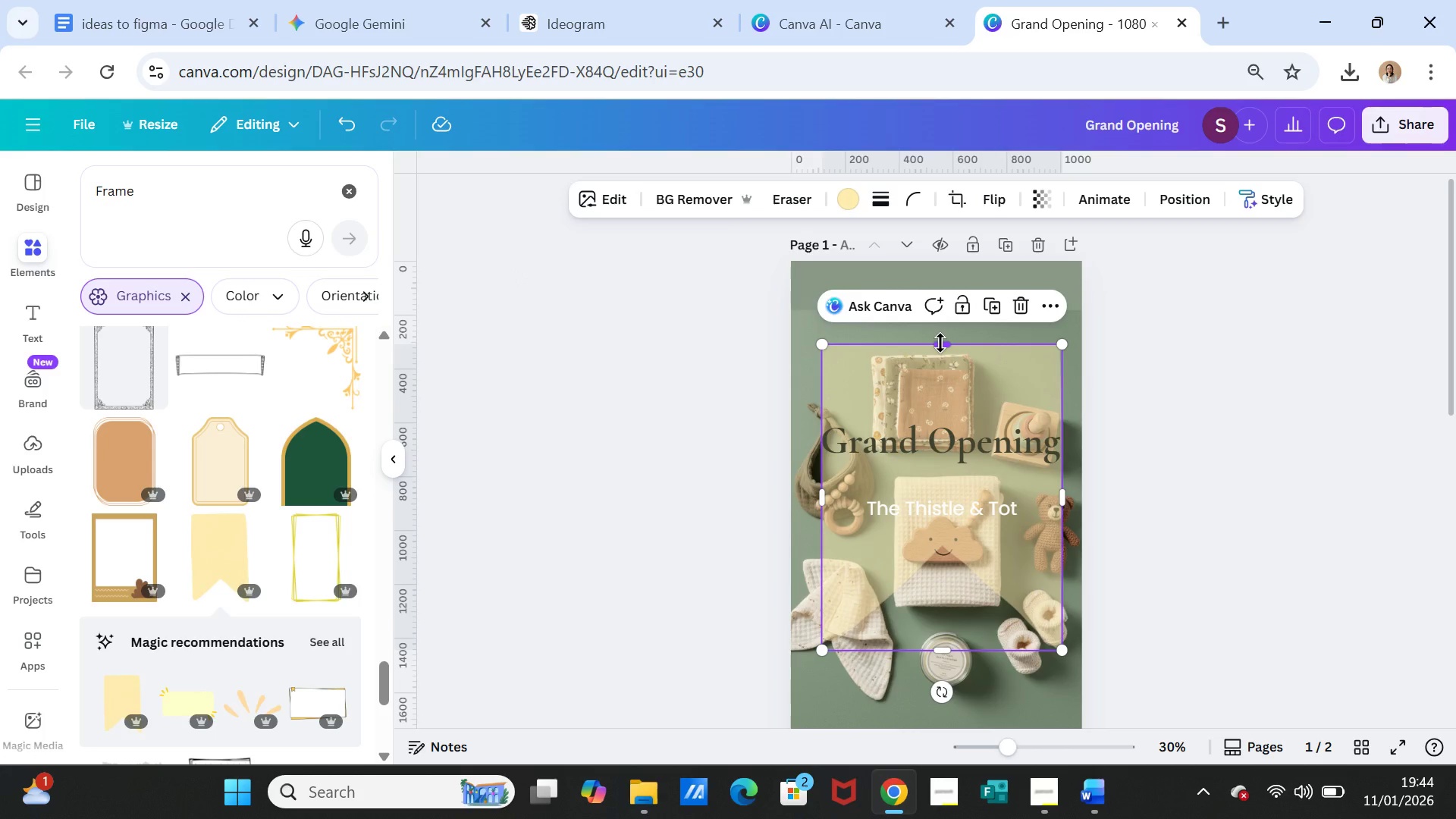 
left_click_drag(start_coordinate=[940, 343], to_coordinate=[938, 304])
 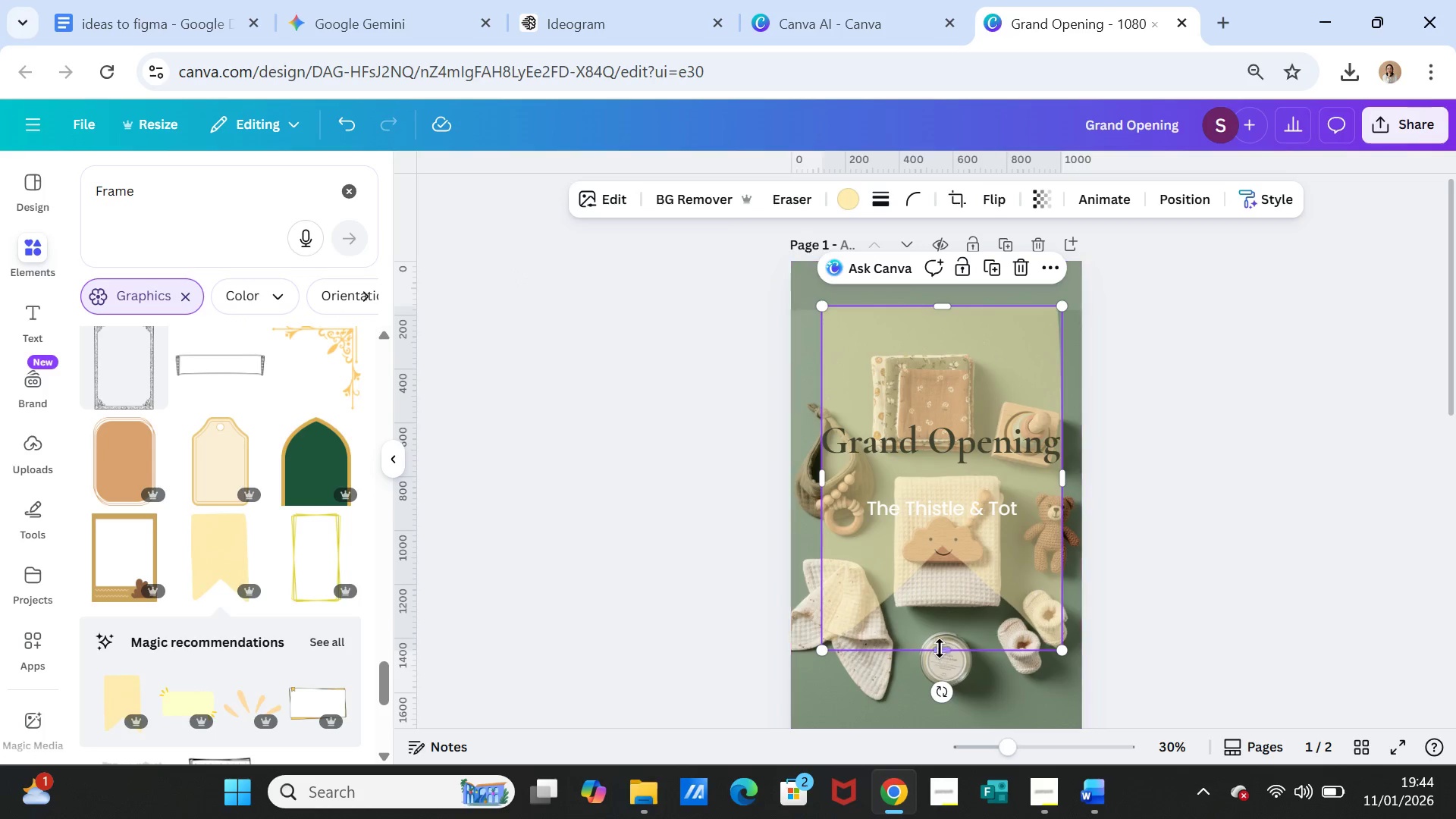 
left_click_drag(start_coordinate=[940, 645], to_coordinate=[930, 708])
 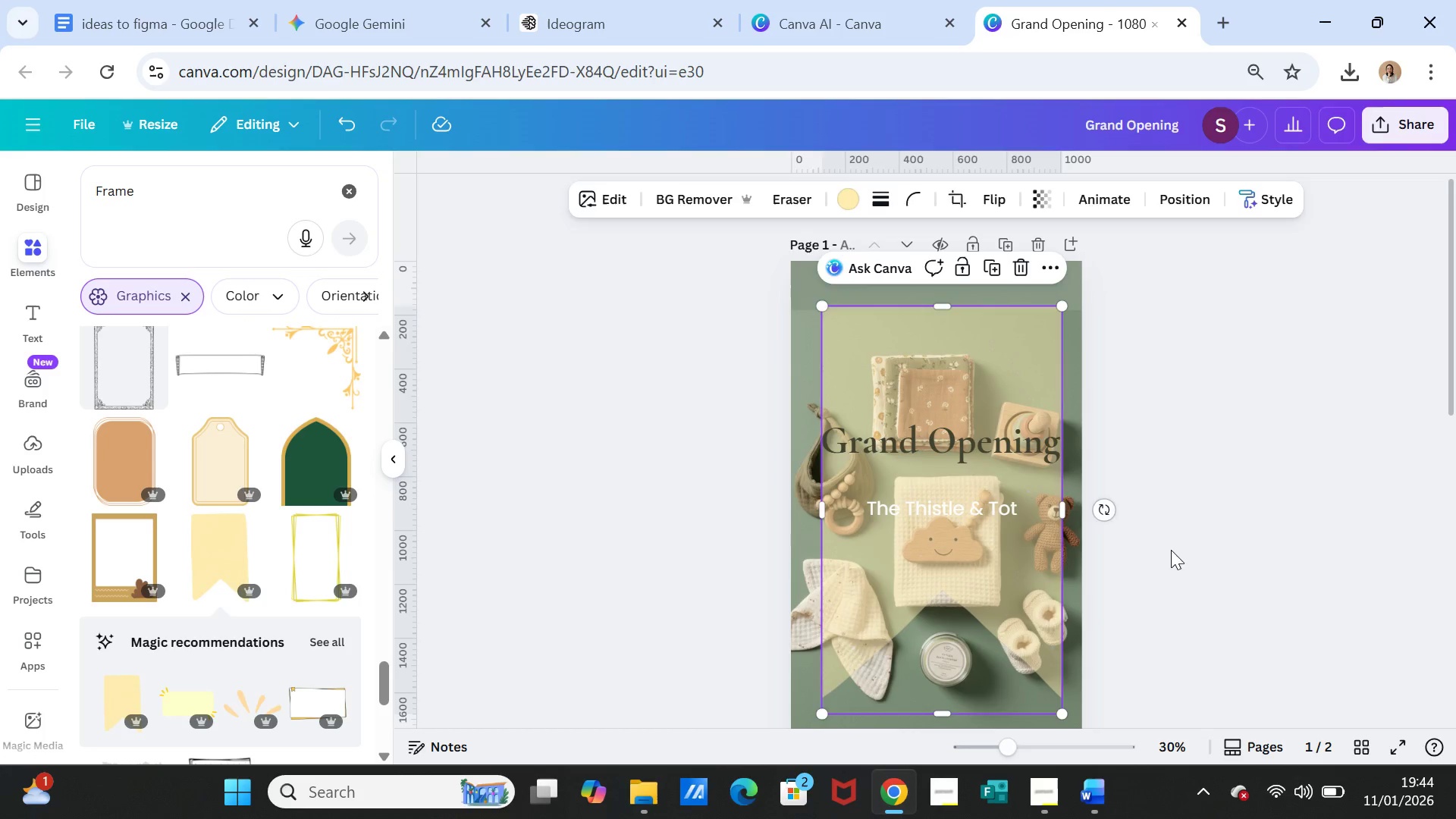 
left_click([1172, 548])
 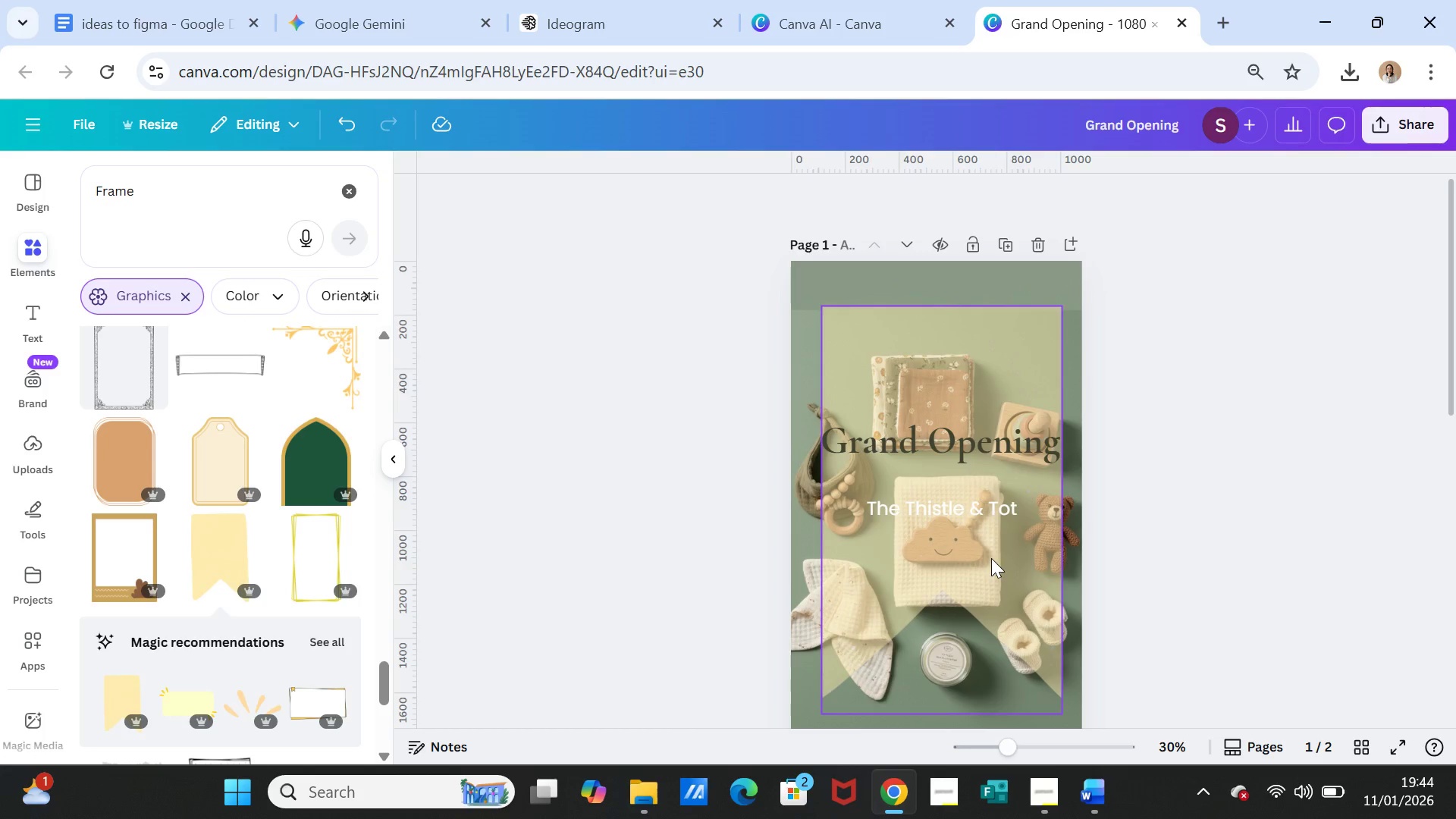 
left_click([1166, 541])
 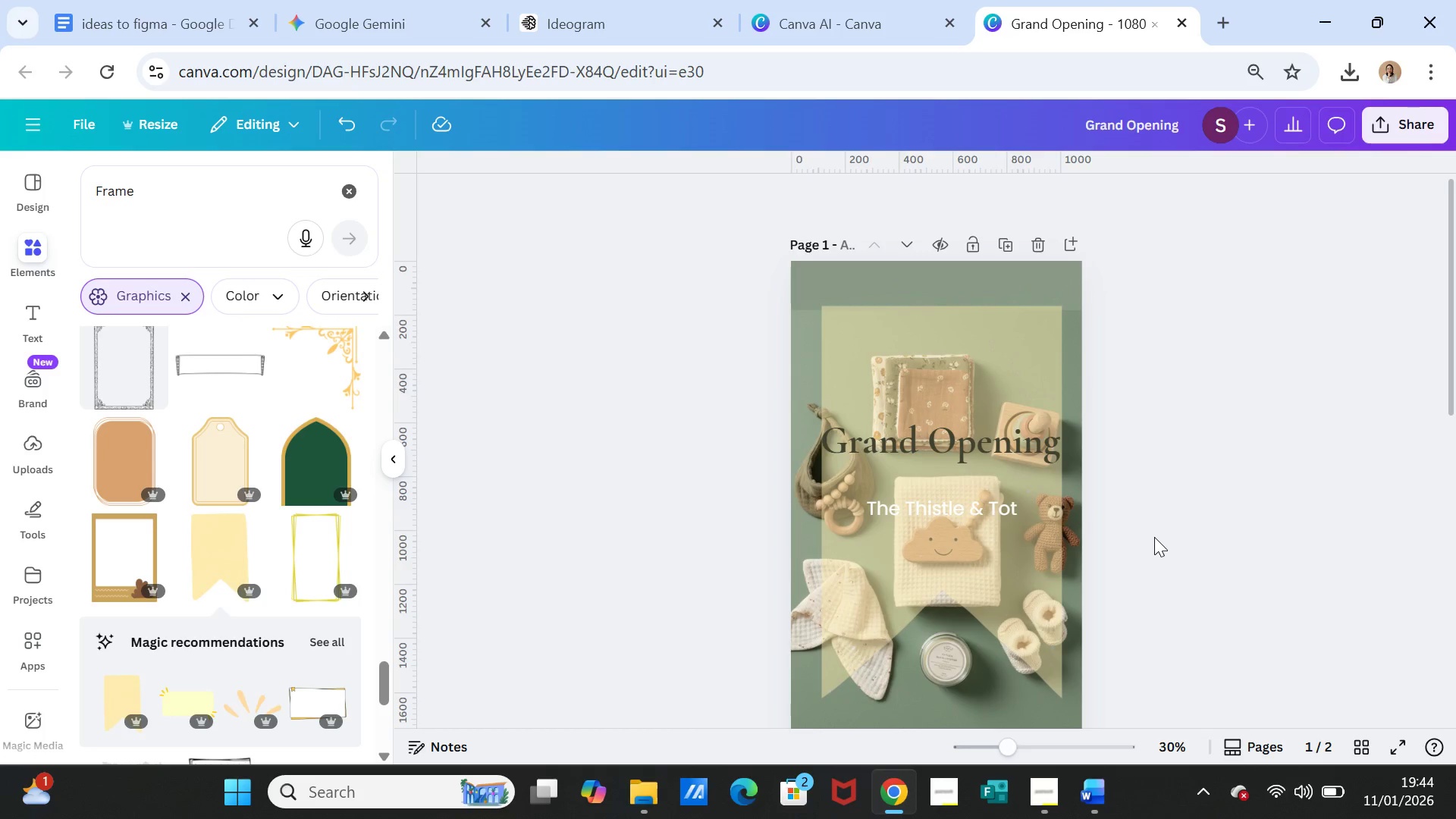 
wait(5.75)
 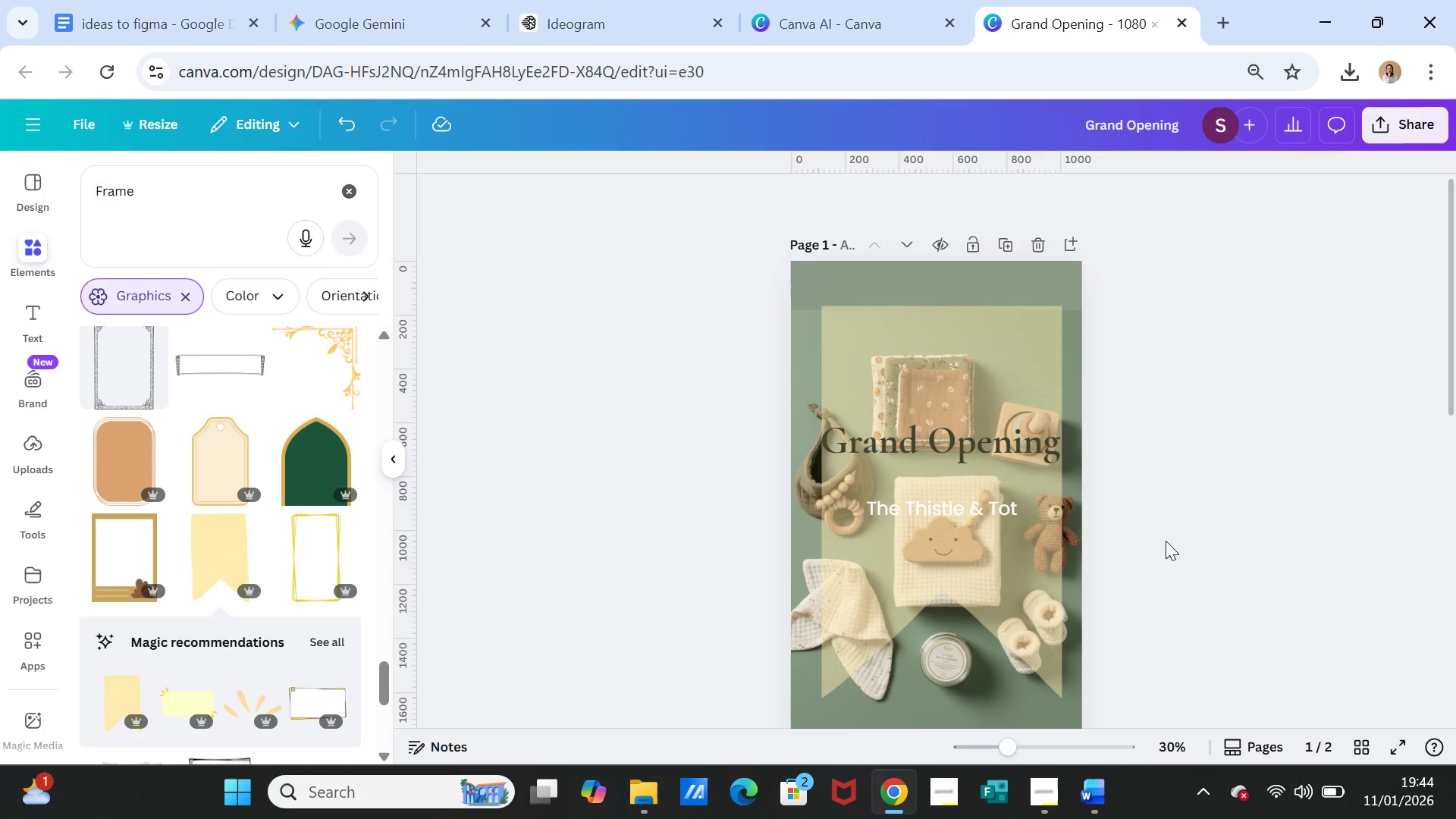 
left_click([1007, 516])
 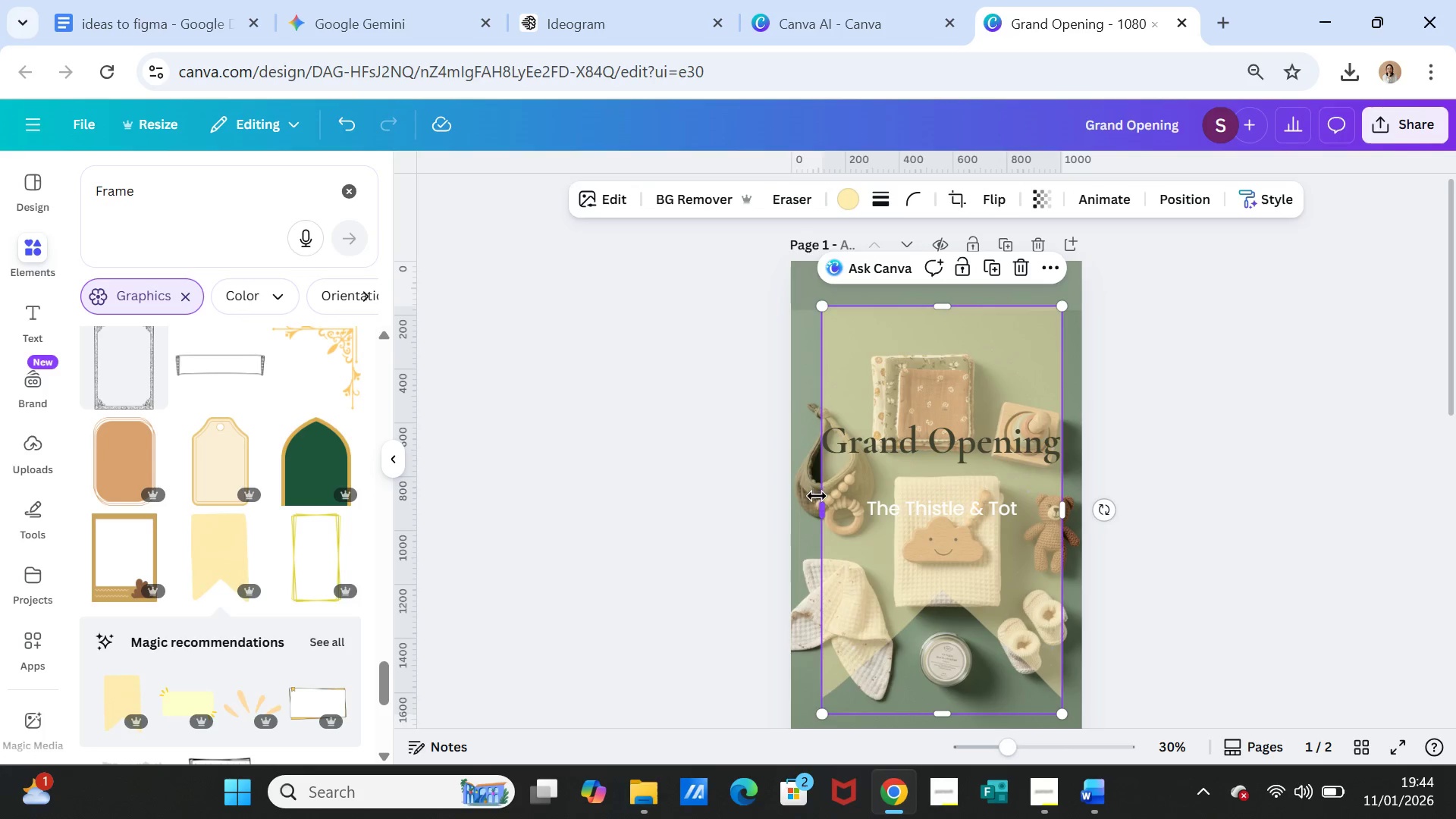 
left_click_drag(start_coordinate=[820, 504], to_coordinate=[801, 500])
 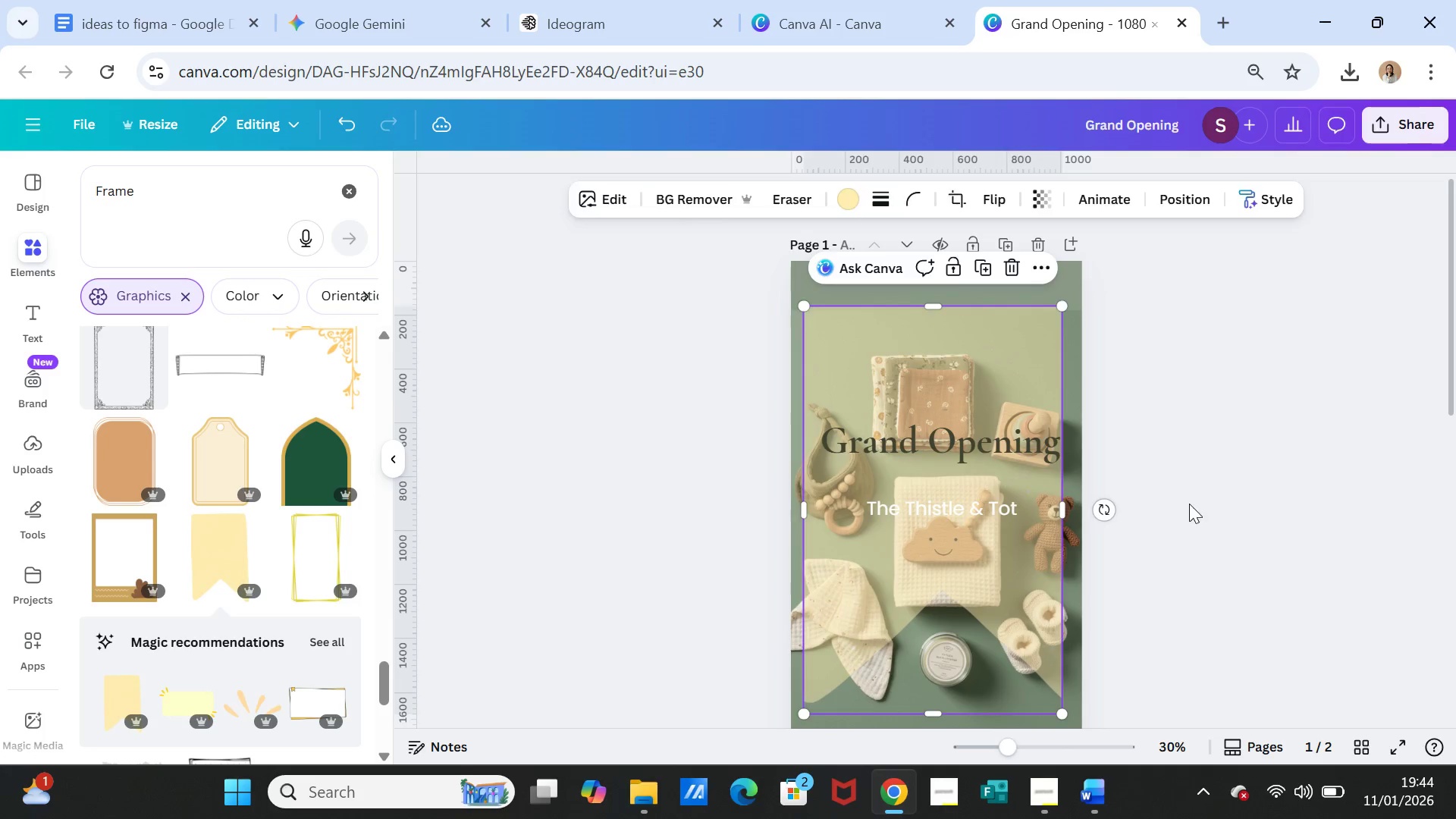 
left_click([1189, 504])
 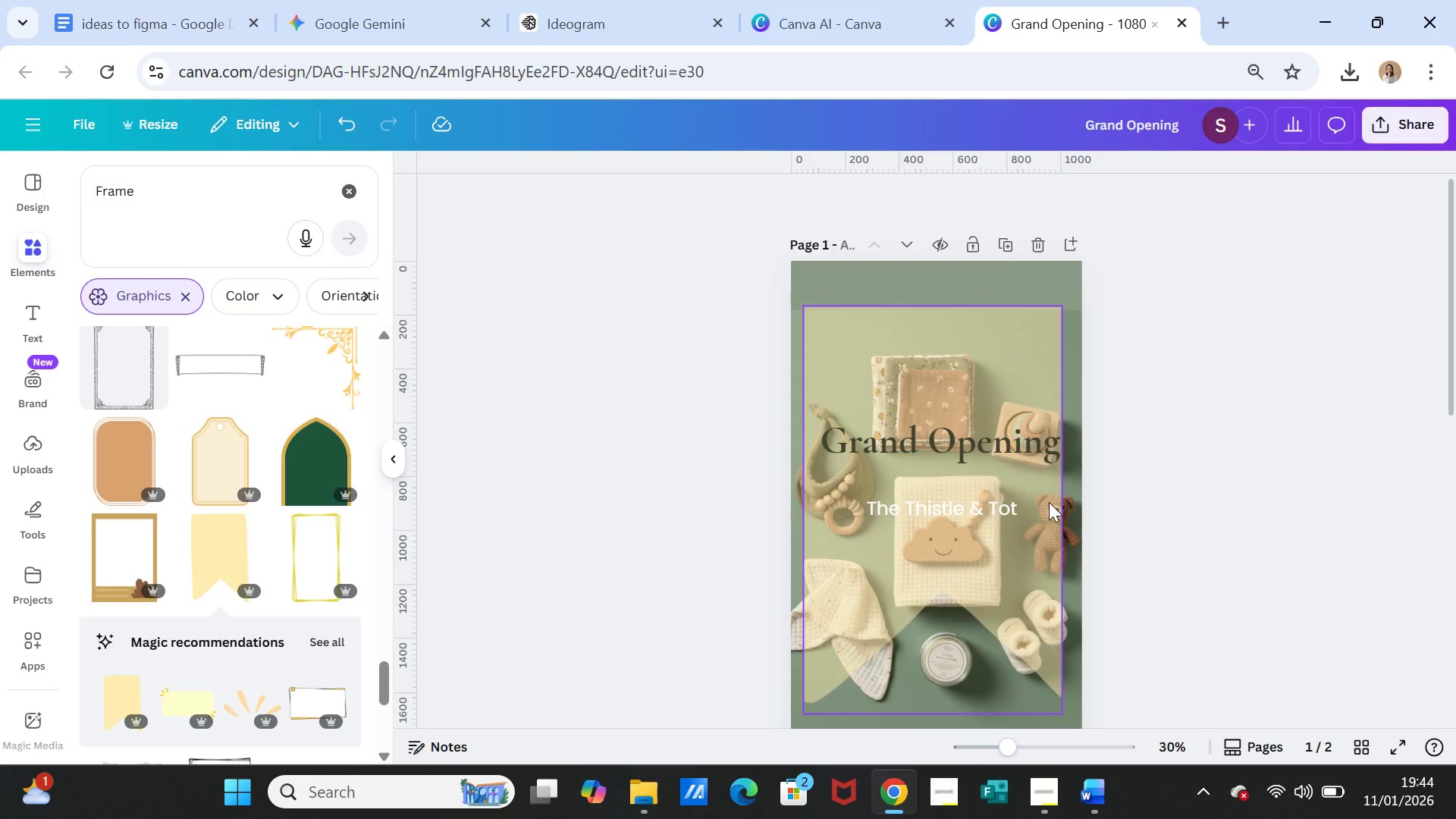 
left_click([1049, 502])
 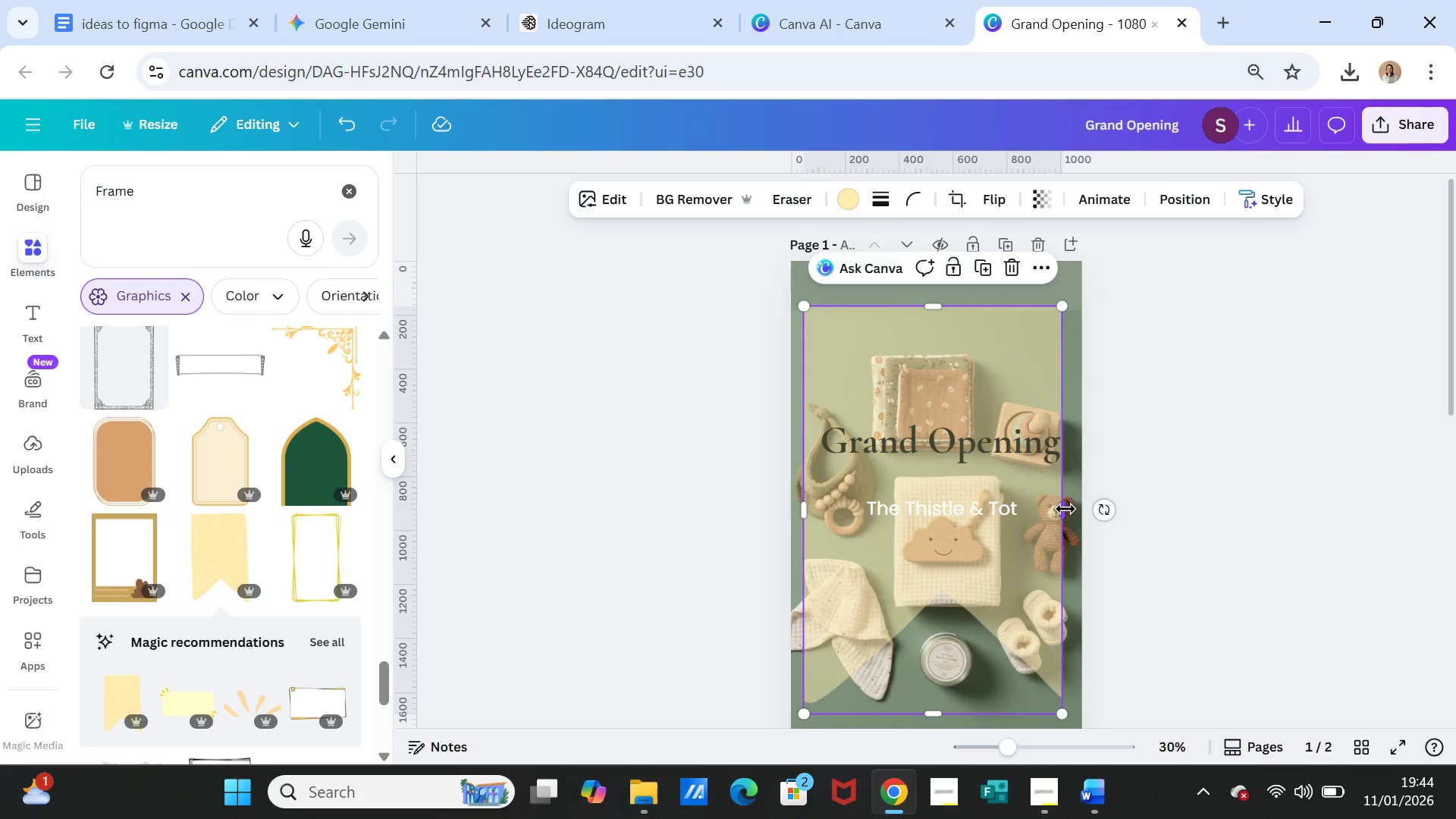 
left_click_drag(start_coordinate=[1065, 509], to_coordinate=[1072, 508])
 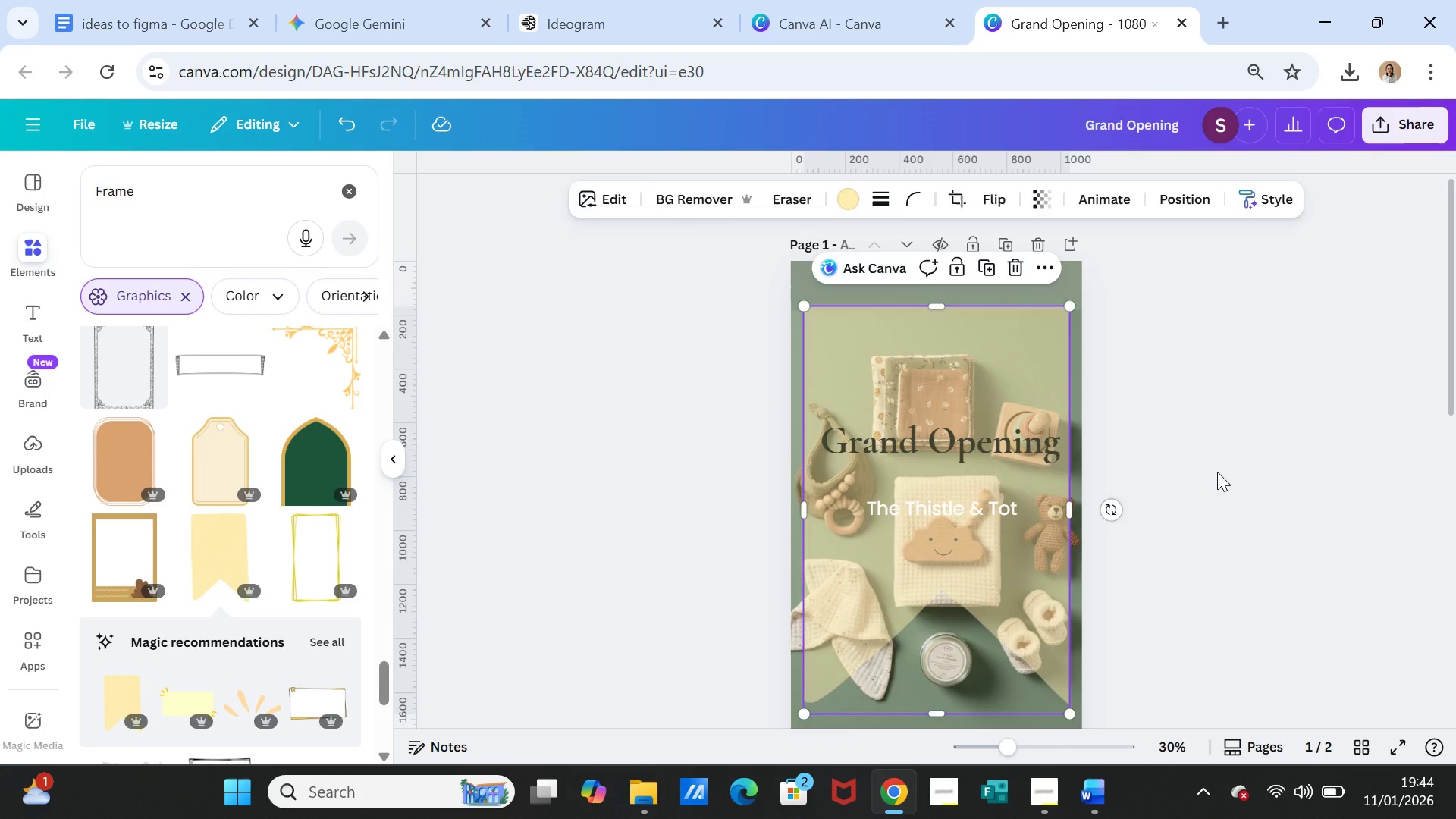 
left_click([1217, 472])
 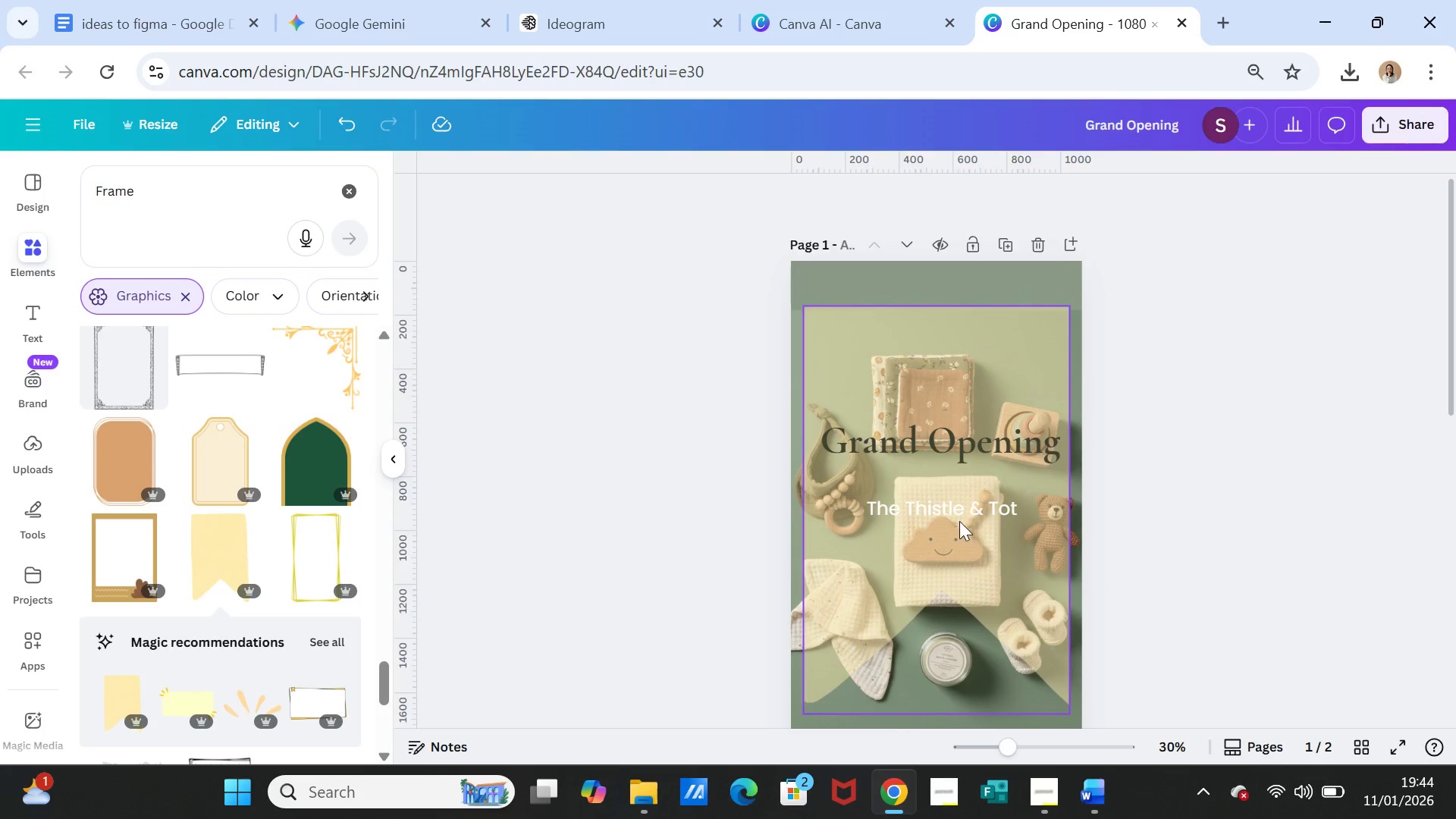 
left_click([958, 514])
 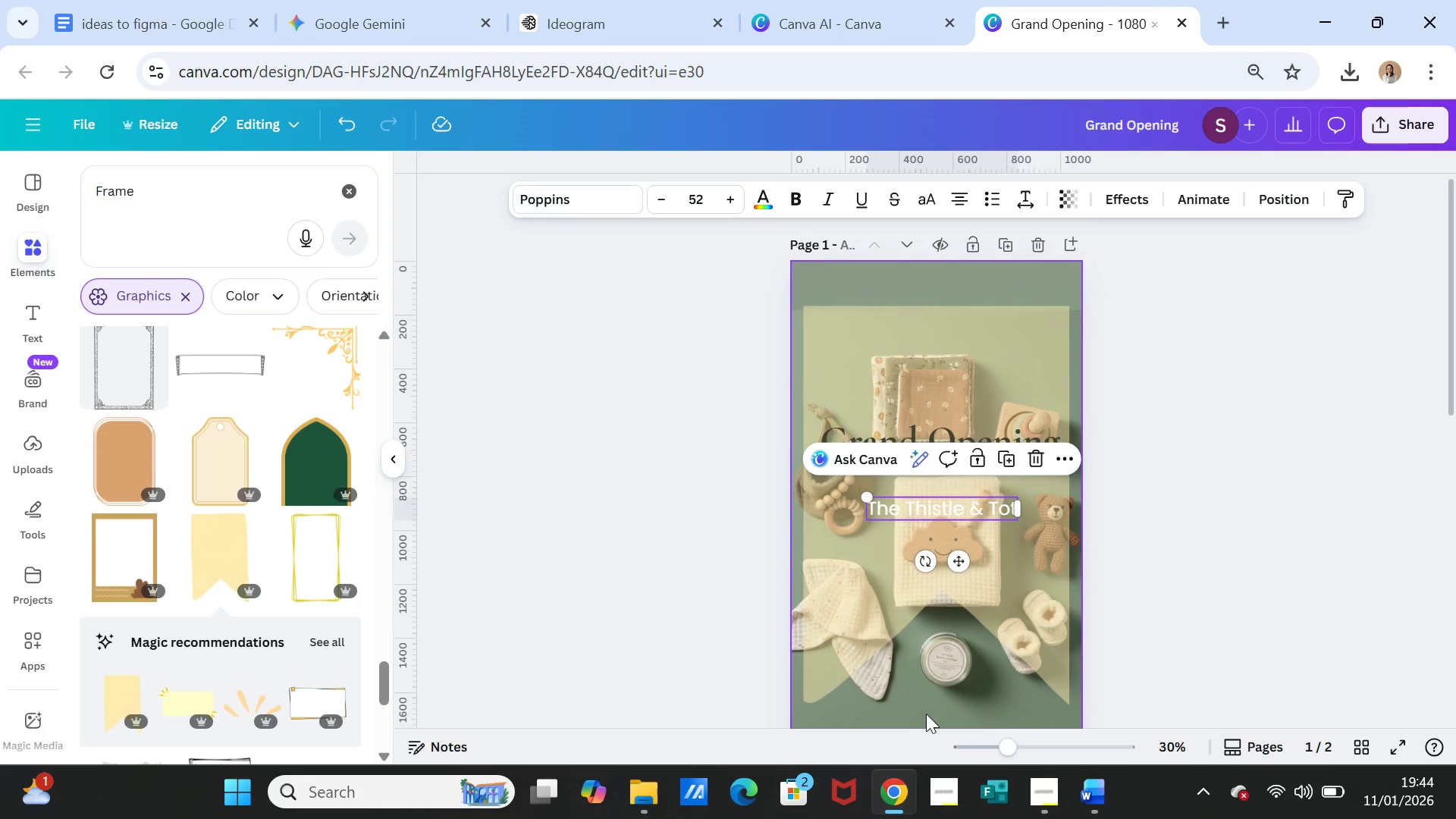 
left_click([941, 659])
 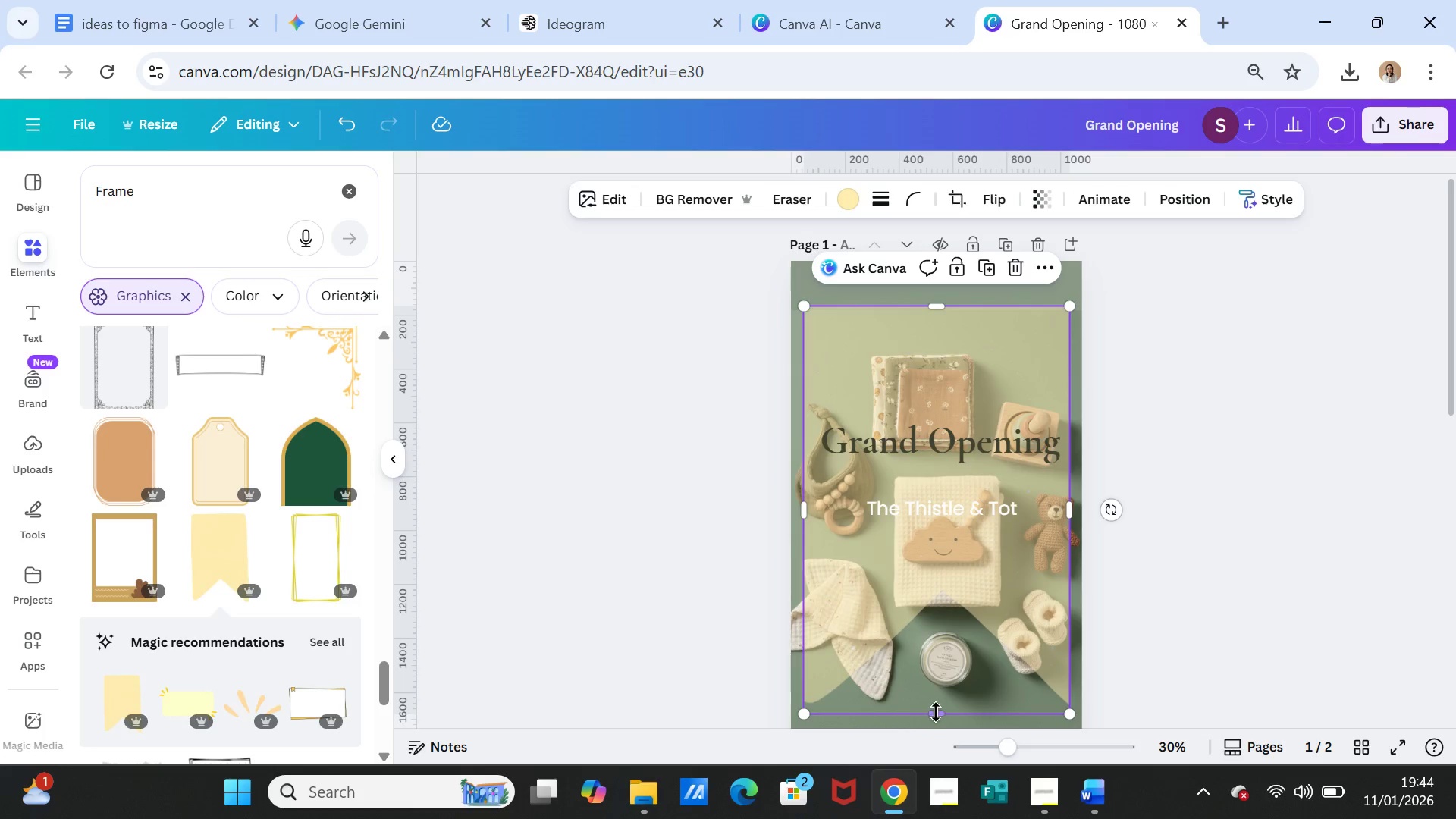 
left_click_drag(start_coordinate=[936, 714], to_coordinate=[936, 730])
 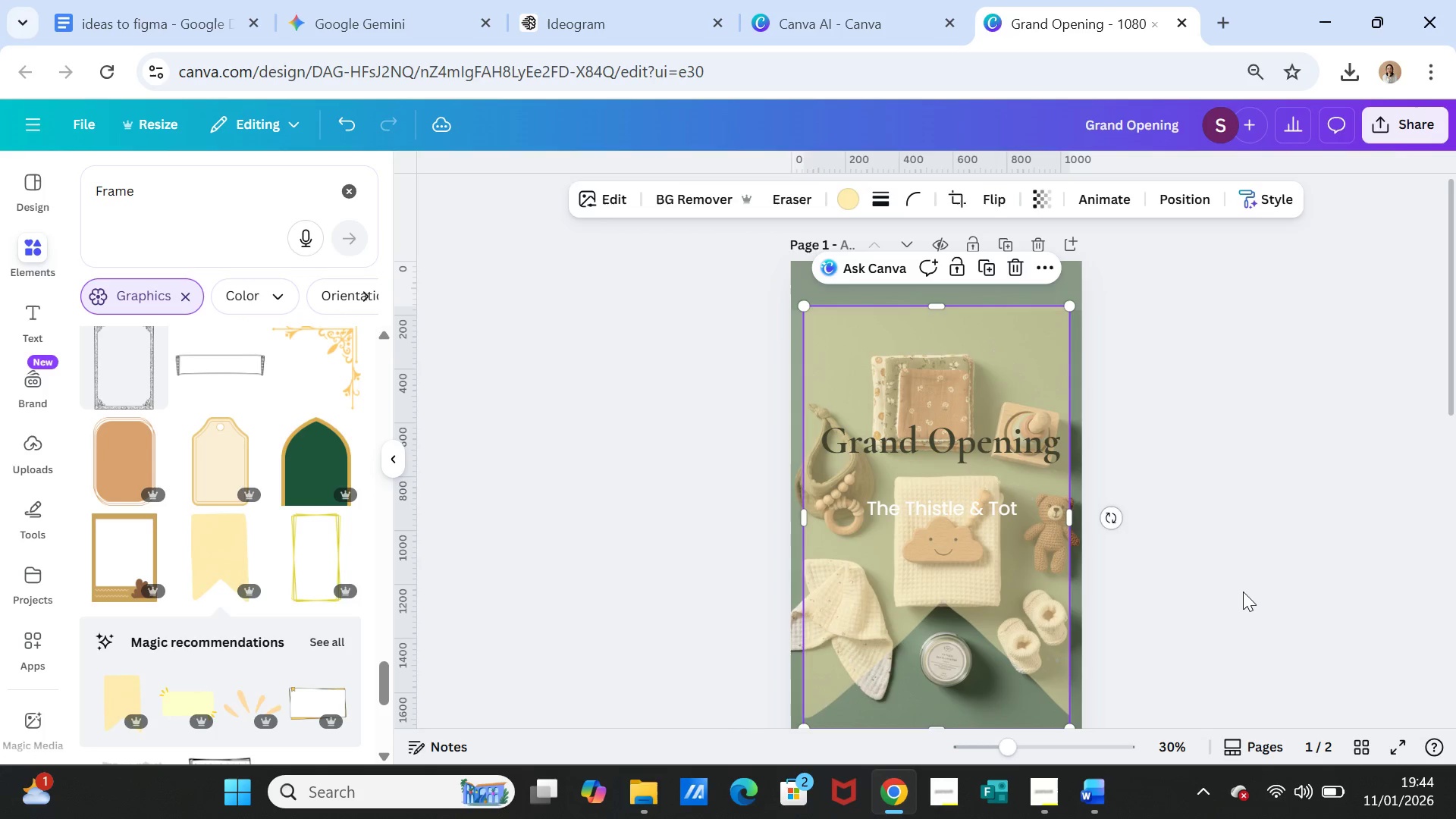 
left_click([1243, 592])
 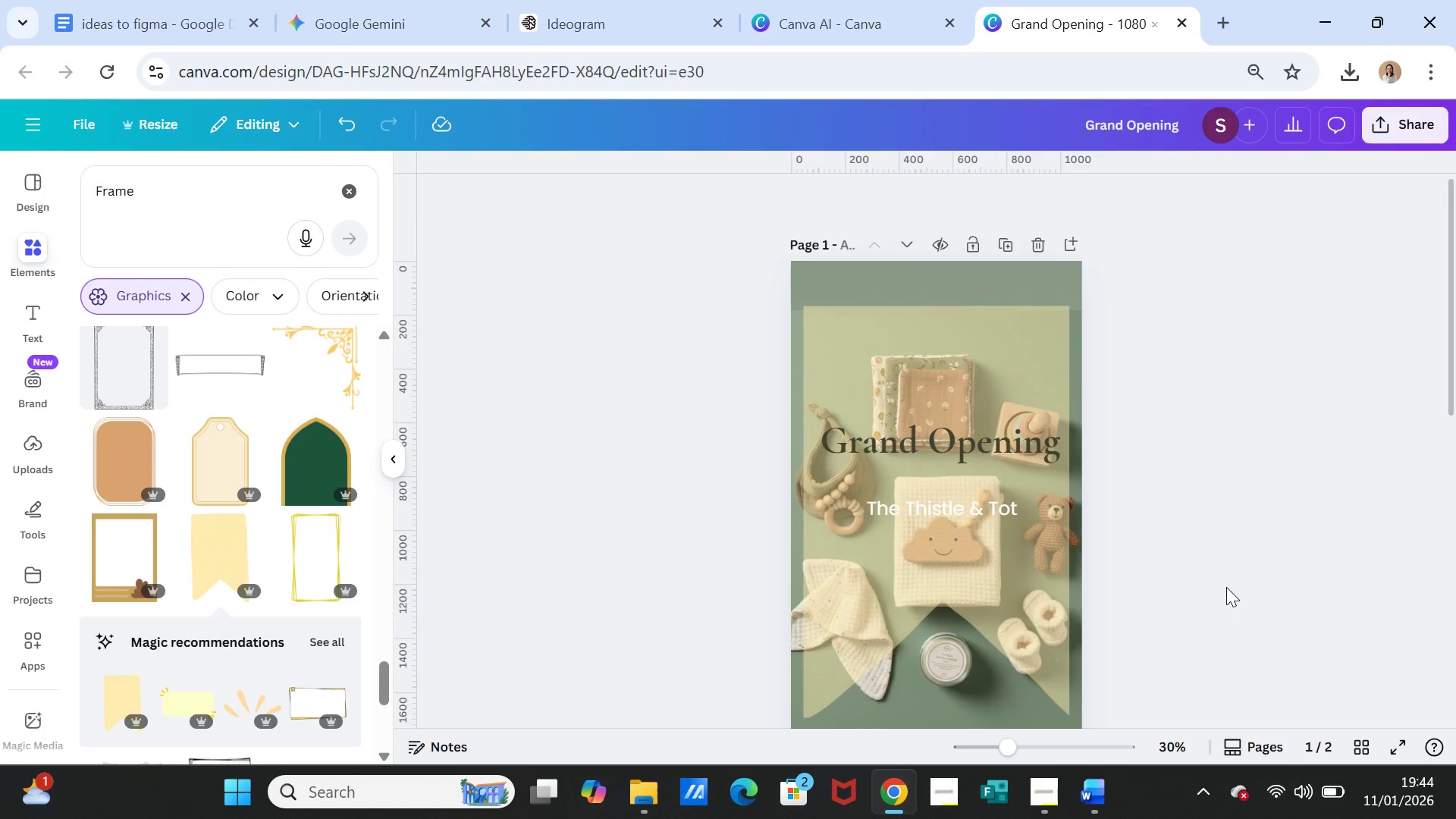 
scroll: coordinate [1226, 587], scroll_direction: down, amount: 1.0
 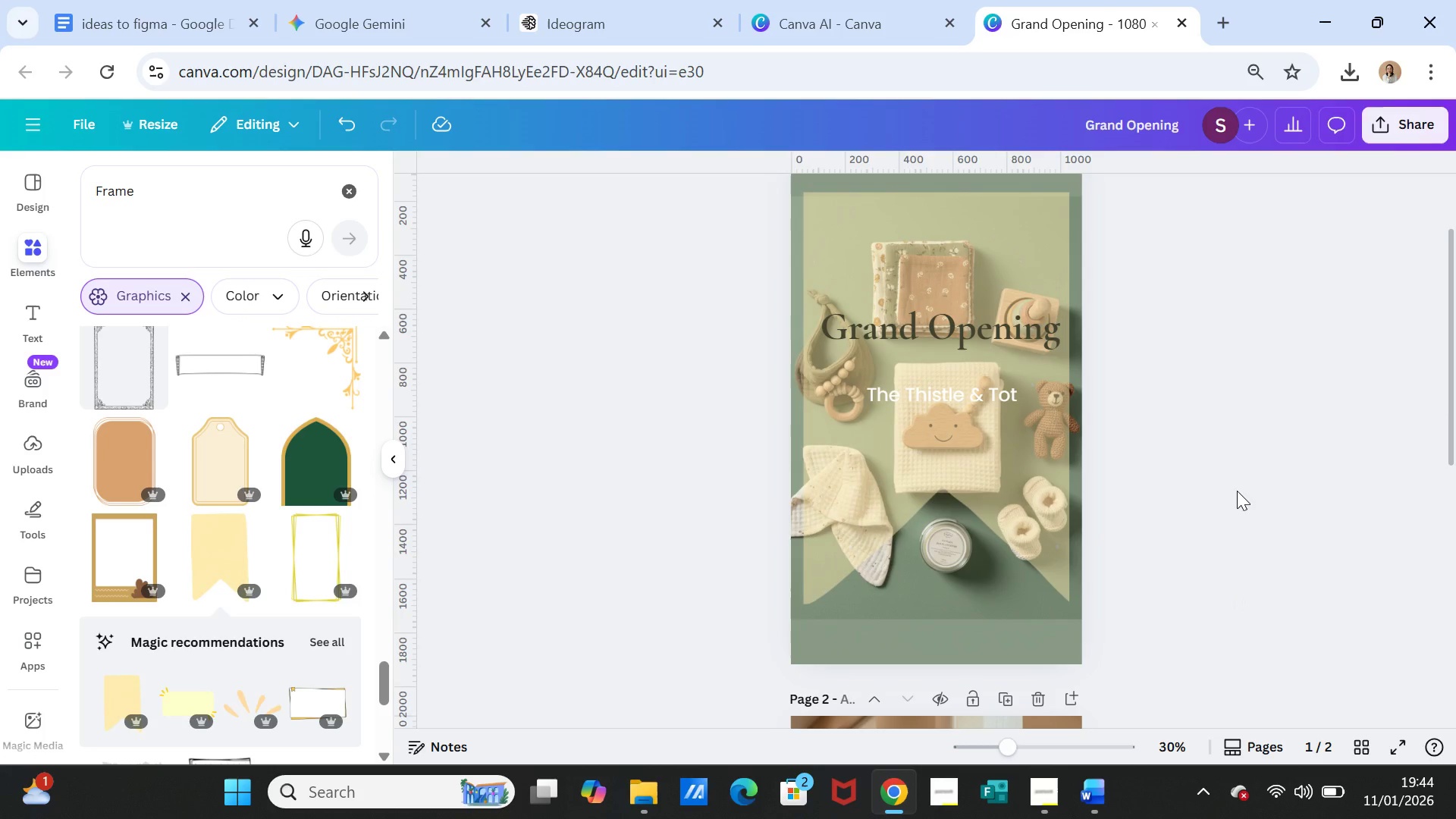 
left_click([946, 447])
 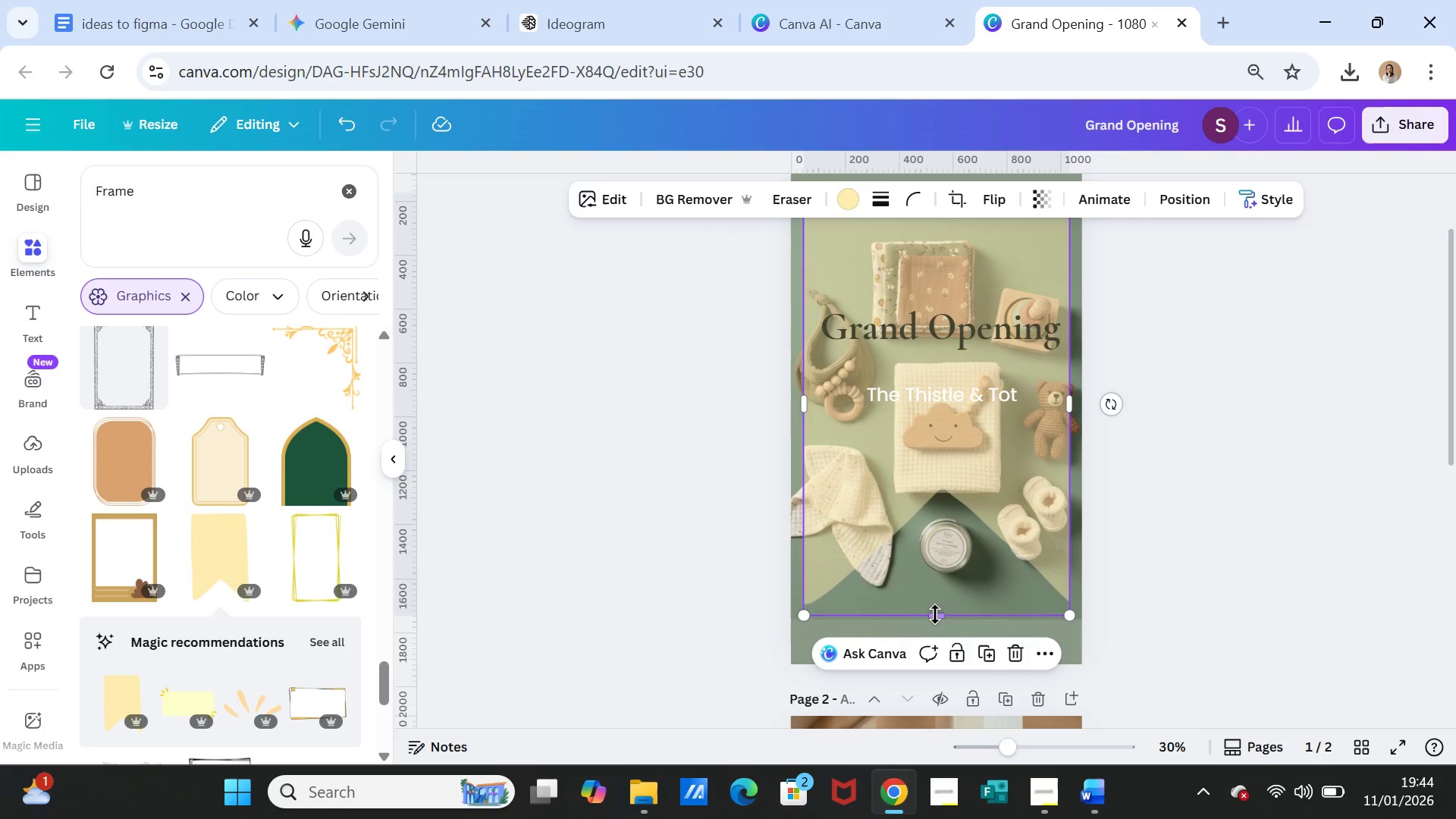 
left_click_drag(start_coordinate=[935, 613], to_coordinate=[937, 628])
 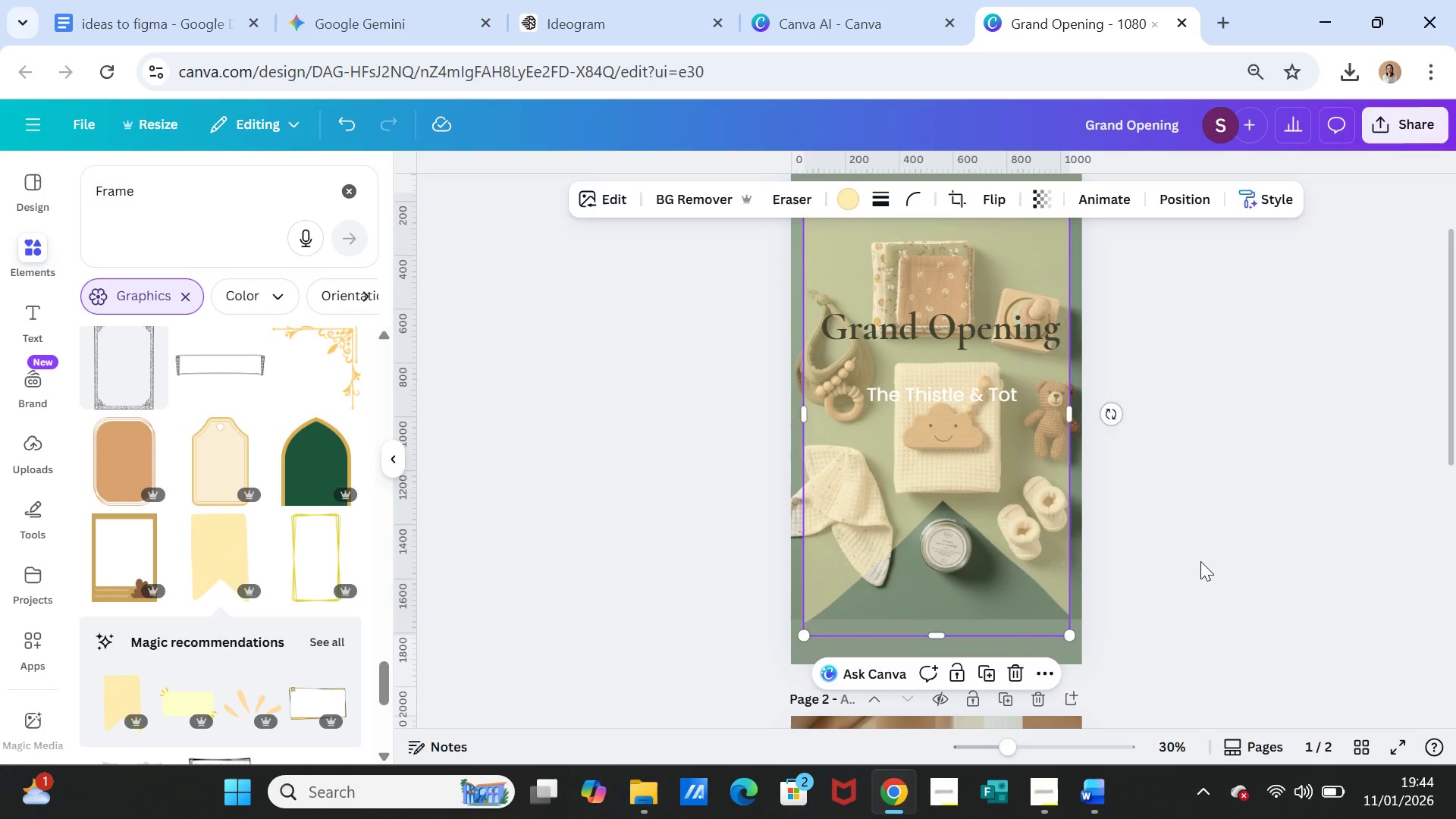 
left_click([1200, 561])
 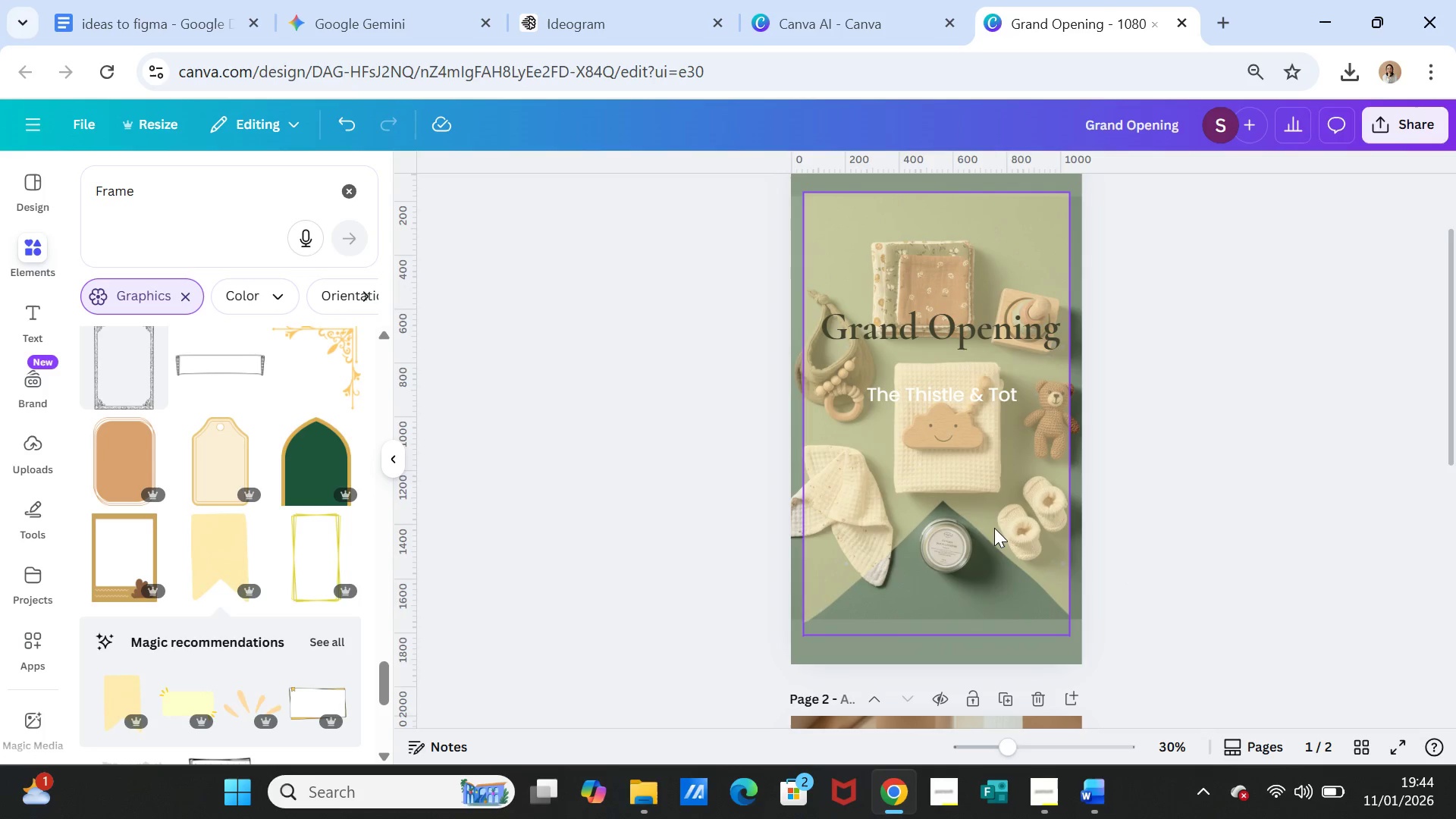 
left_click([965, 507])
 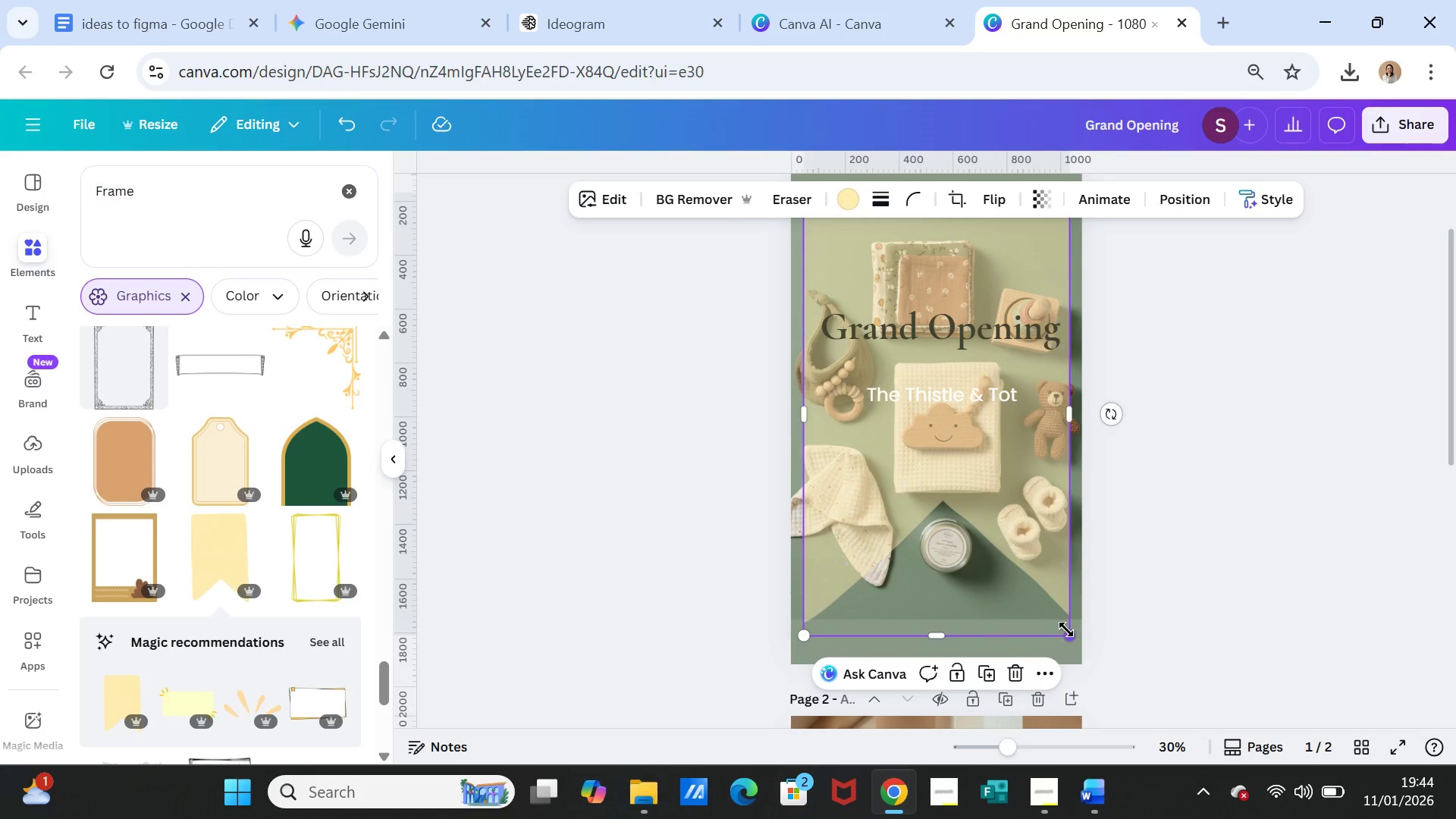 
left_click_drag(start_coordinate=[1068, 630], to_coordinate=[1071, 635])
 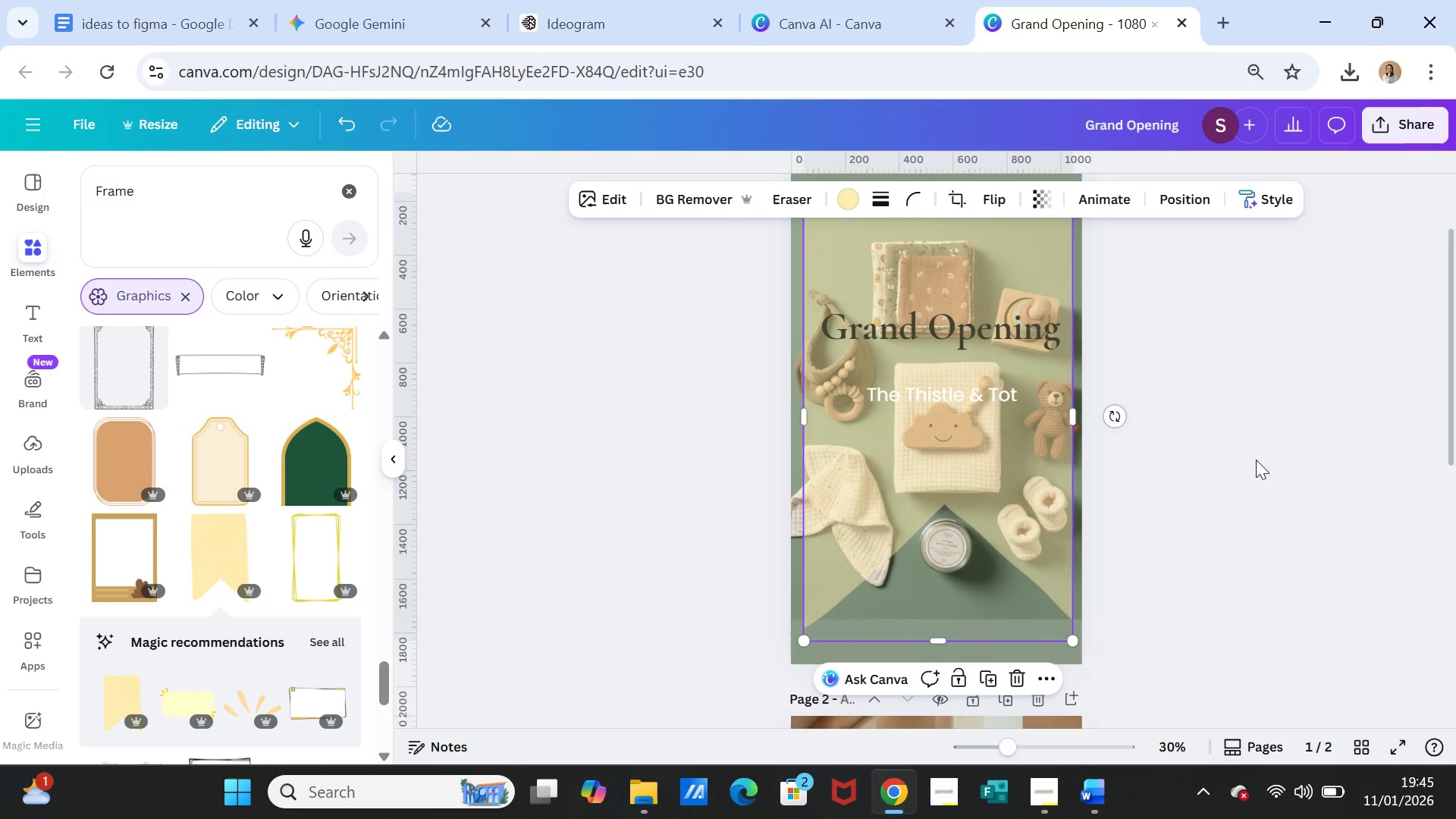 
left_click([1243, 491])
 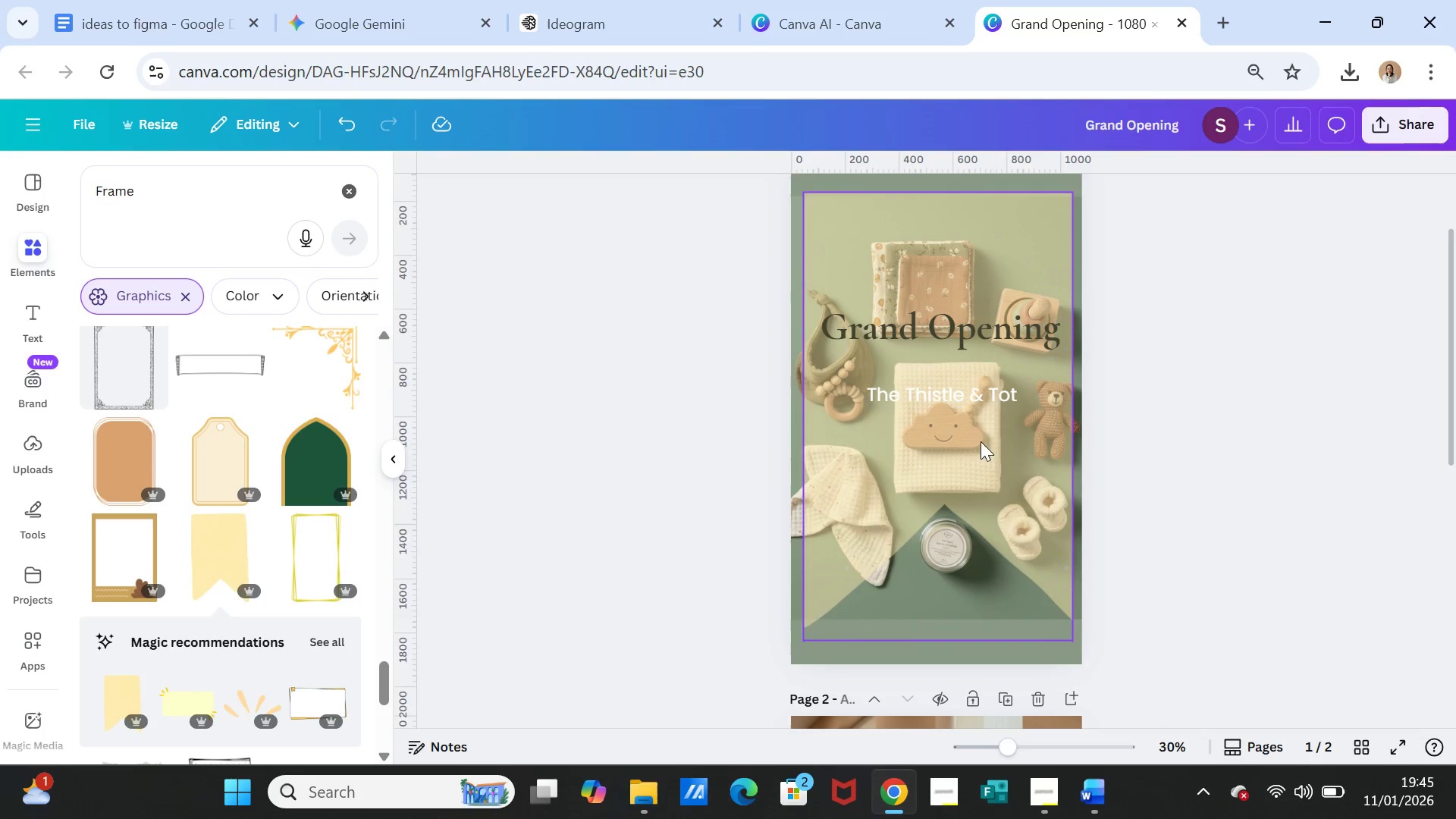 
left_click([1354, 421])
 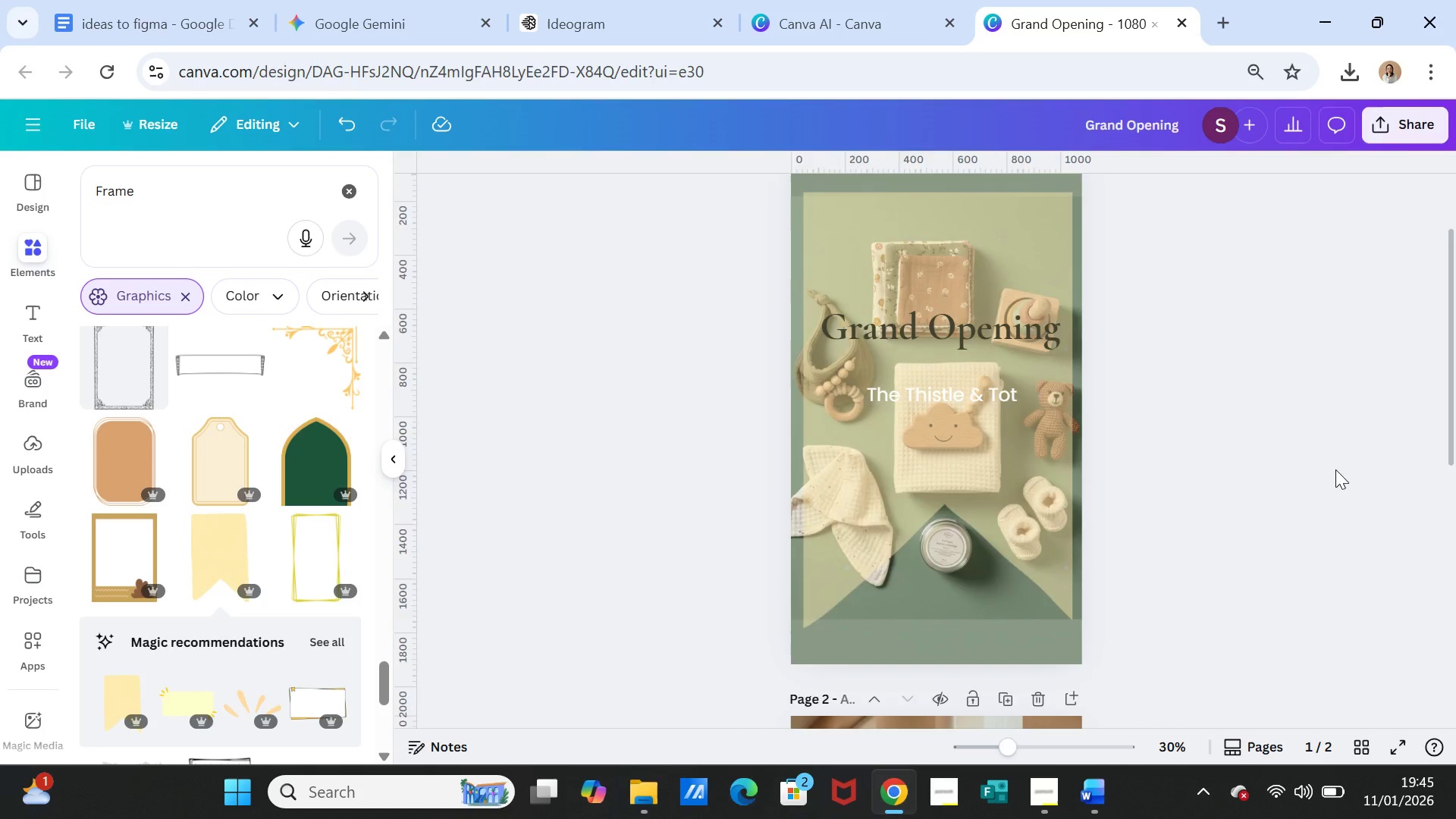 
scroll: coordinate [1335, 469], scroll_direction: up, amount: 2.0
 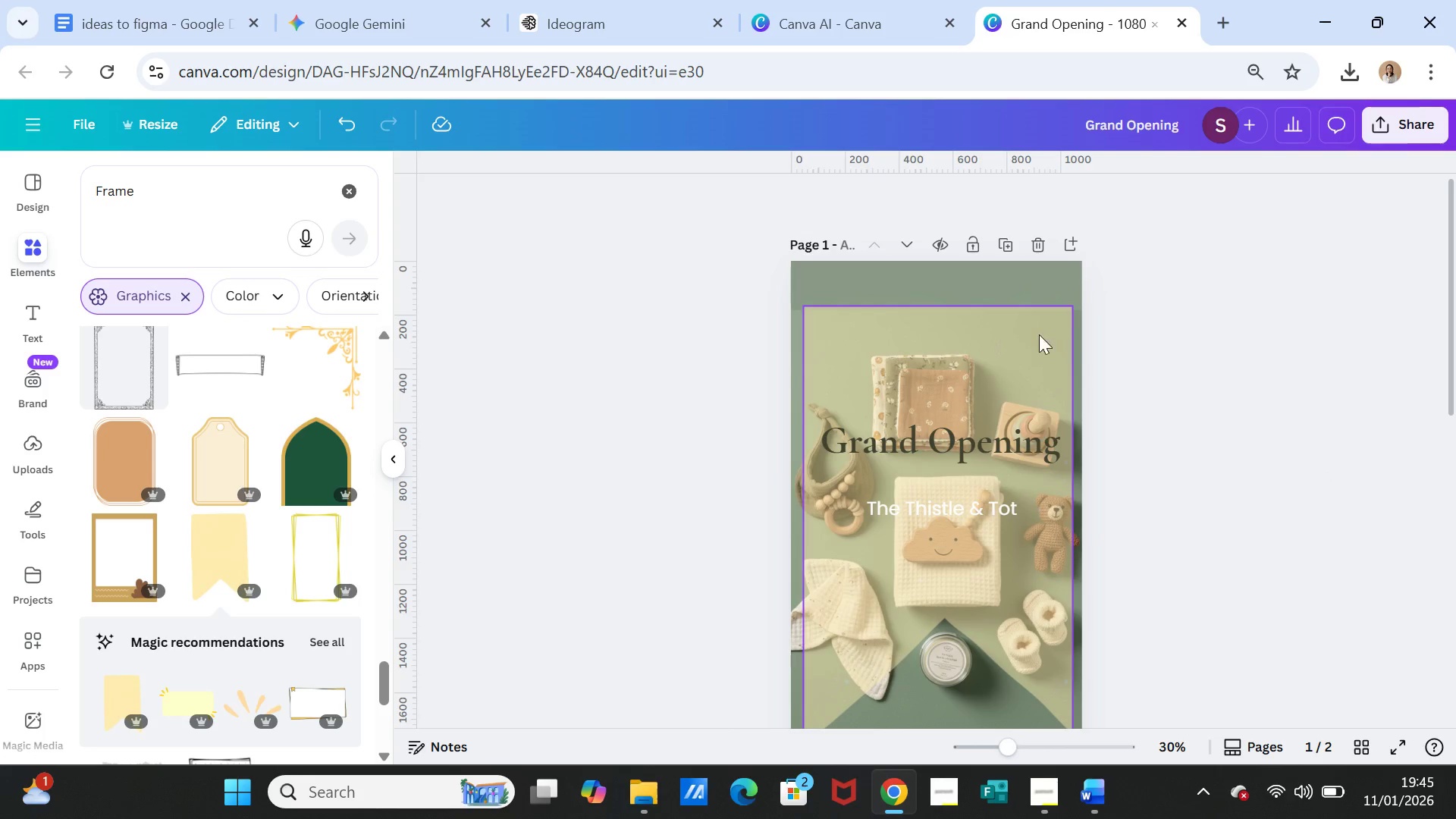 
left_click([1029, 331])
 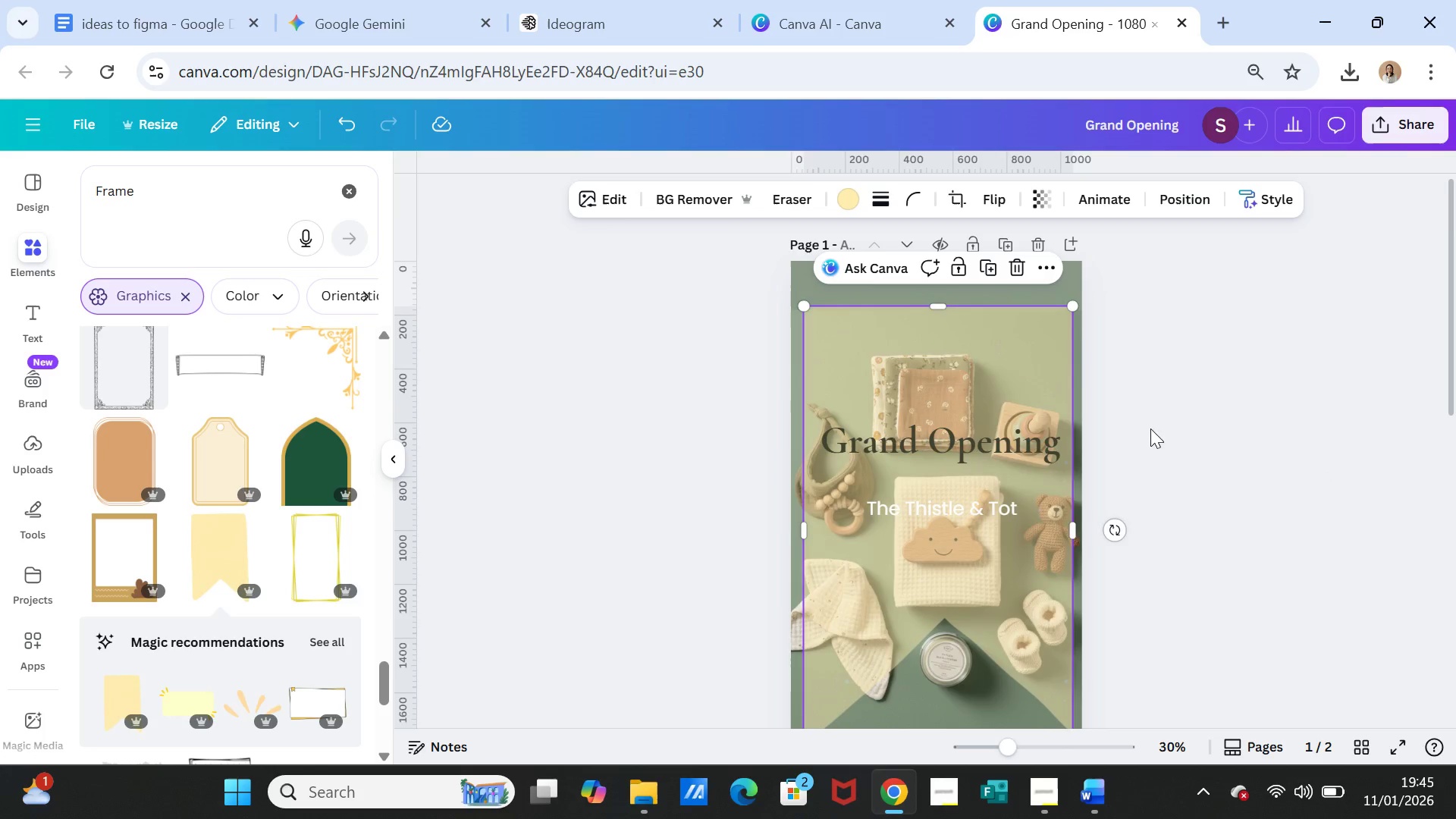 
scroll: coordinate [1159, 451], scroll_direction: down, amount: 3.0
 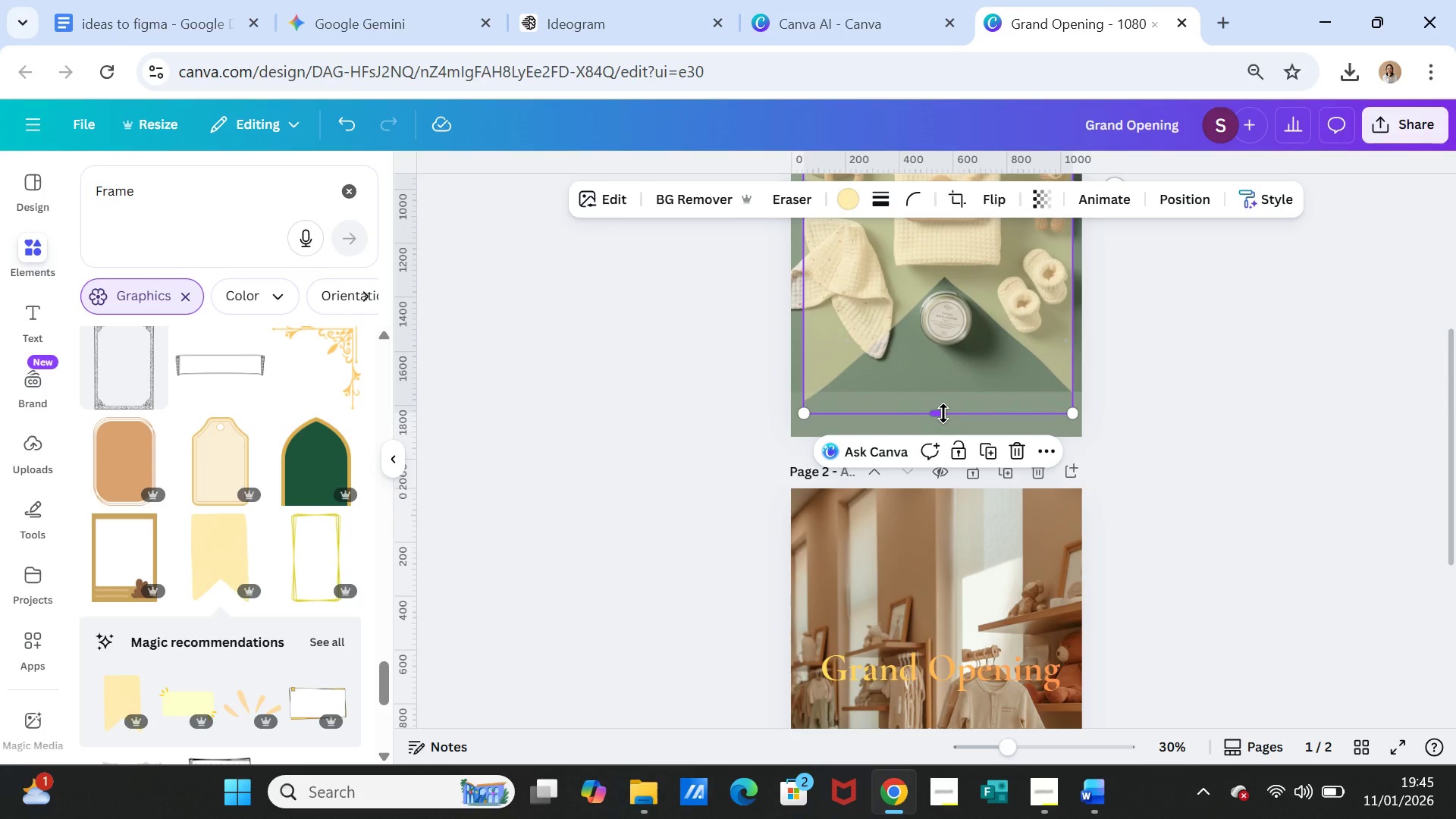 
left_click_drag(start_coordinate=[943, 413], to_coordinate=[944, 459])
 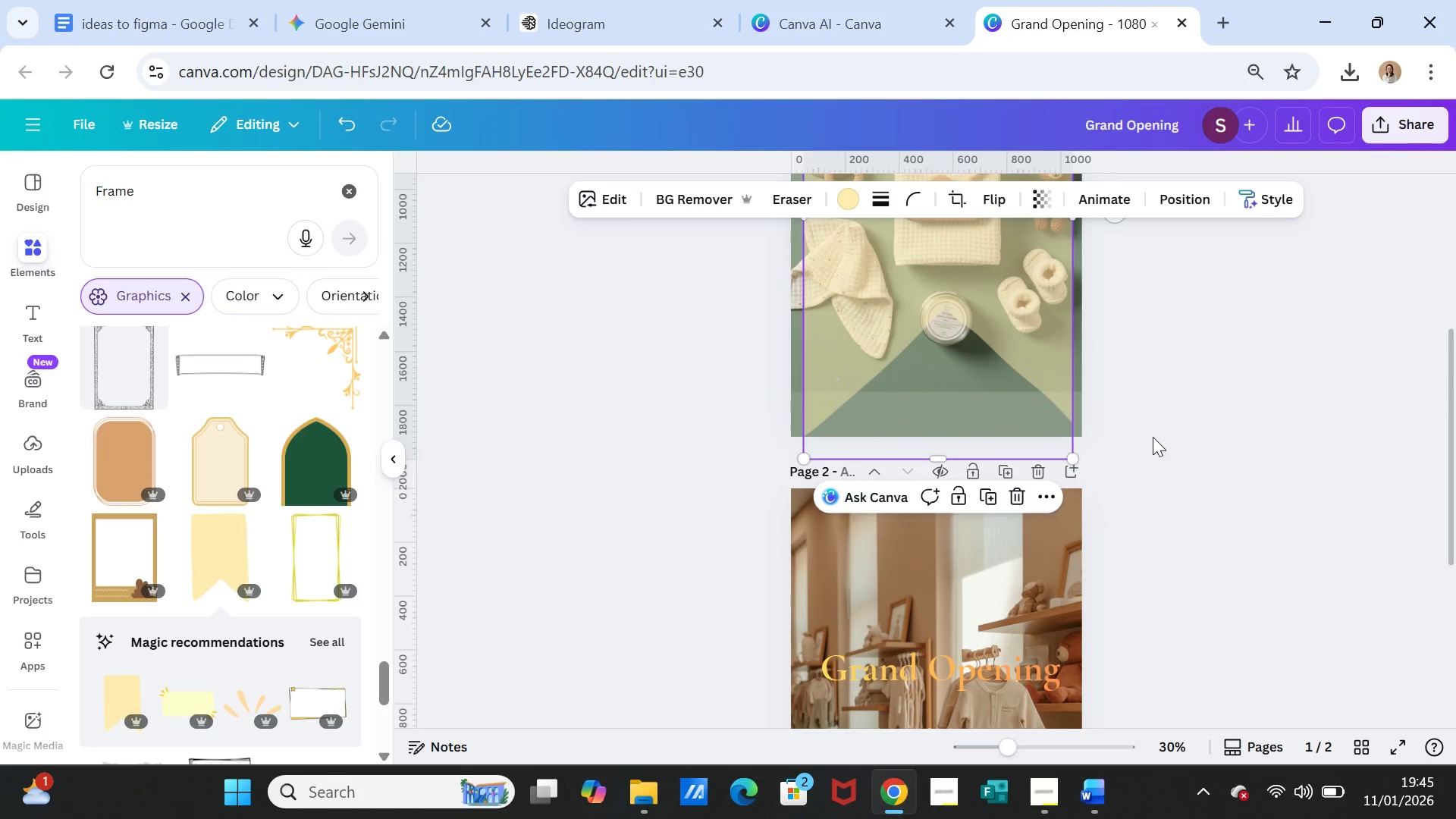 
left_click([1153, 437])
 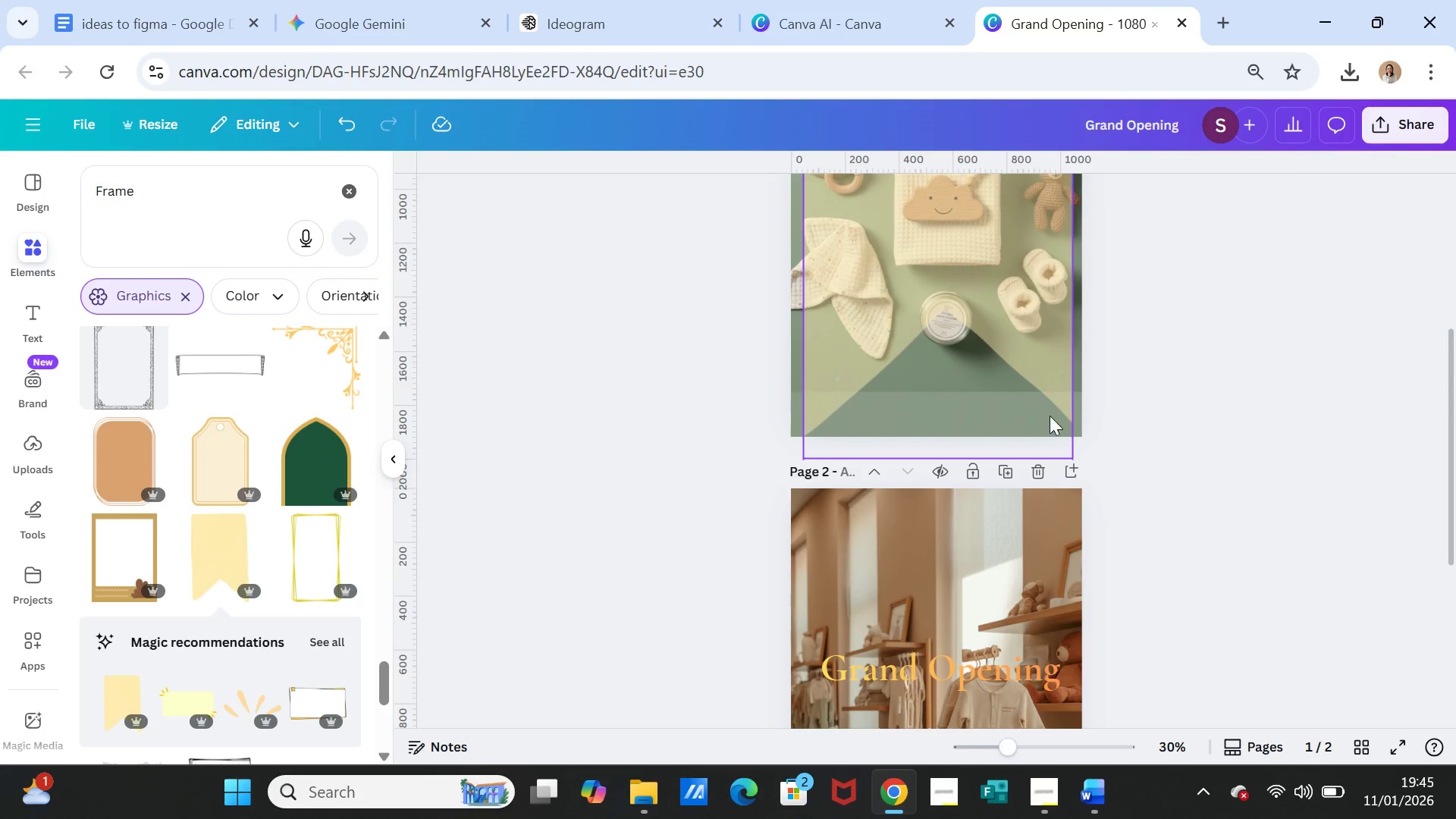 
left_click([1050, 389])
 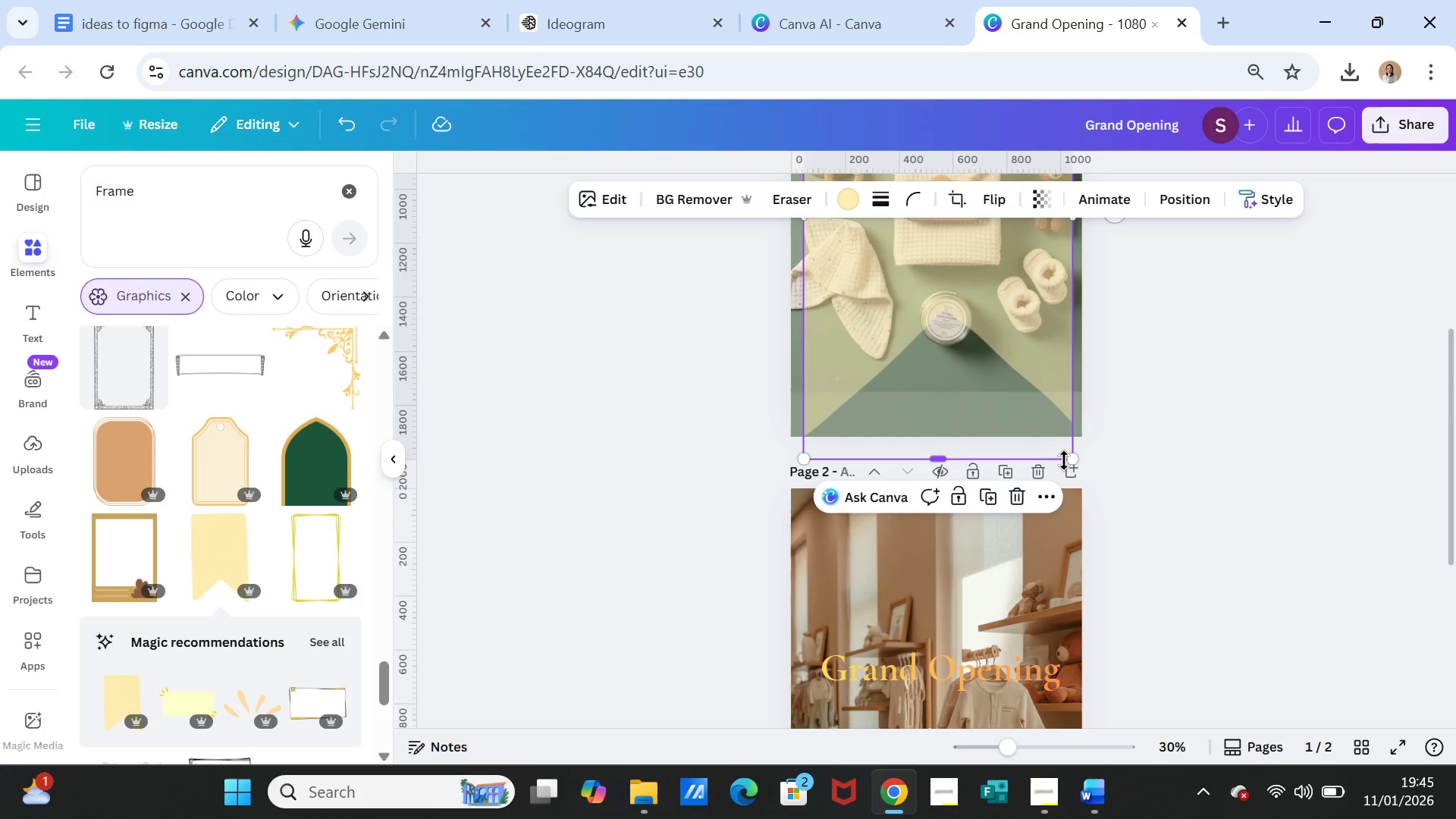 
left_click_drag(start_coordinate=[1071, 460], to_coordinate=[1081, 468])
 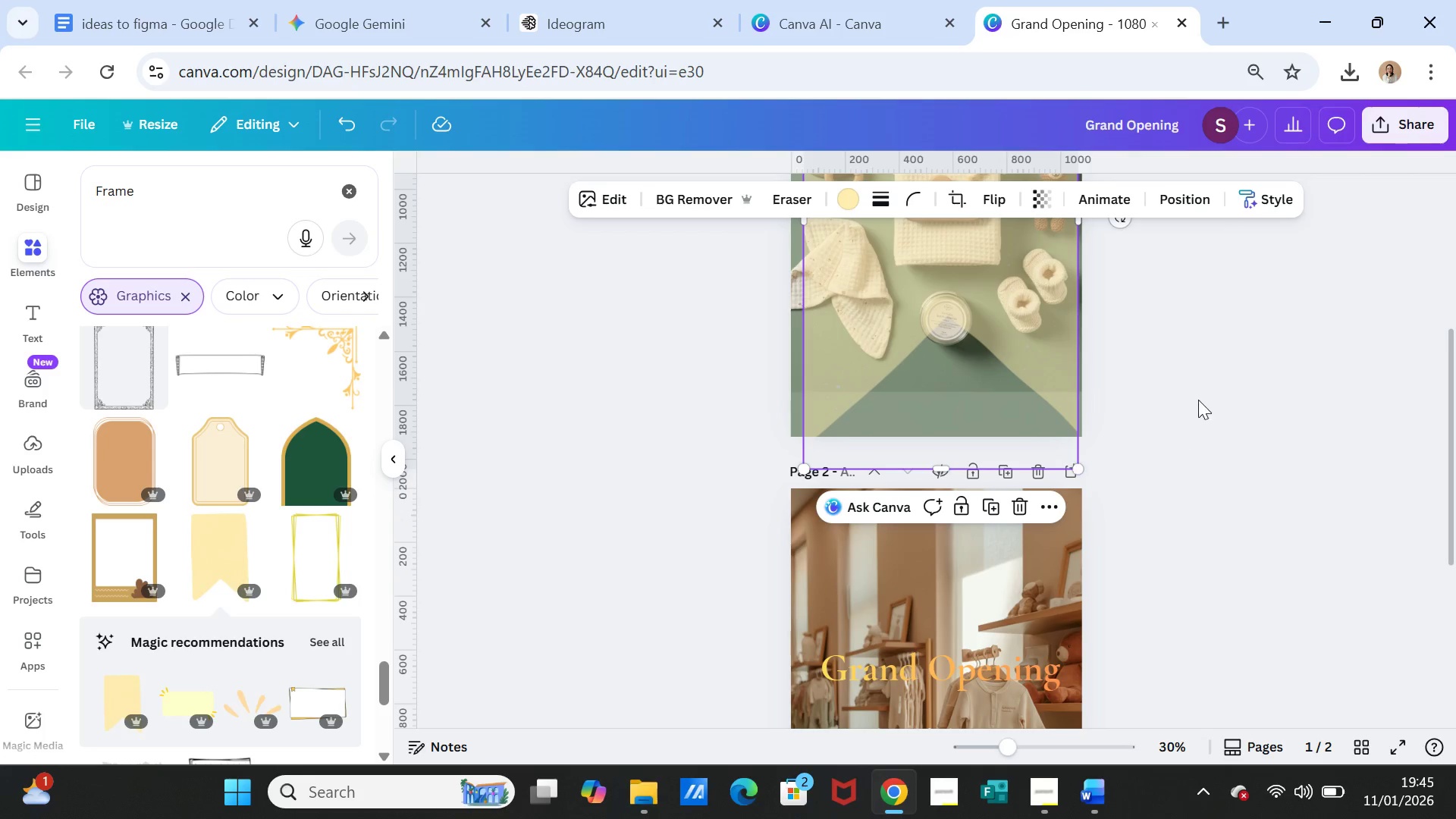 
left_click([1199, 400])
 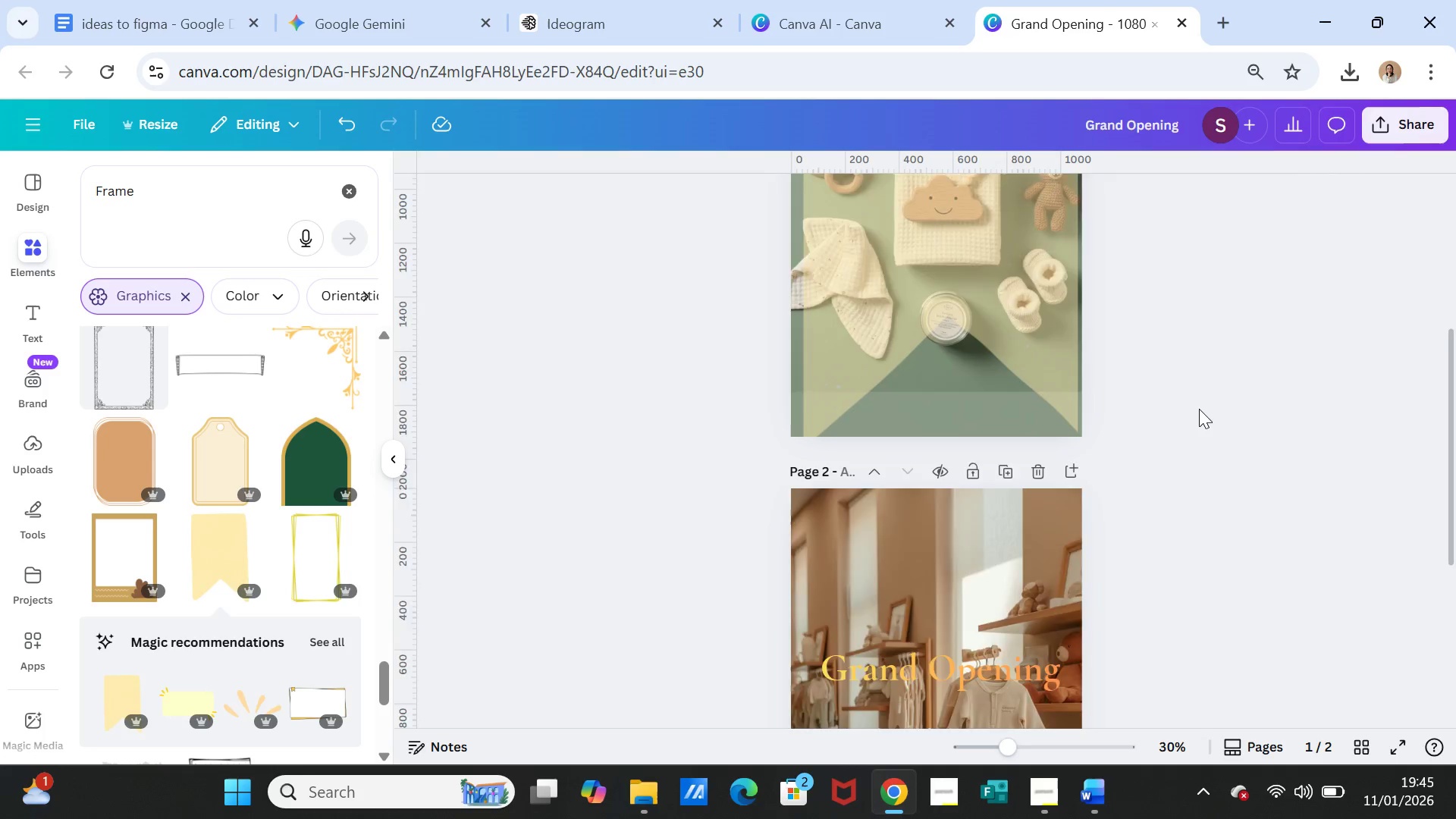 
scroll: coordinate [1199, 410], scroll_direction: up, amount: 2.0
 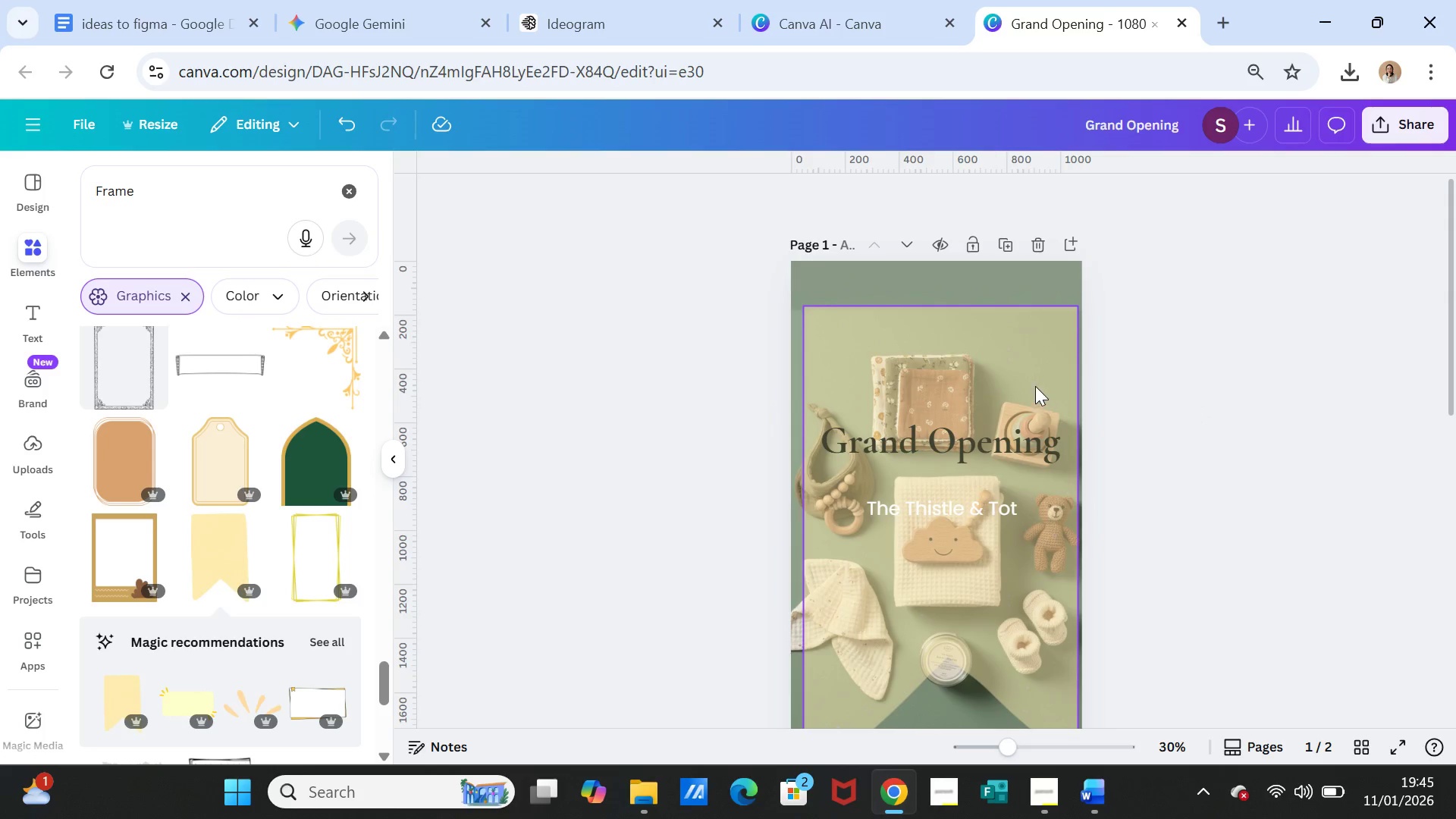 
left_click([1028, 382])
 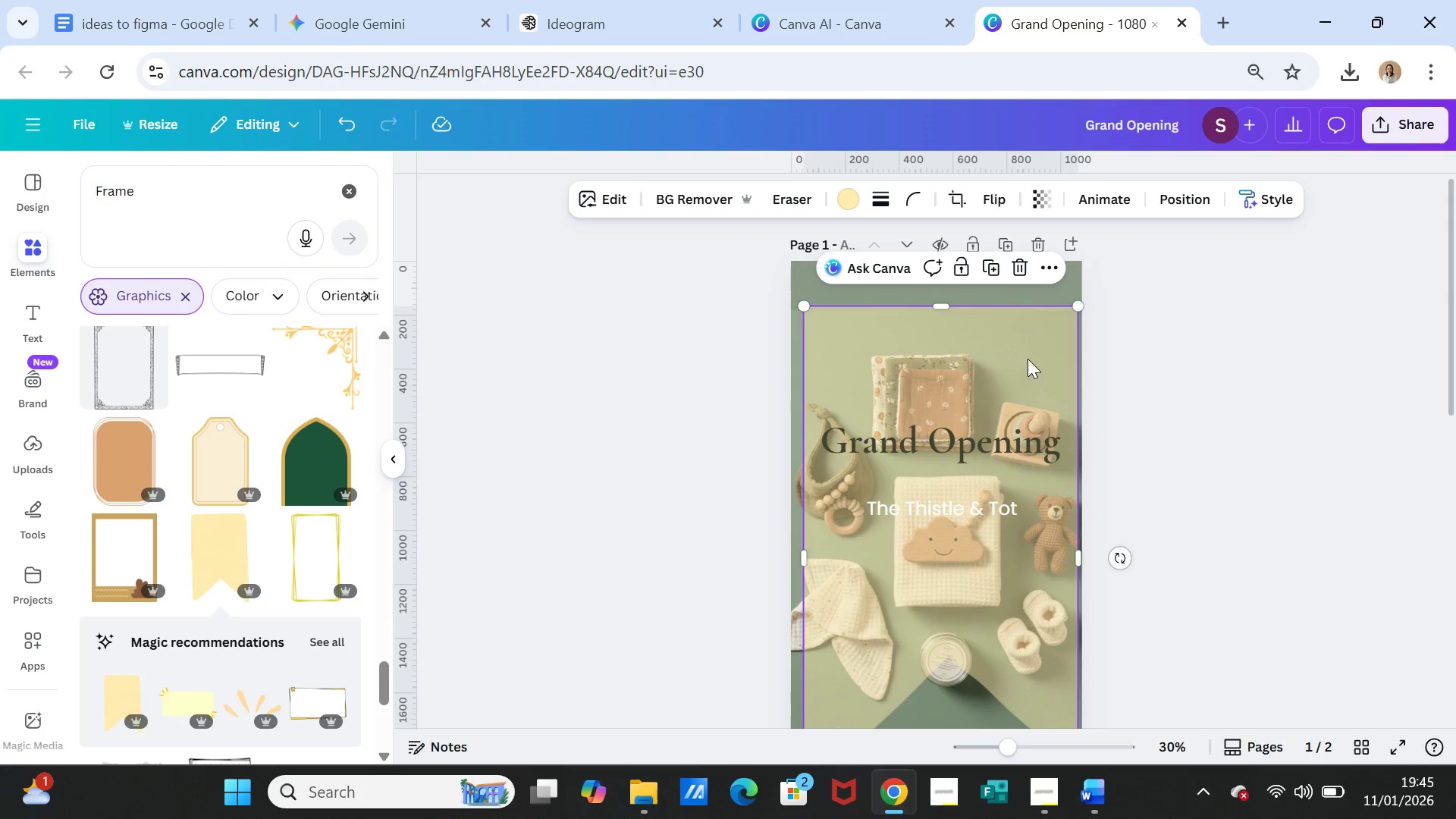 
left_click_drag(start_coordinate=[1028, 358], to_coordinate=[1021, 359])
 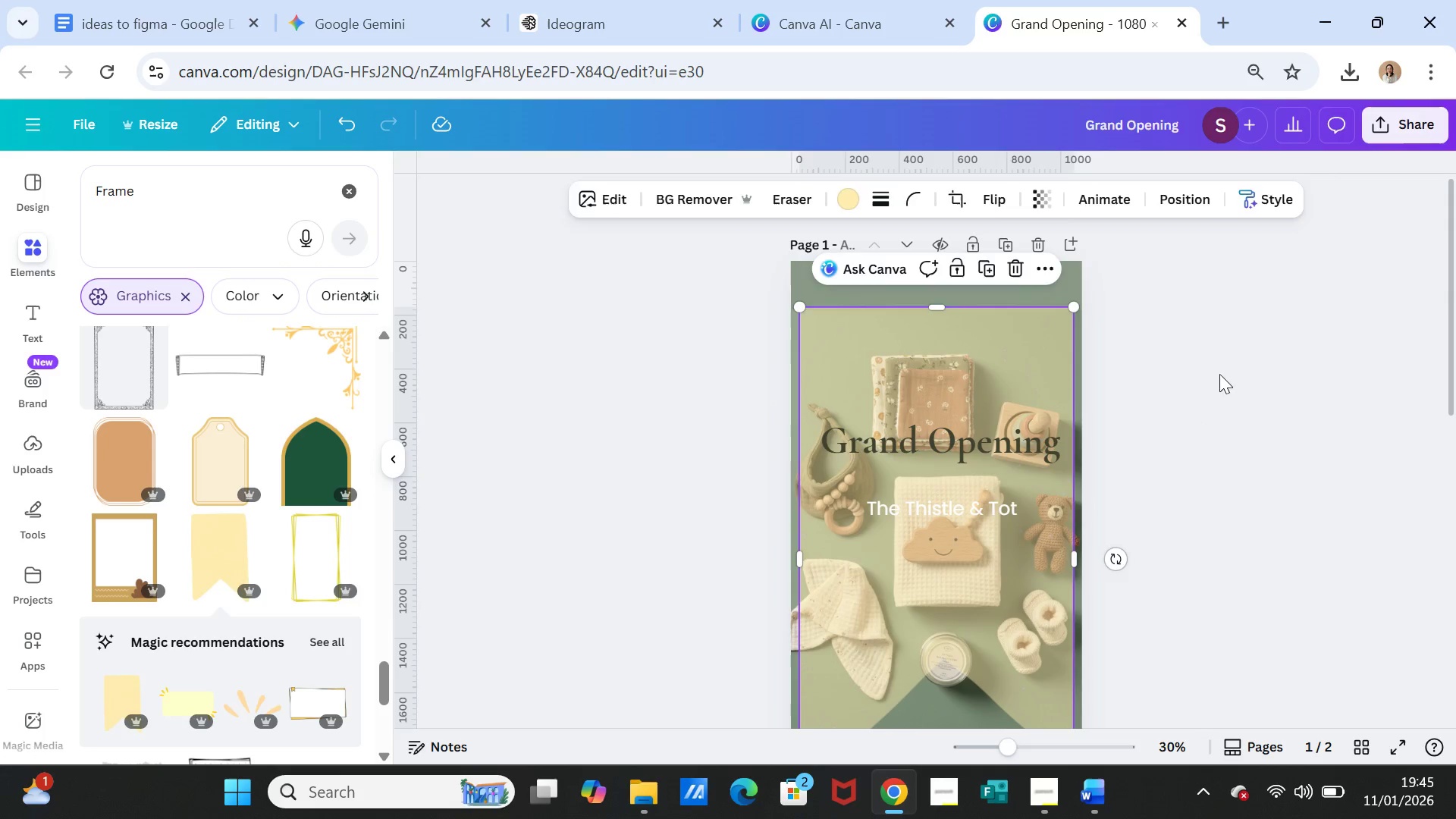 
left_click([1219, 374])
 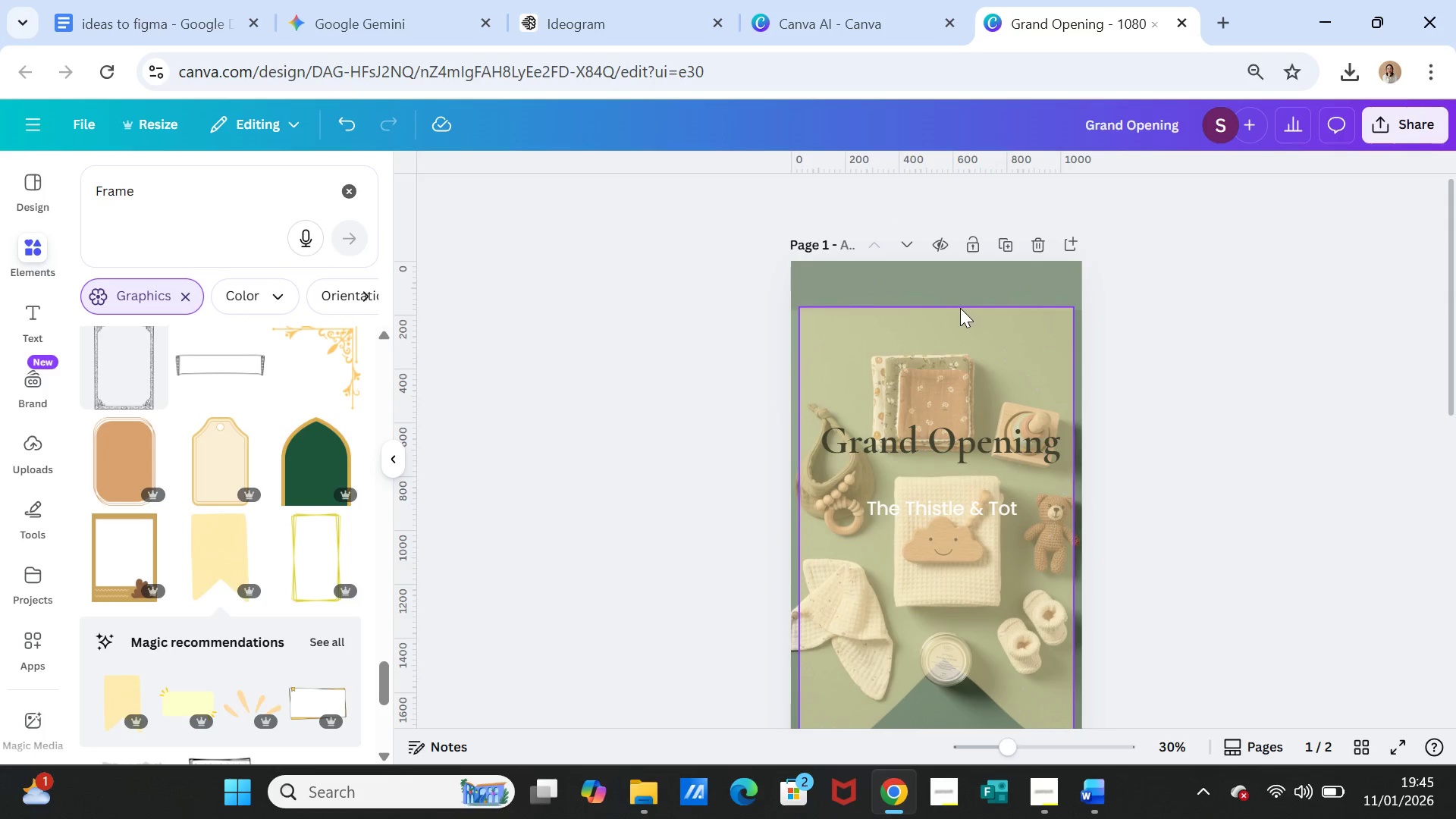 
left_click([956, 316])
 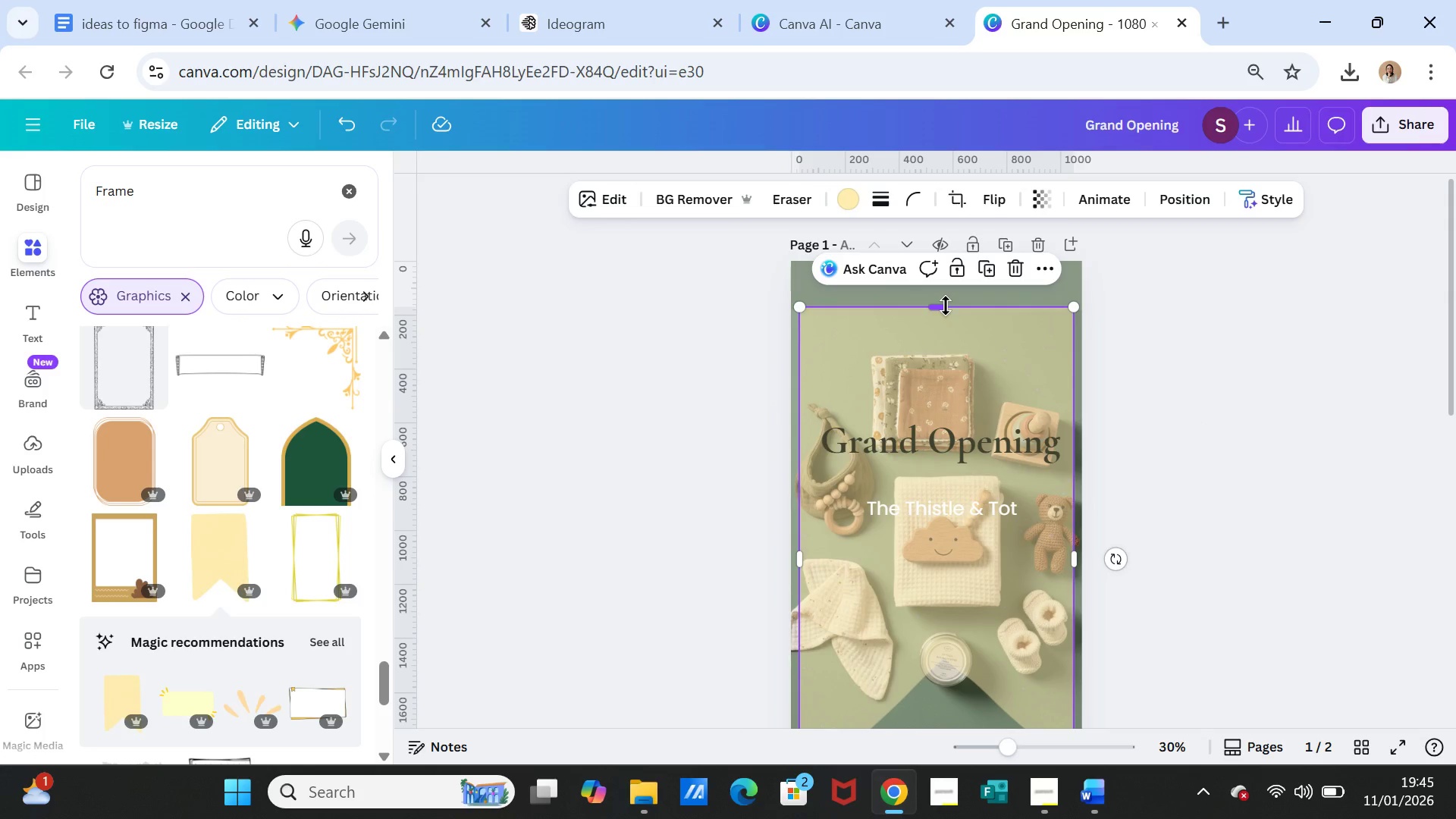 
left_click_drag(start_coordinate=[946, 306], to_coordinate=[948, 272])
 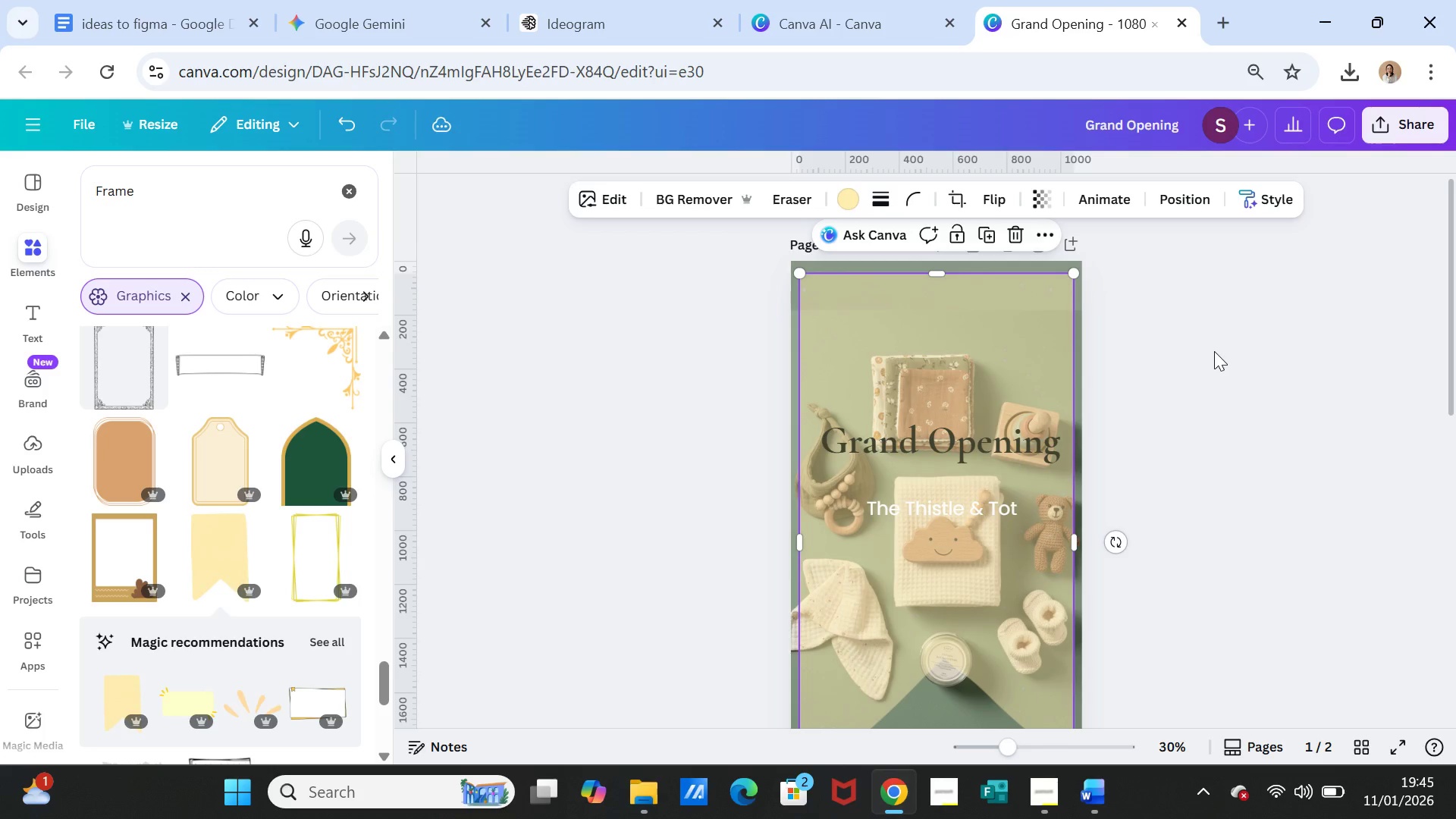 
left_click([1214, 351])
 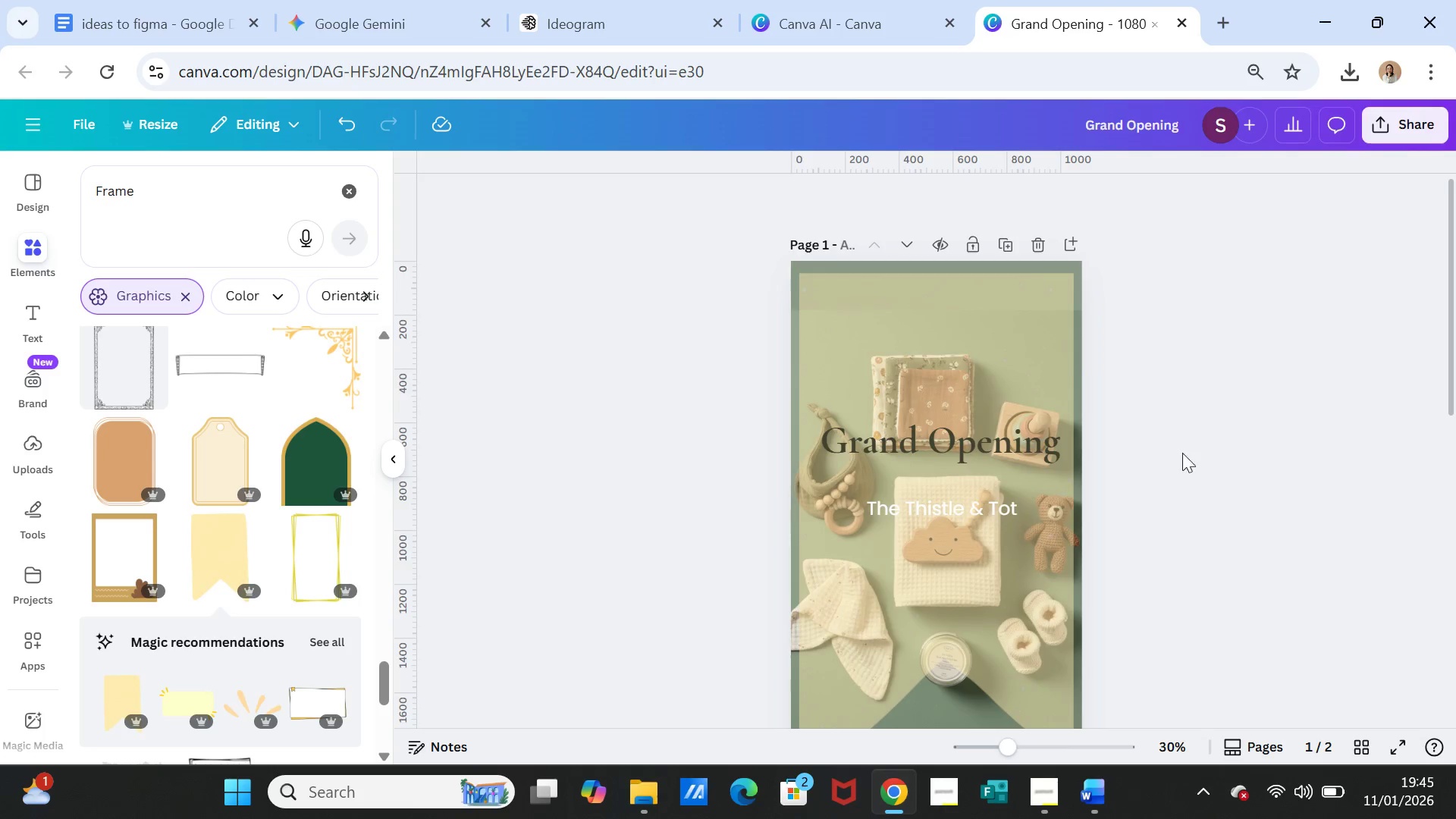 
scroll: coordinate [1188, 458], scroll_direction: down, amount: 2.0
 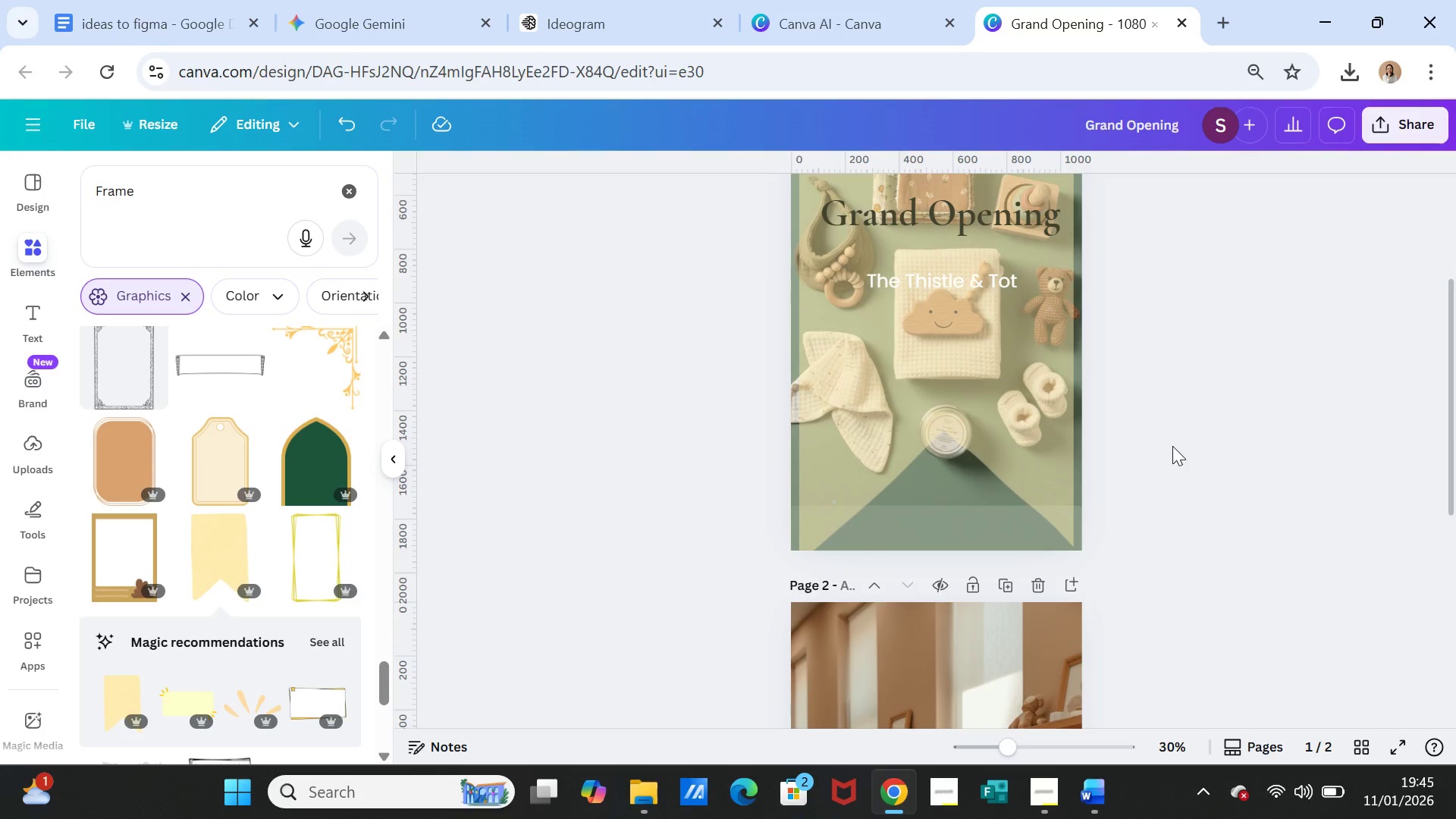 
left_click([1262, 498])
 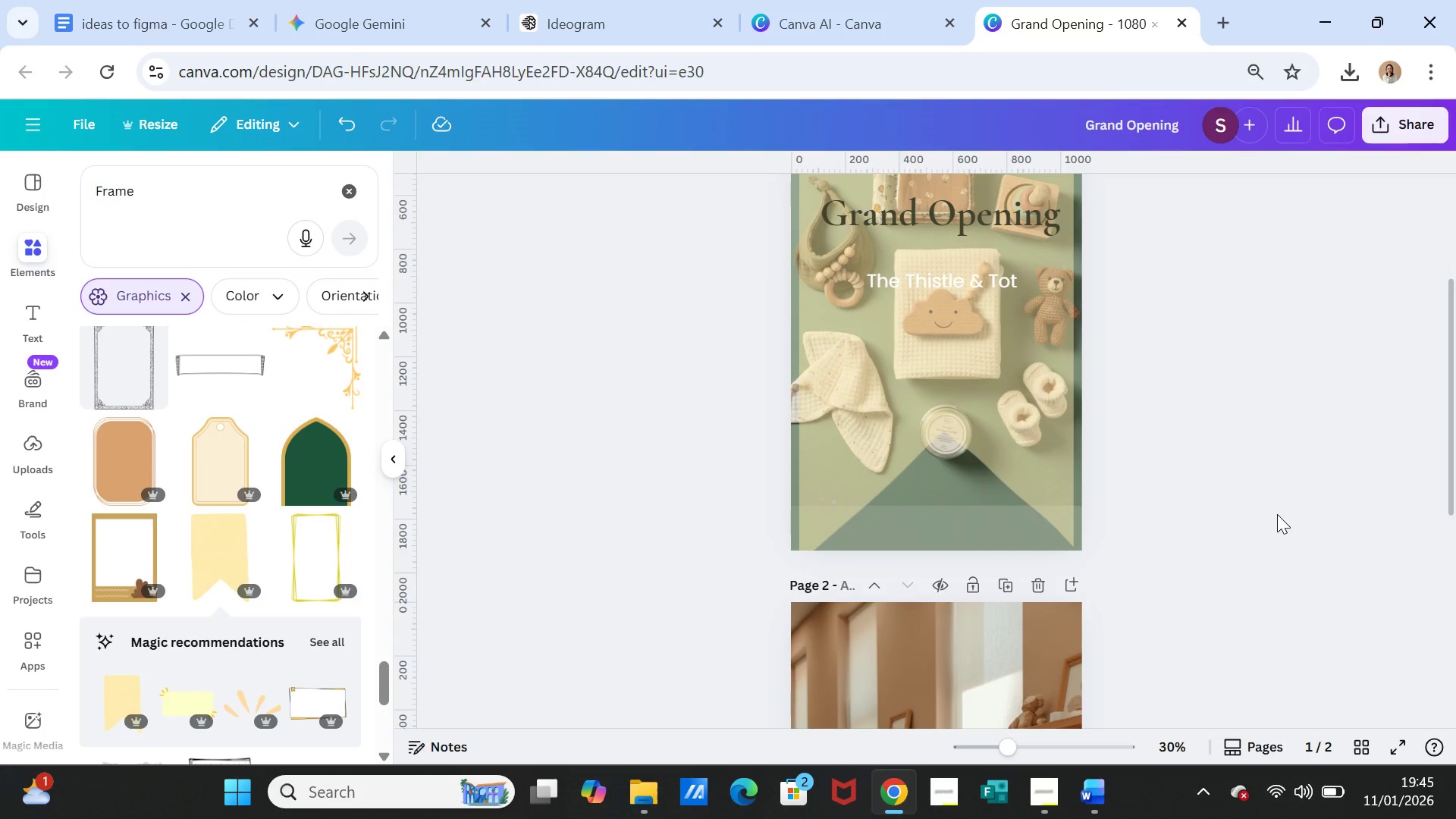 
scroll: coordinate [1212, 583], scroll_direction: up, amount: 2.0
 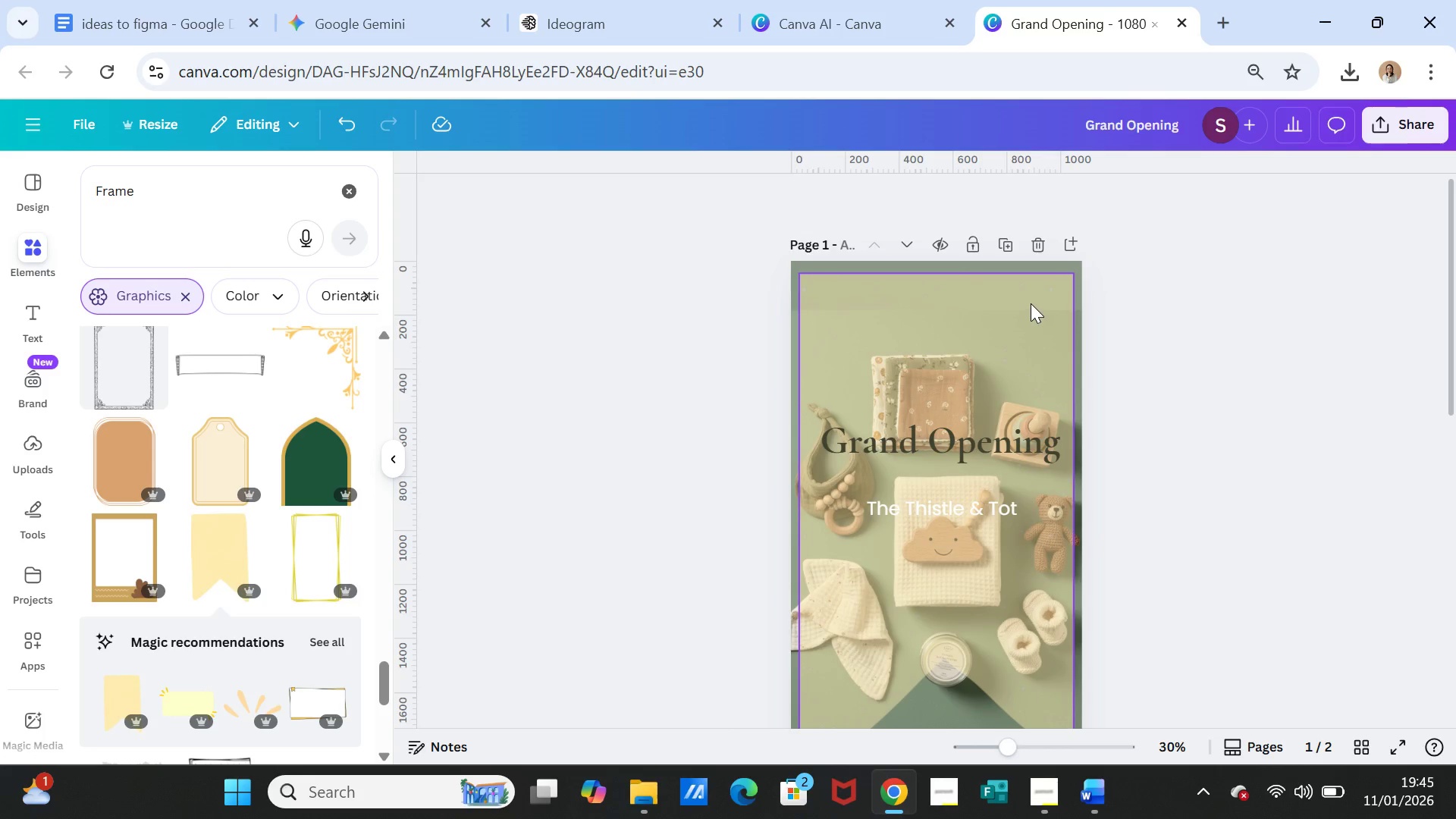 
left_click([1031, 303])
 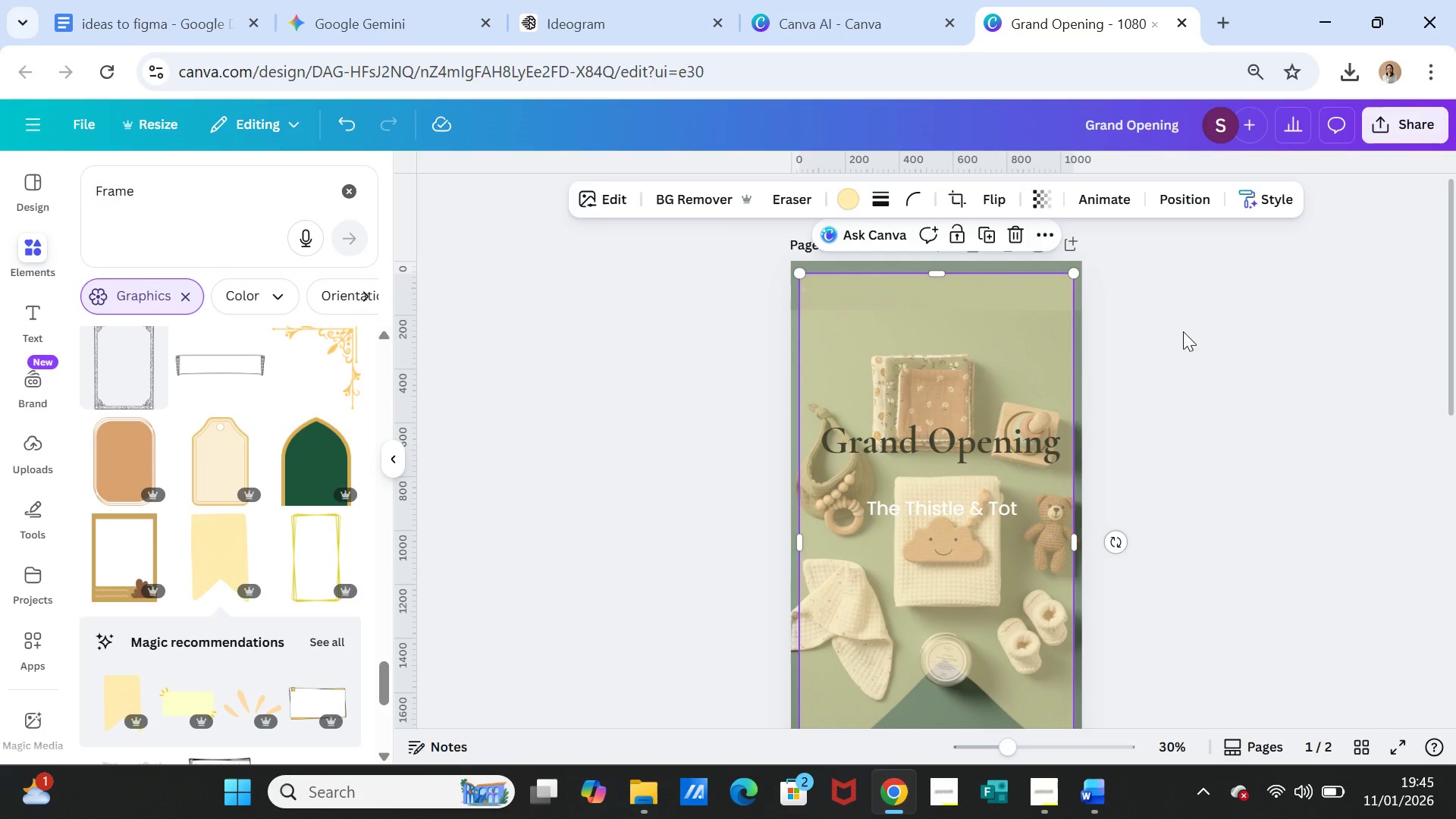 
left_click([1214, 340])
 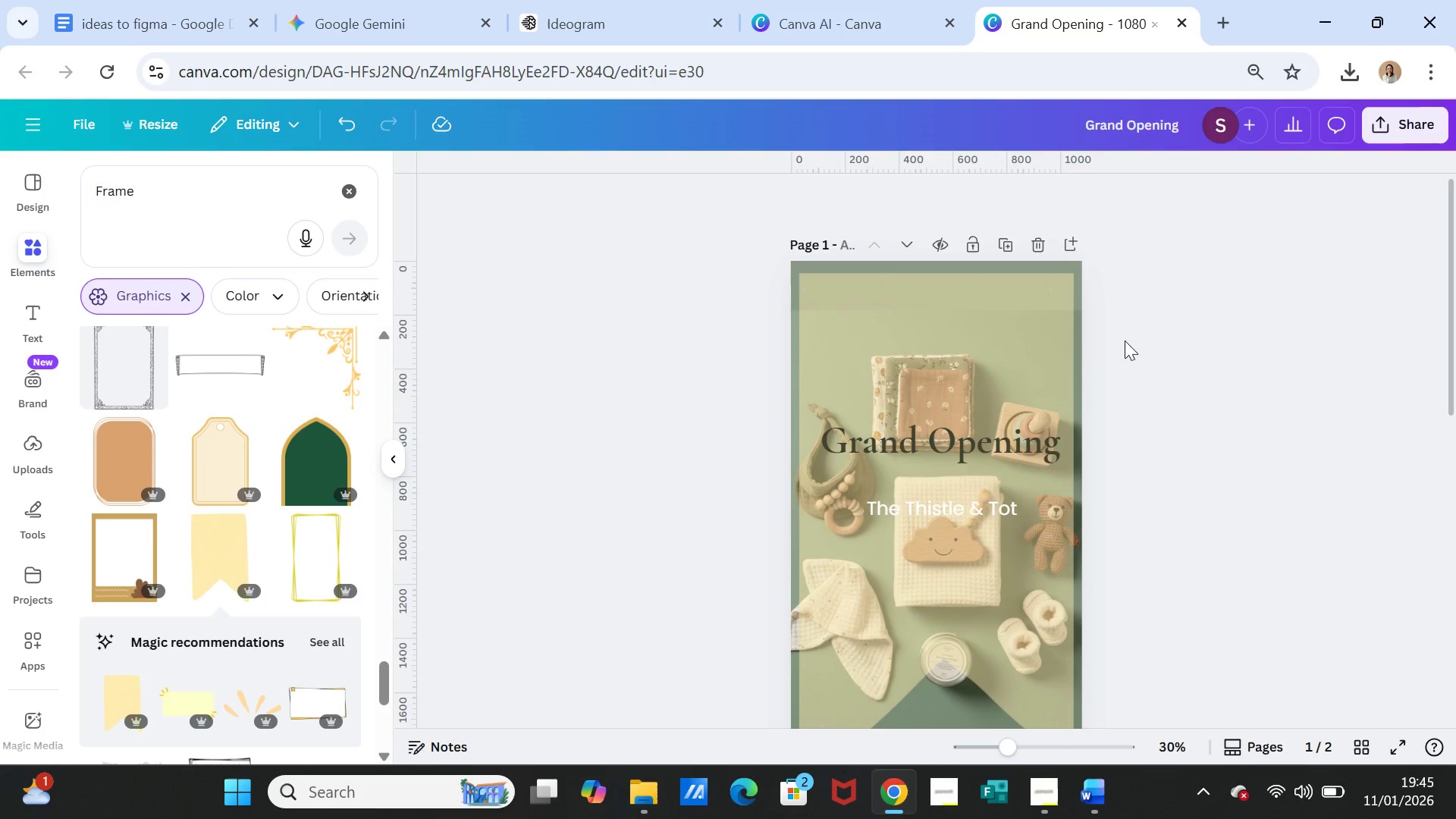 
left_click([1047, 328])
 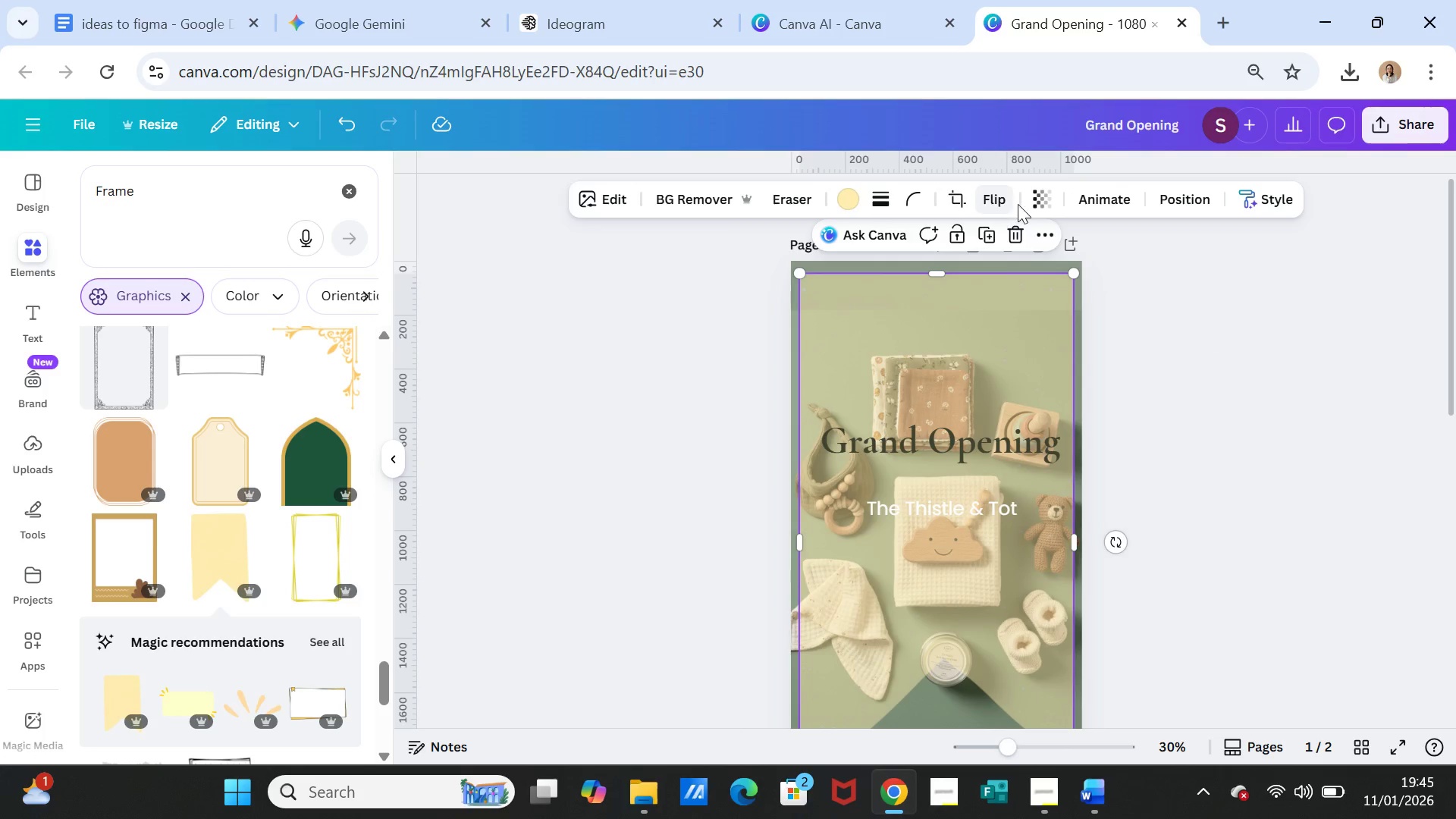 
left_click([1037, 199])
 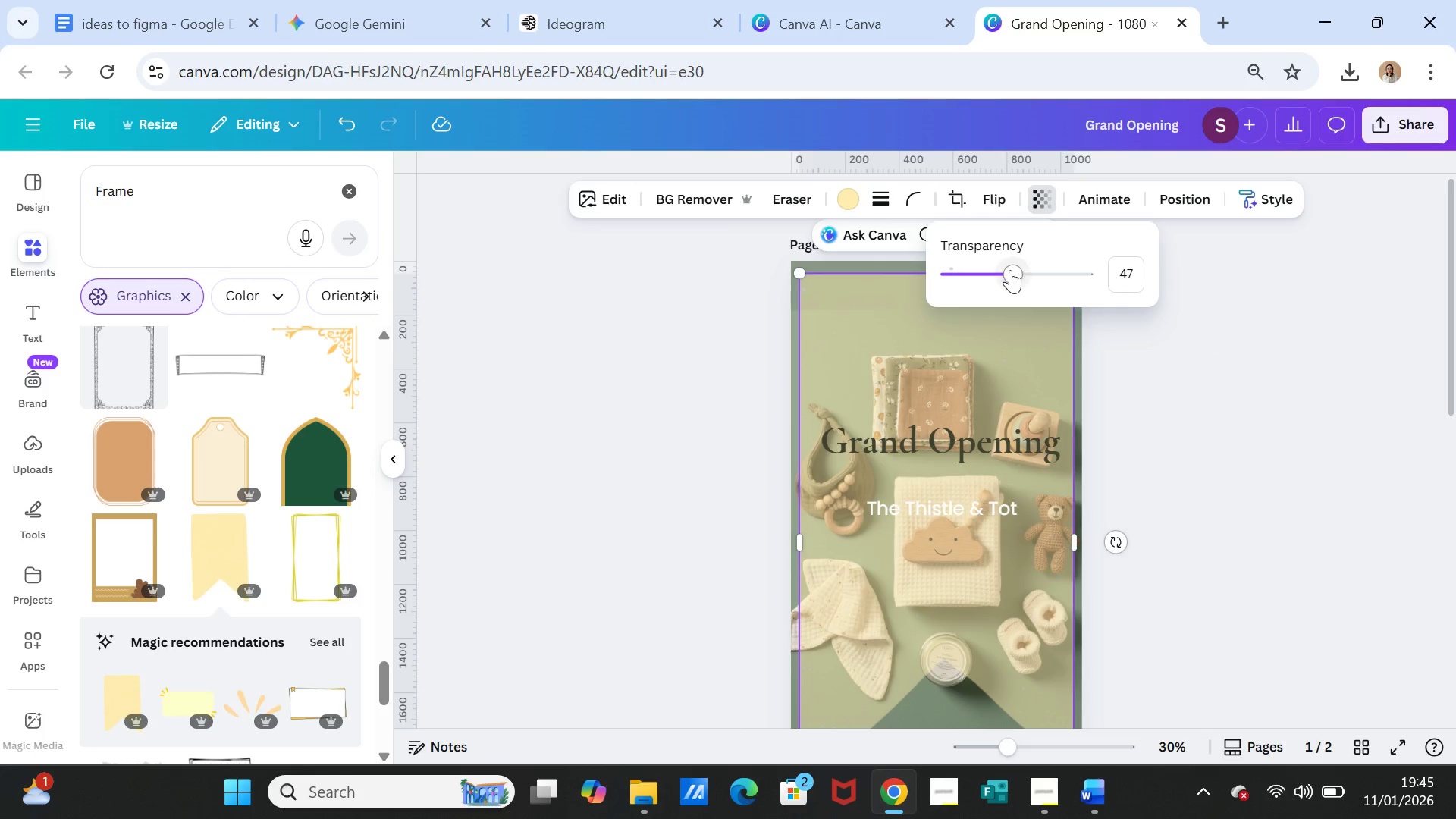 
left_click_drag(start_coordinate=[1010, 271], to_coordinate=[995, 267])
 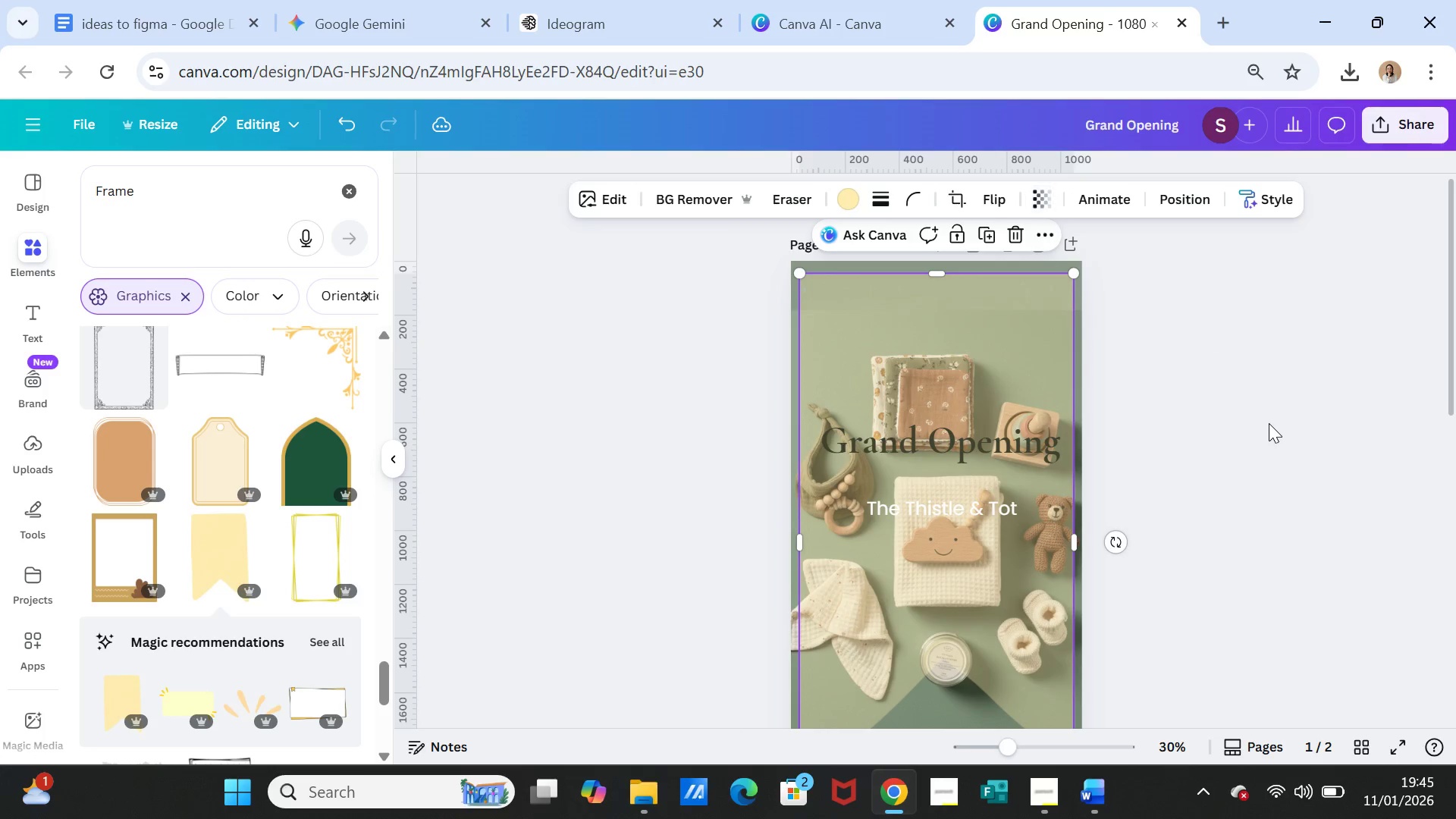 
double_click([1269, 423])
 